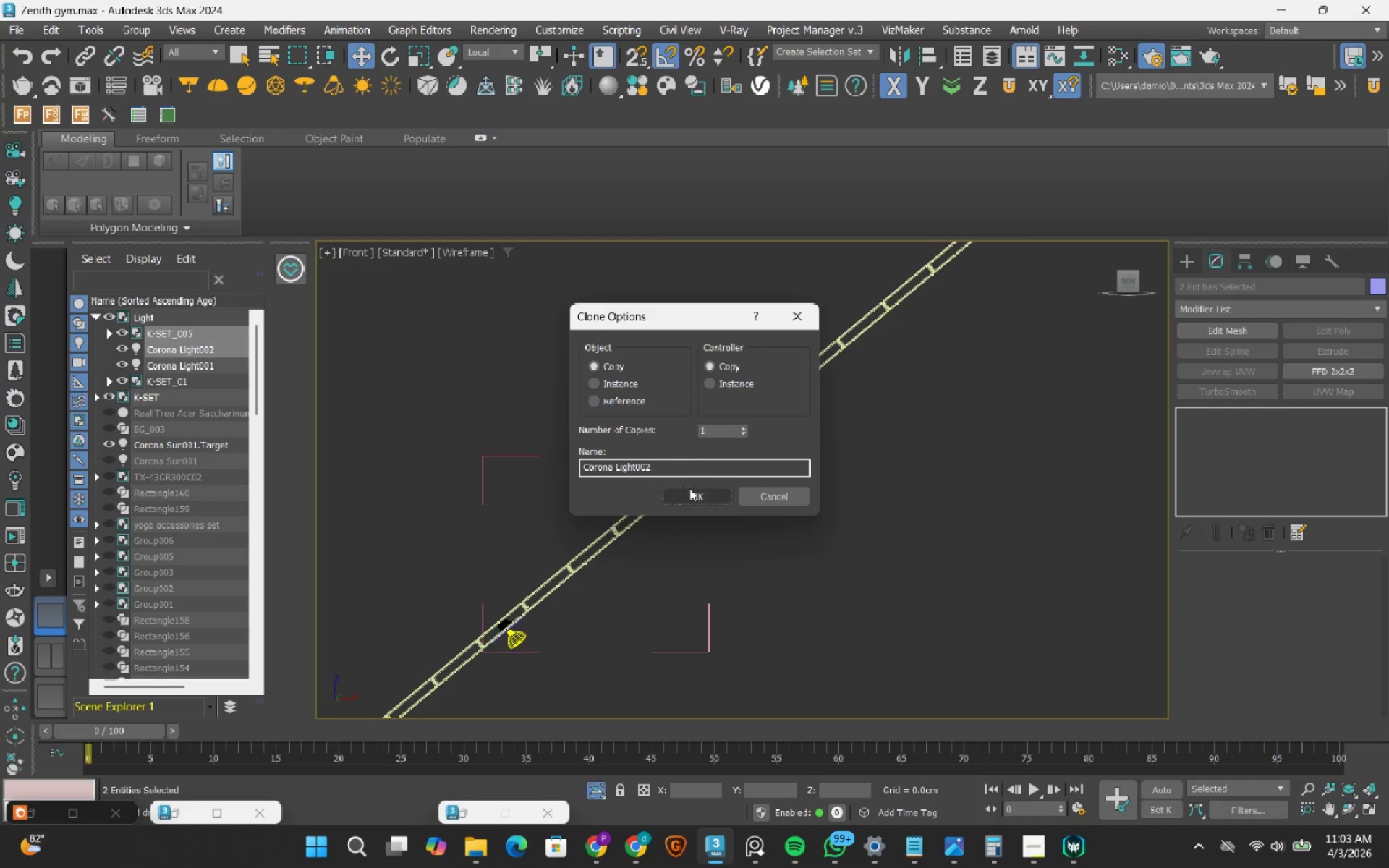 
left_click([698, 498])
 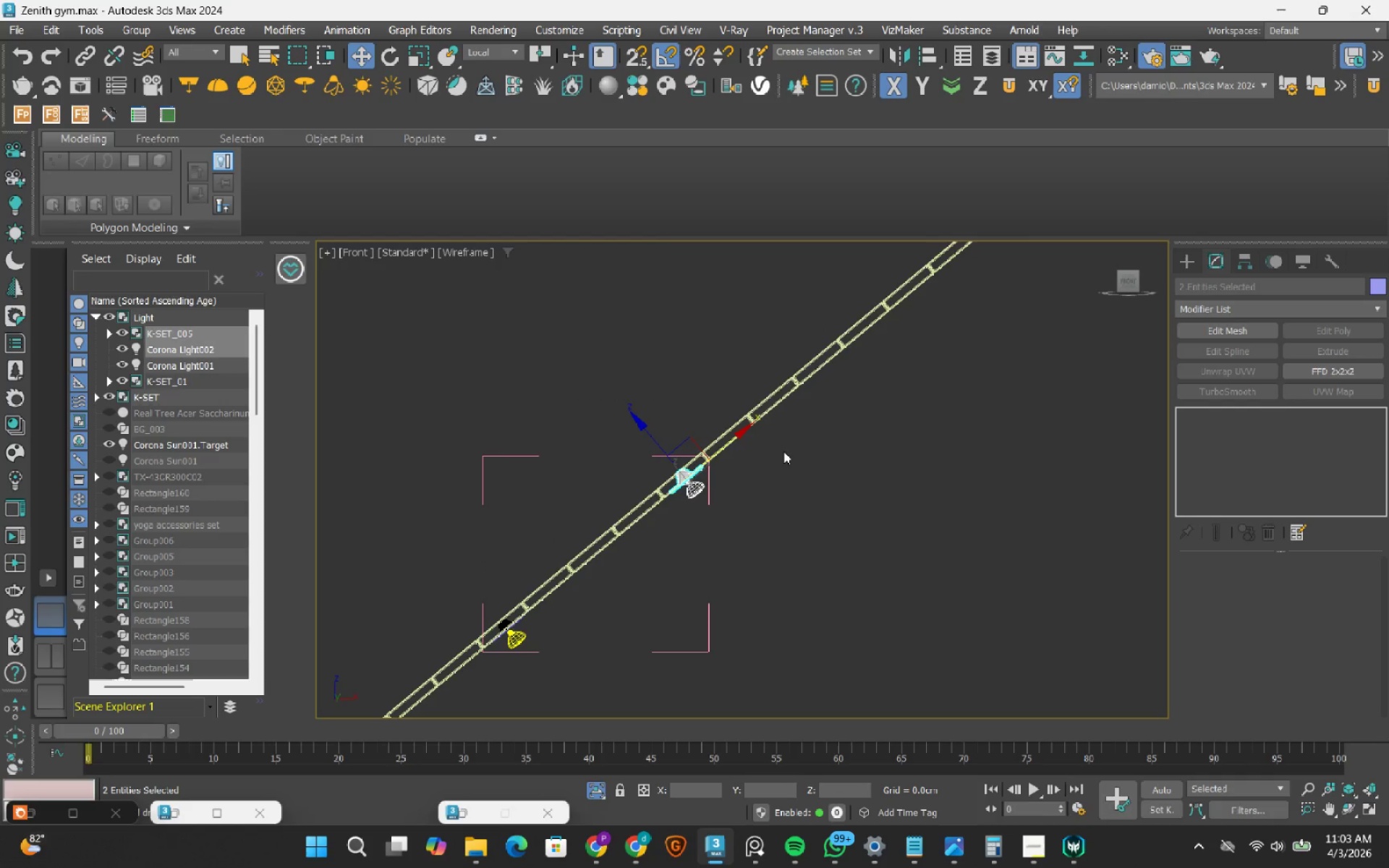 
key(Control+Z)
 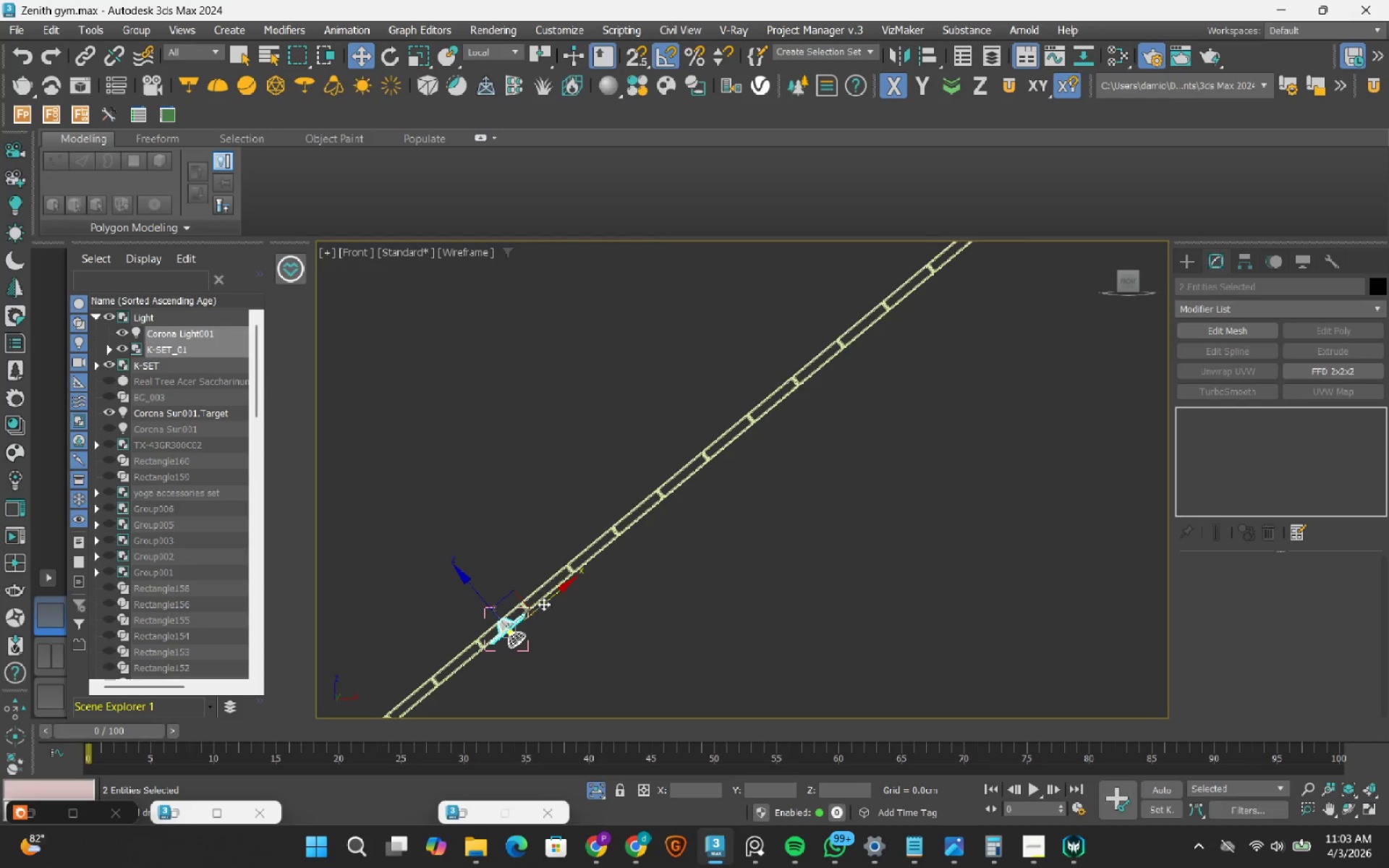 
hold_key(key=ShiftLeft, duration=1.5)
left_click_drag(start_coordinate=[545, 603], to_coordinate=[731, 459])
 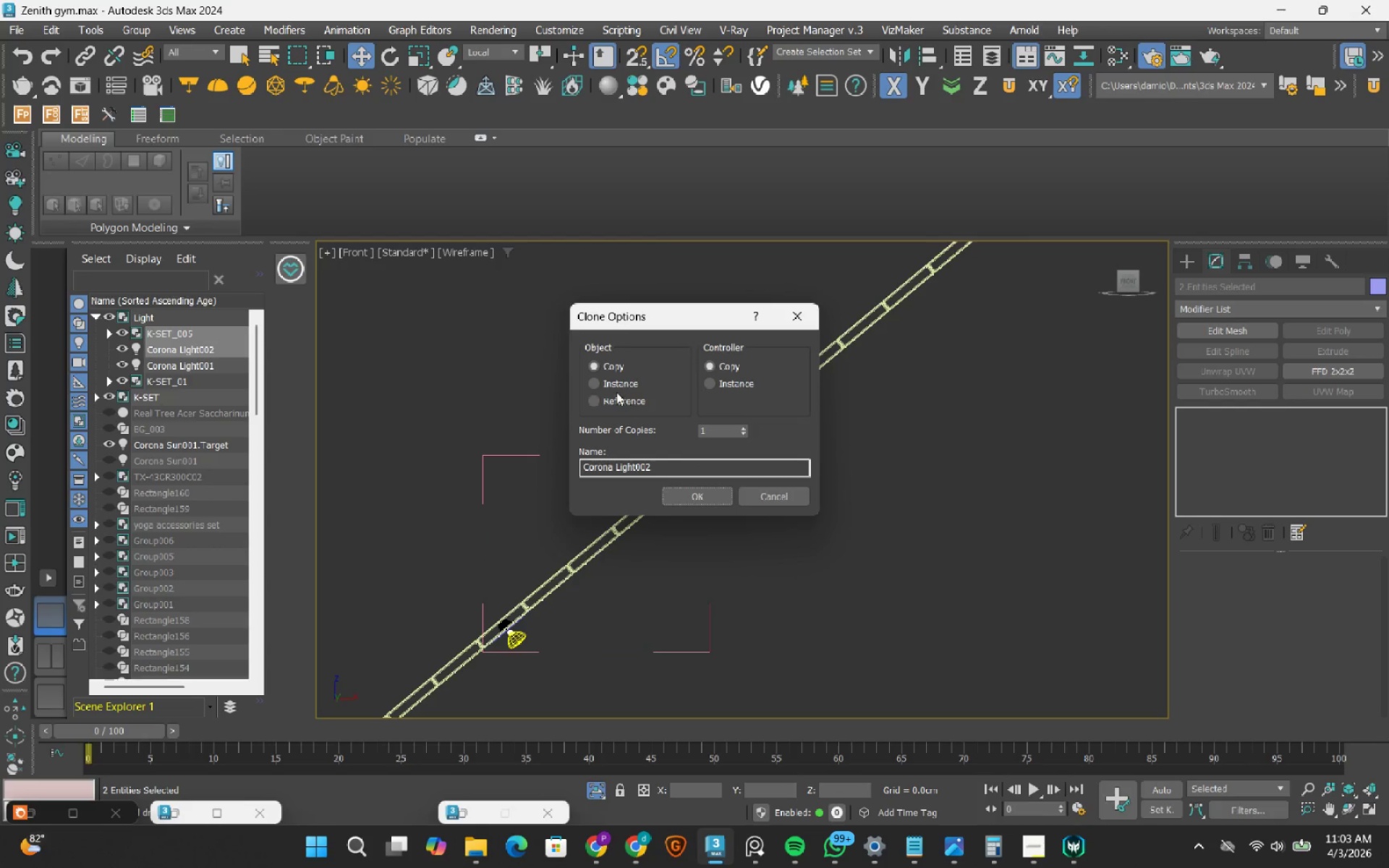 
hold_key(key=ShiftLeft, duration=1.5)
 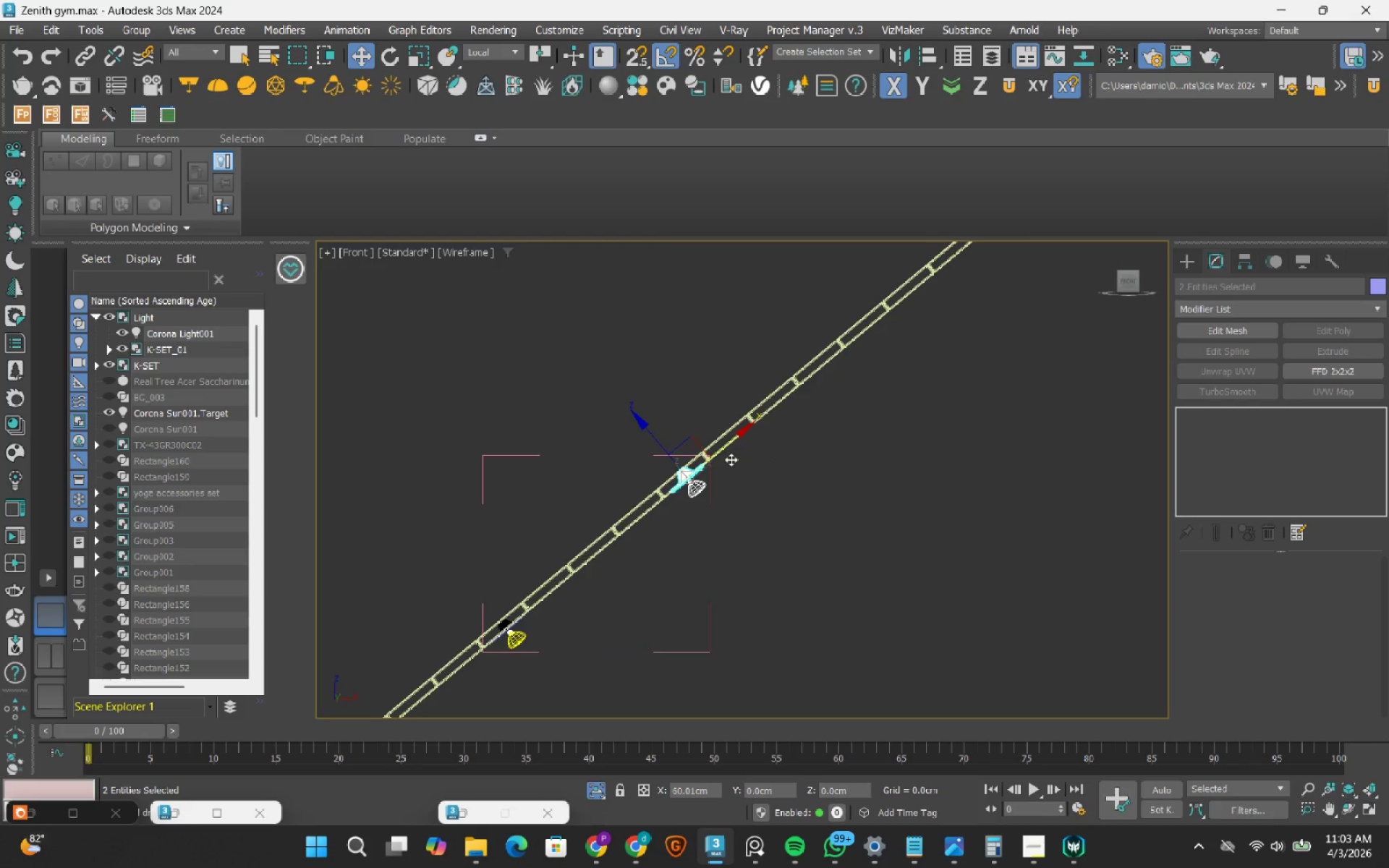 
hold_key(key=ShiftLeft, duration=1.05)
 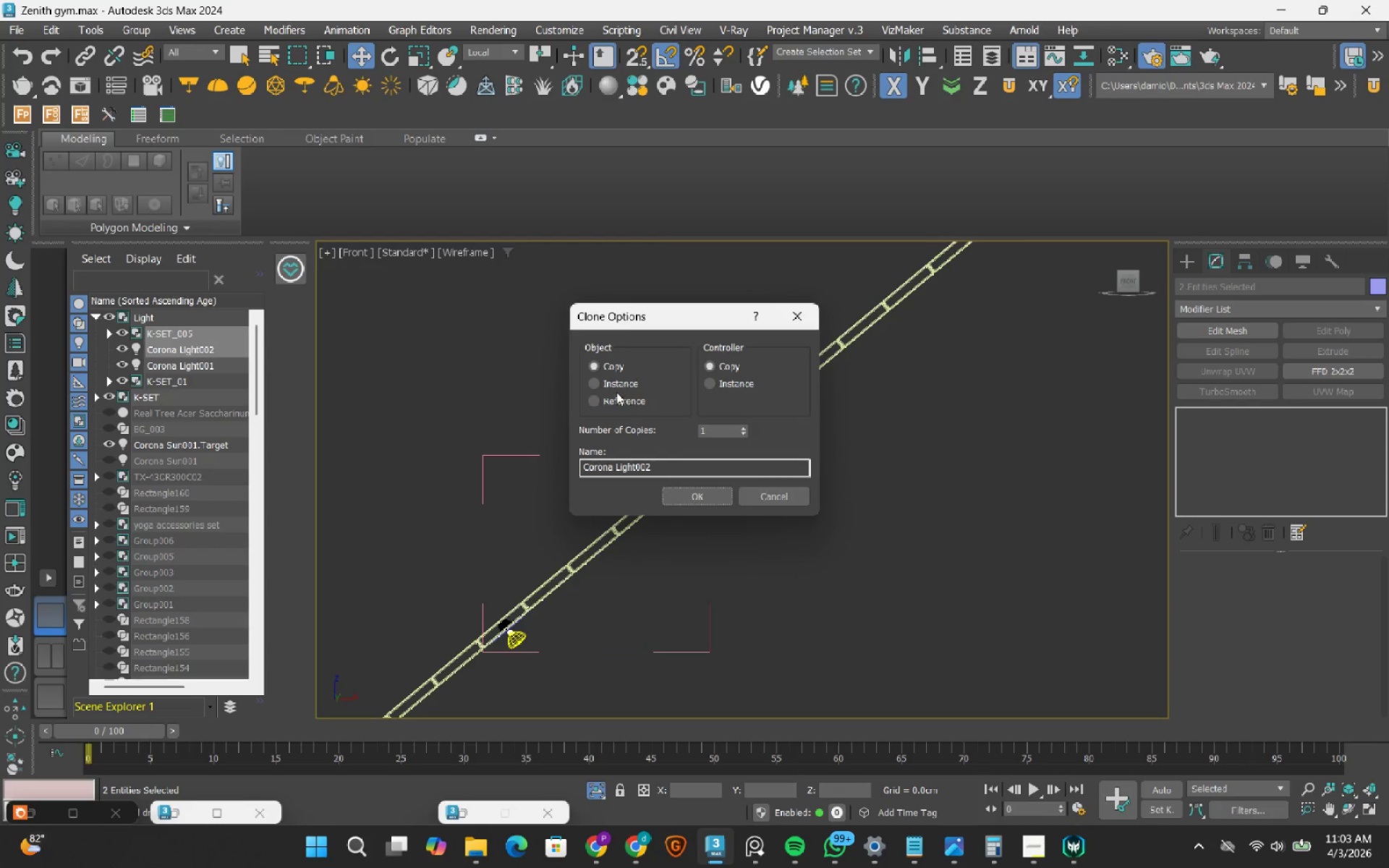 
left_click([611, 386])
 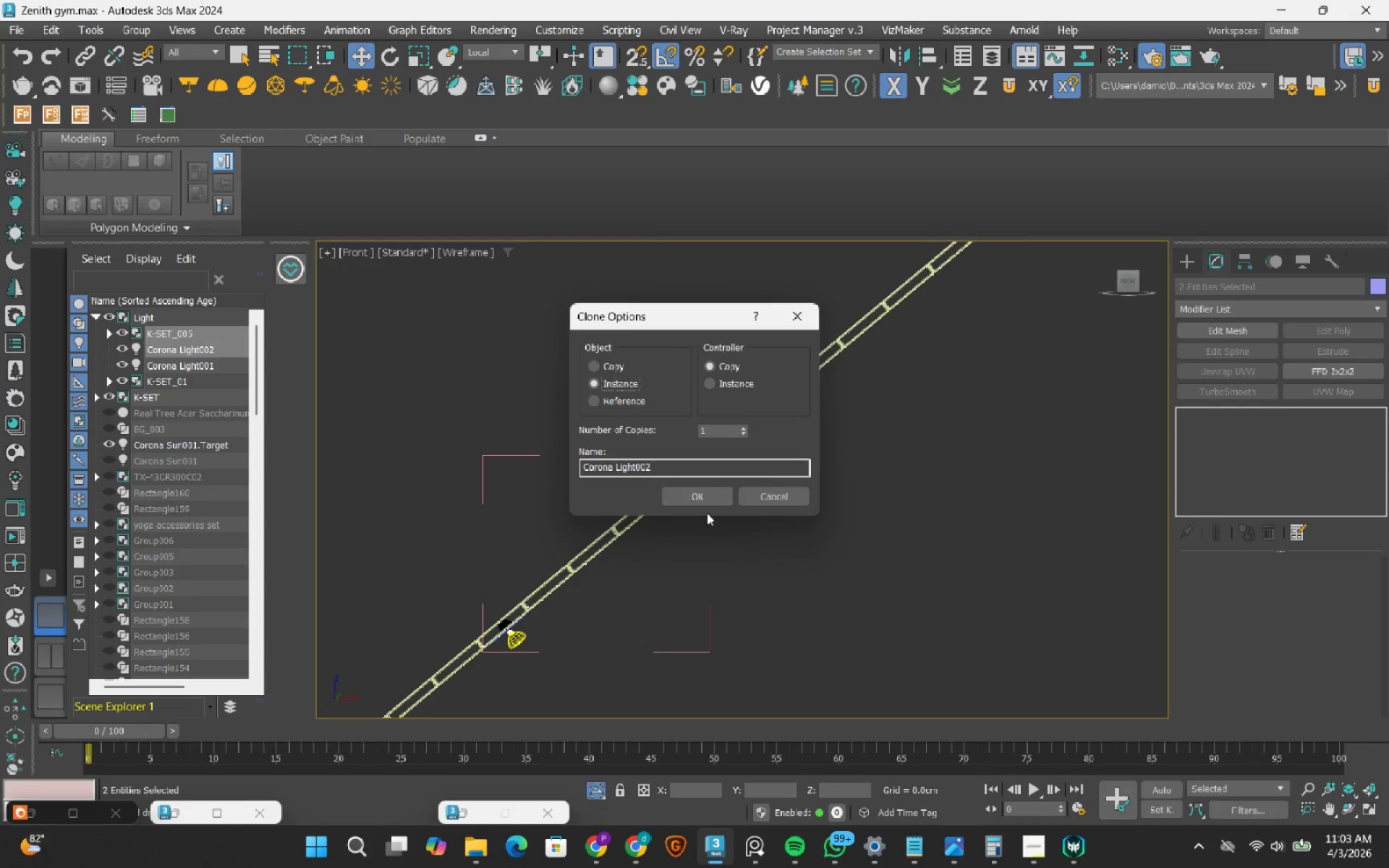 
left_click([707, 488])
 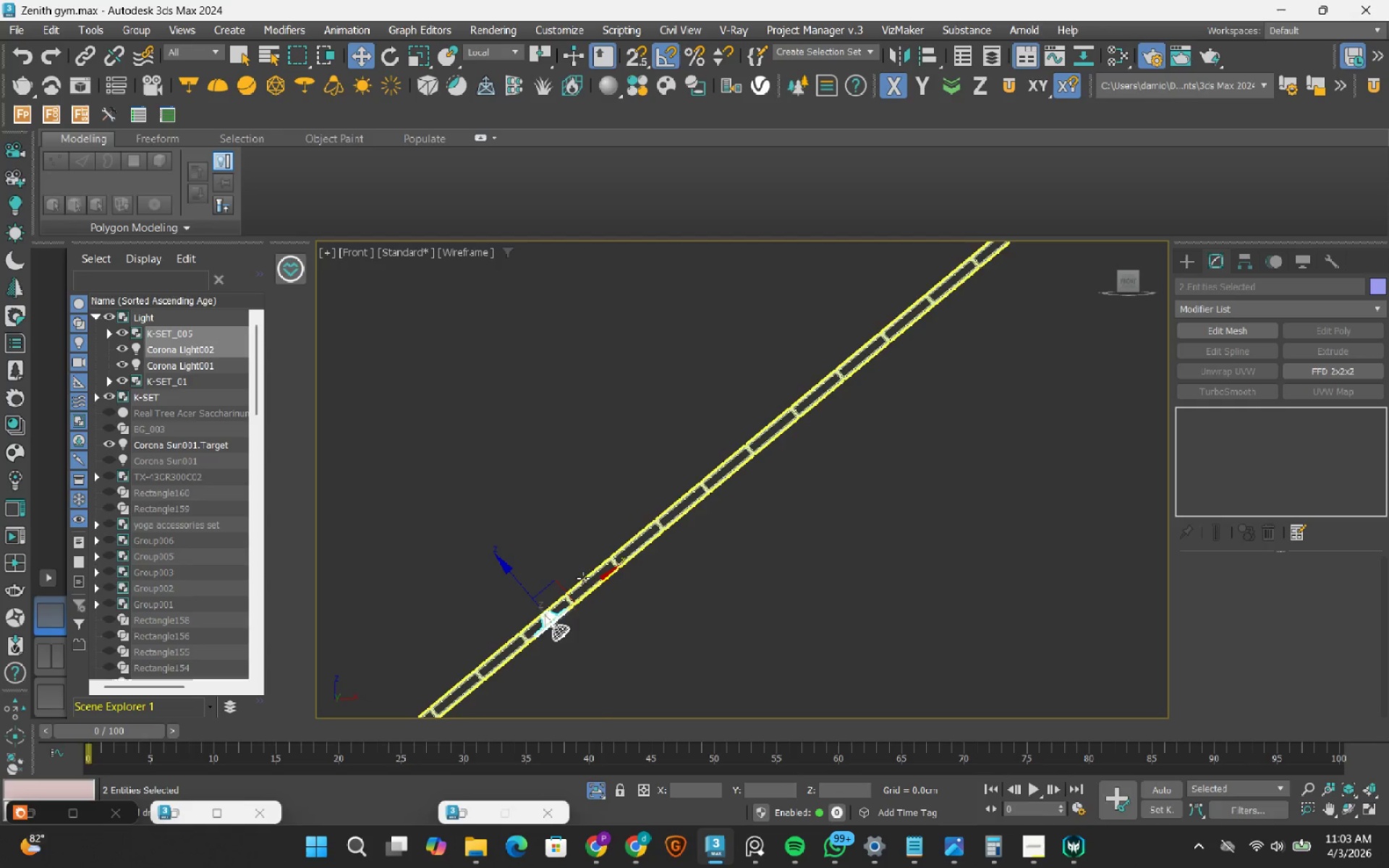 
hold_key(key=ShiftLeft, duration=1.5)
left_click_drag(start_coordinate=[596, 584], to_coordinate=[789, 452])
 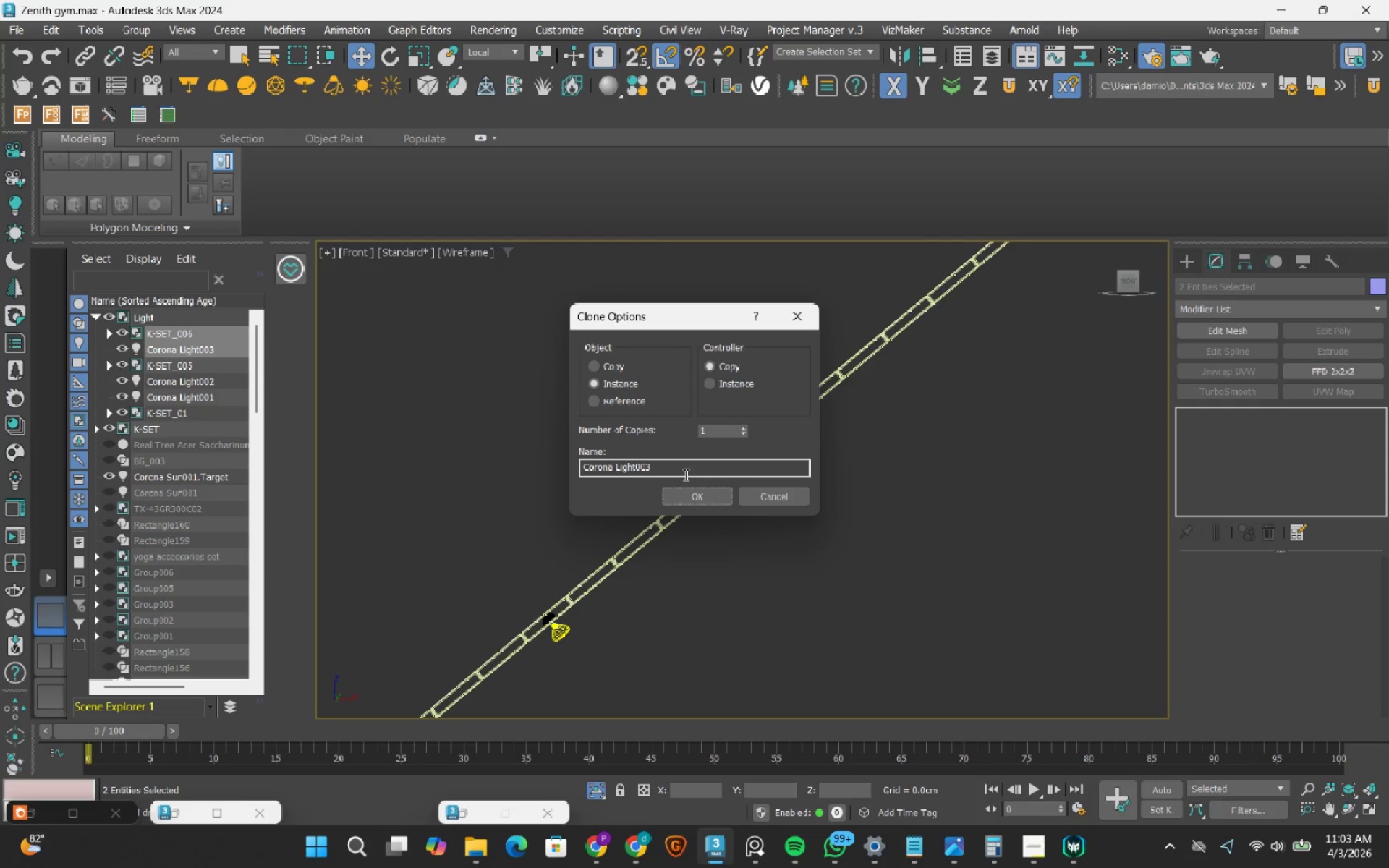 
hold_key(key=ShiftLeft, duration=1.52)
 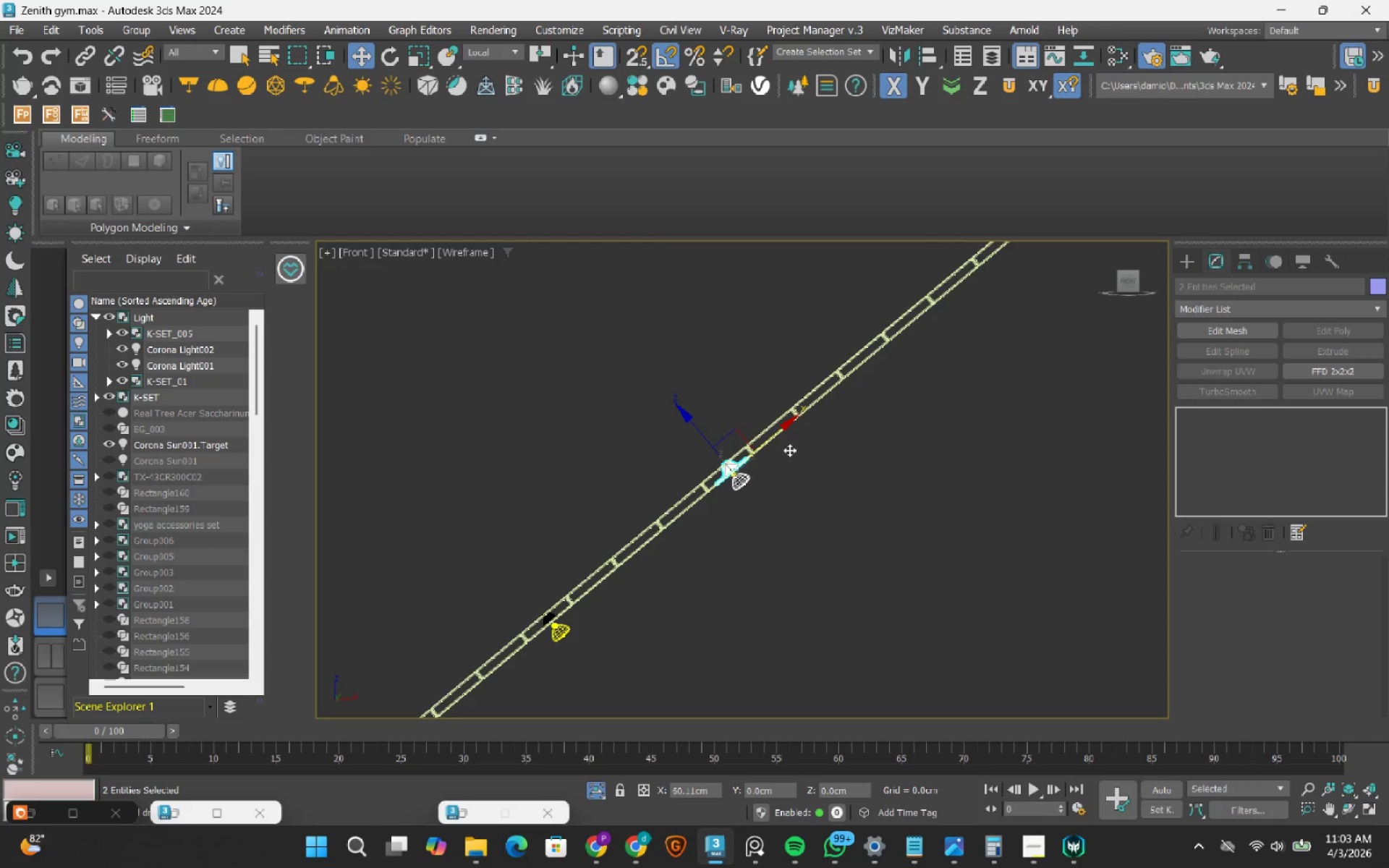 
hold_key(key=ShiftLeft, duration=1.5)
 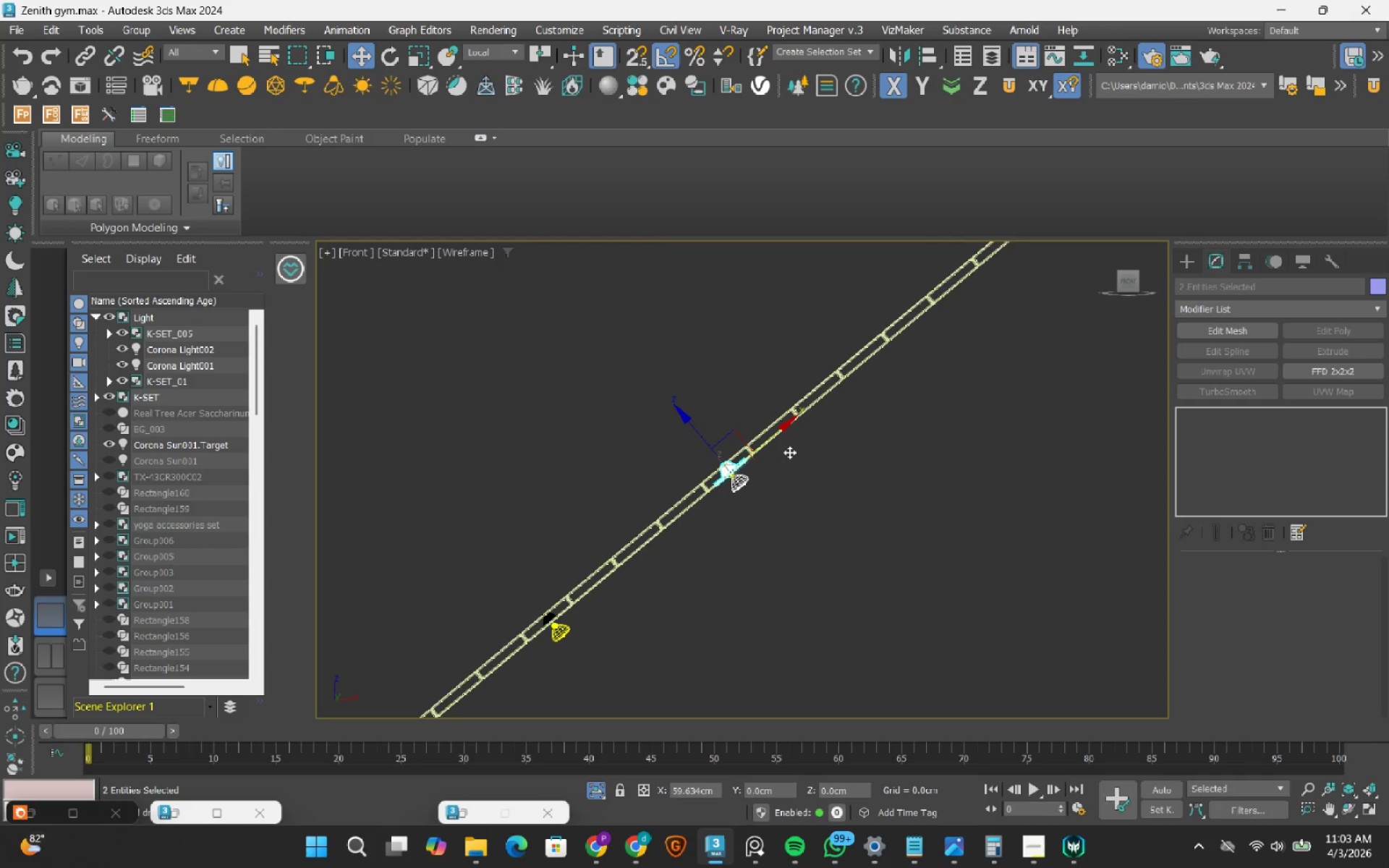 
hold_key(key=ShiftLeft, duration=1.06)
 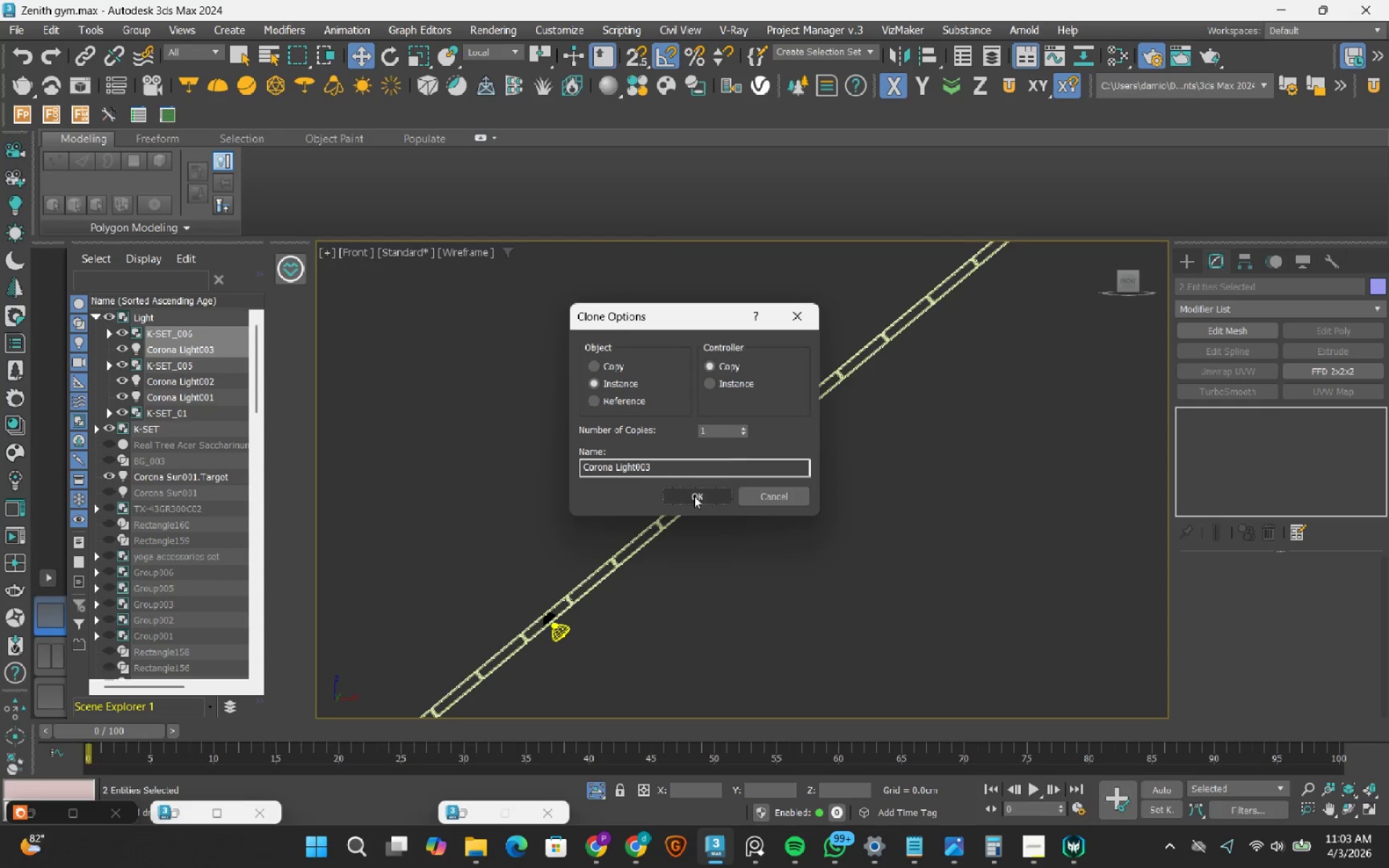 
left_click([696, 501])
 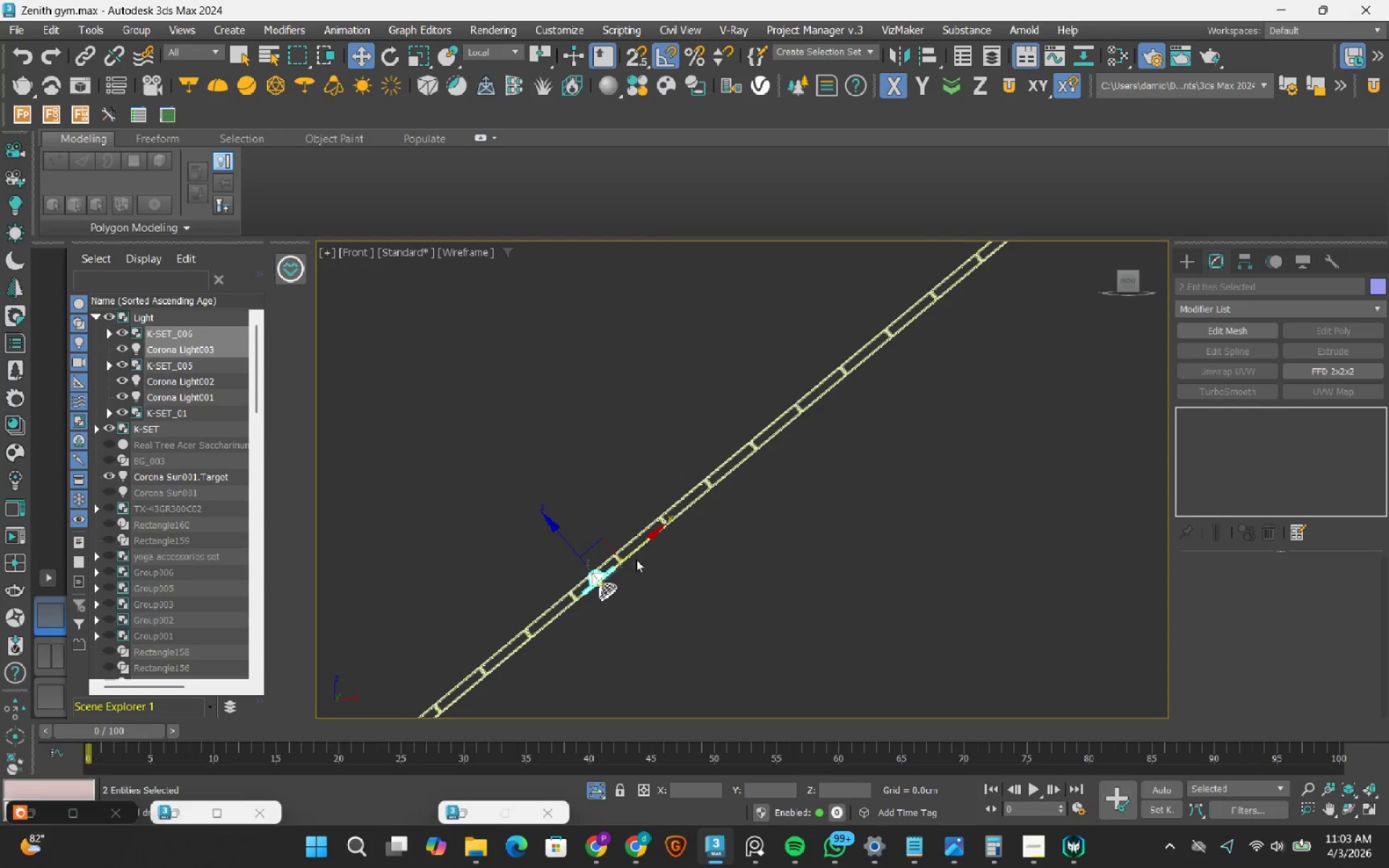 
hold_key(key=ShiftLeft, duration=1.52)
left_click_drag(start_coordinate=[645, 542], to_coordinate=[842, 409])
 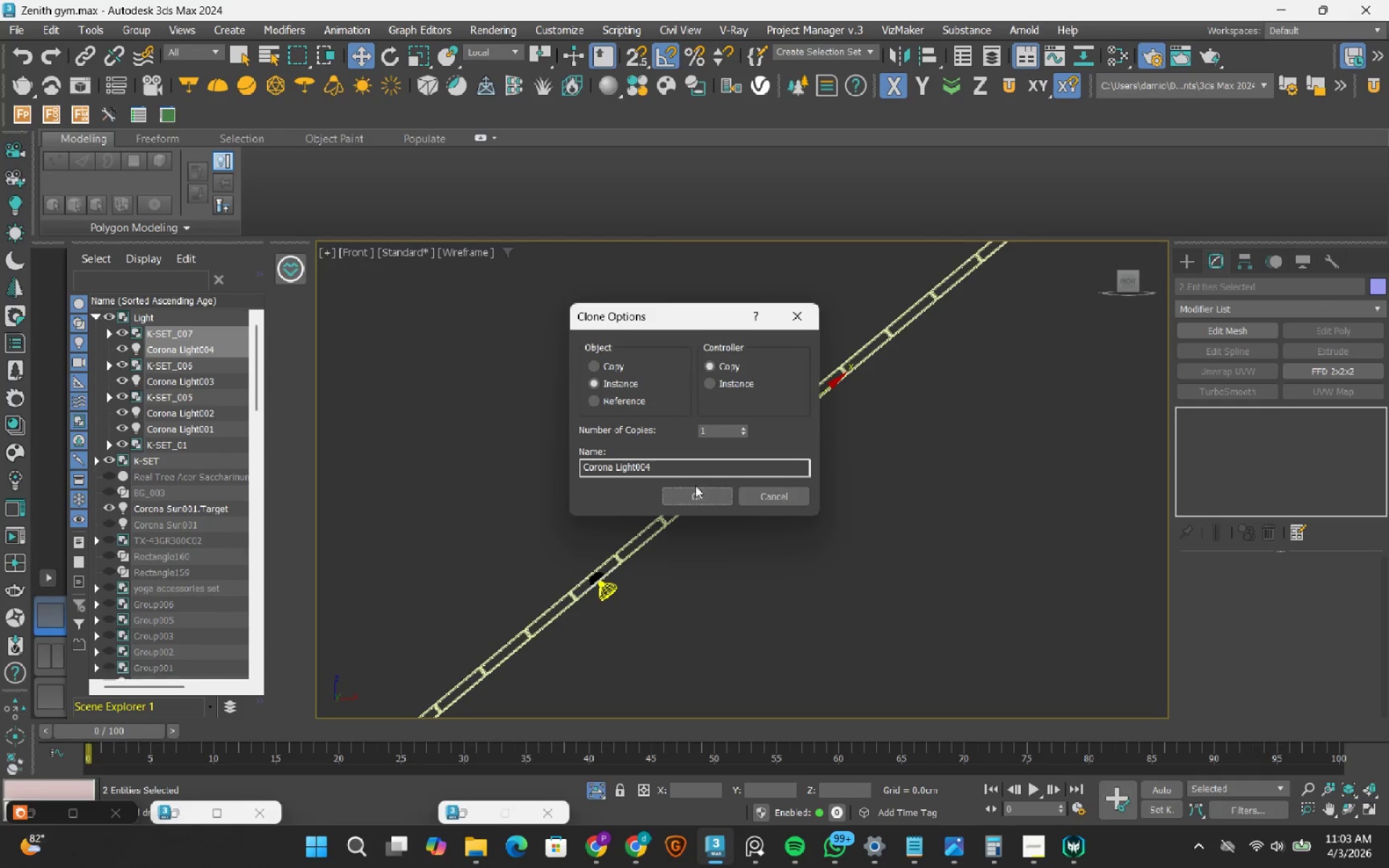 
hold_key(key=ShiftLeft, duration=1.52)
 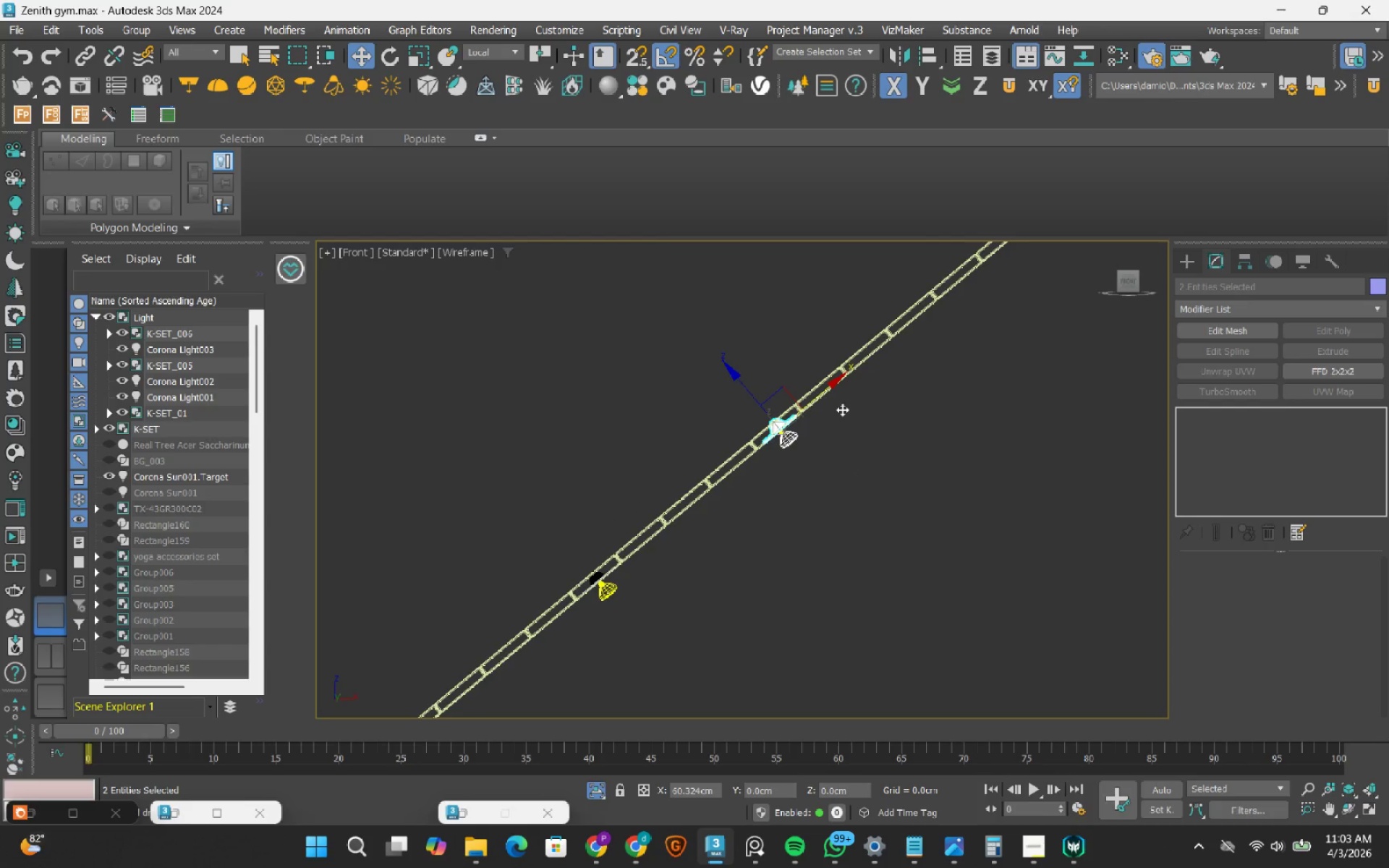 
hold_key(key=ShiftLeft, duration=1.12)
 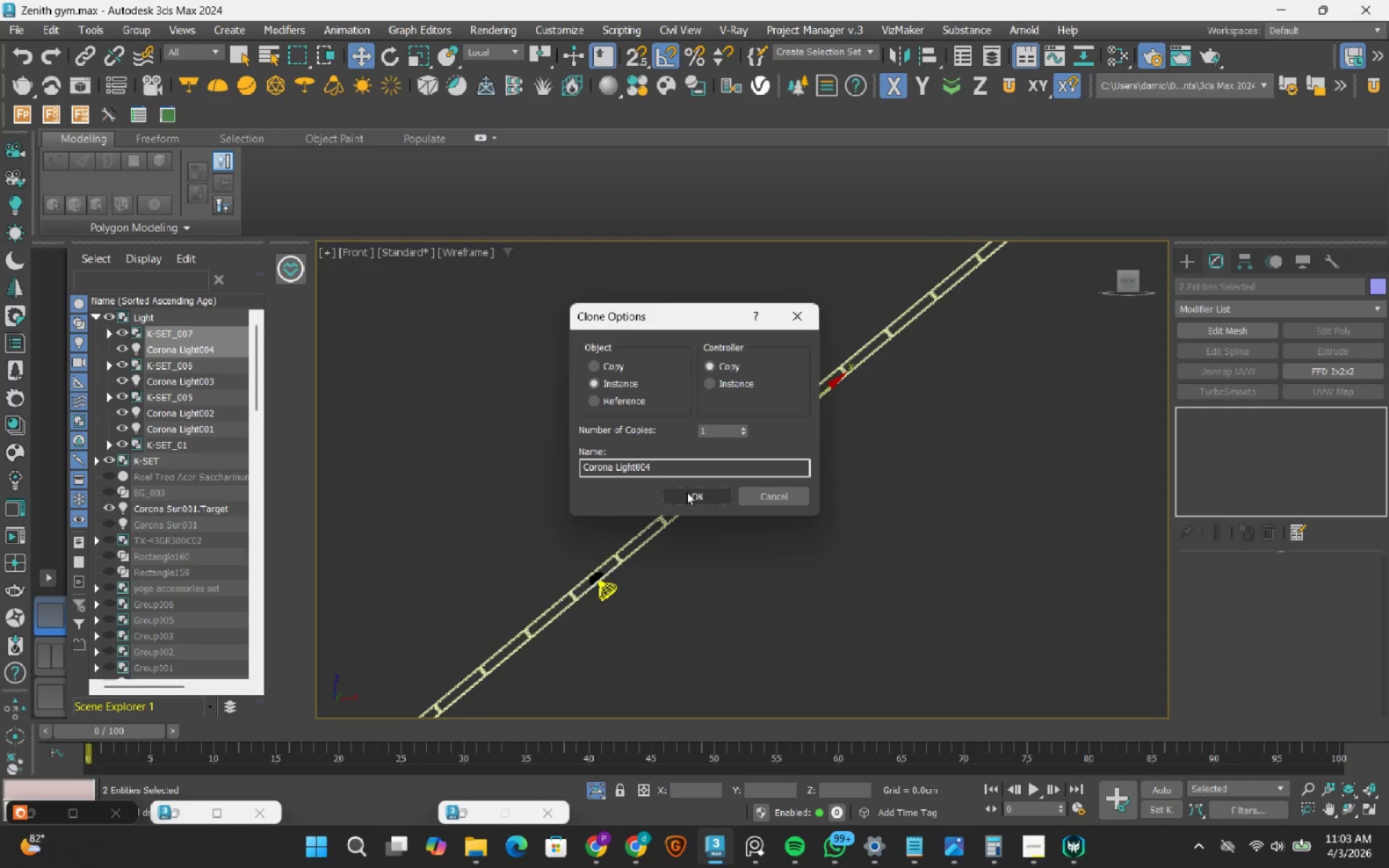 
left_click([687, 492])
 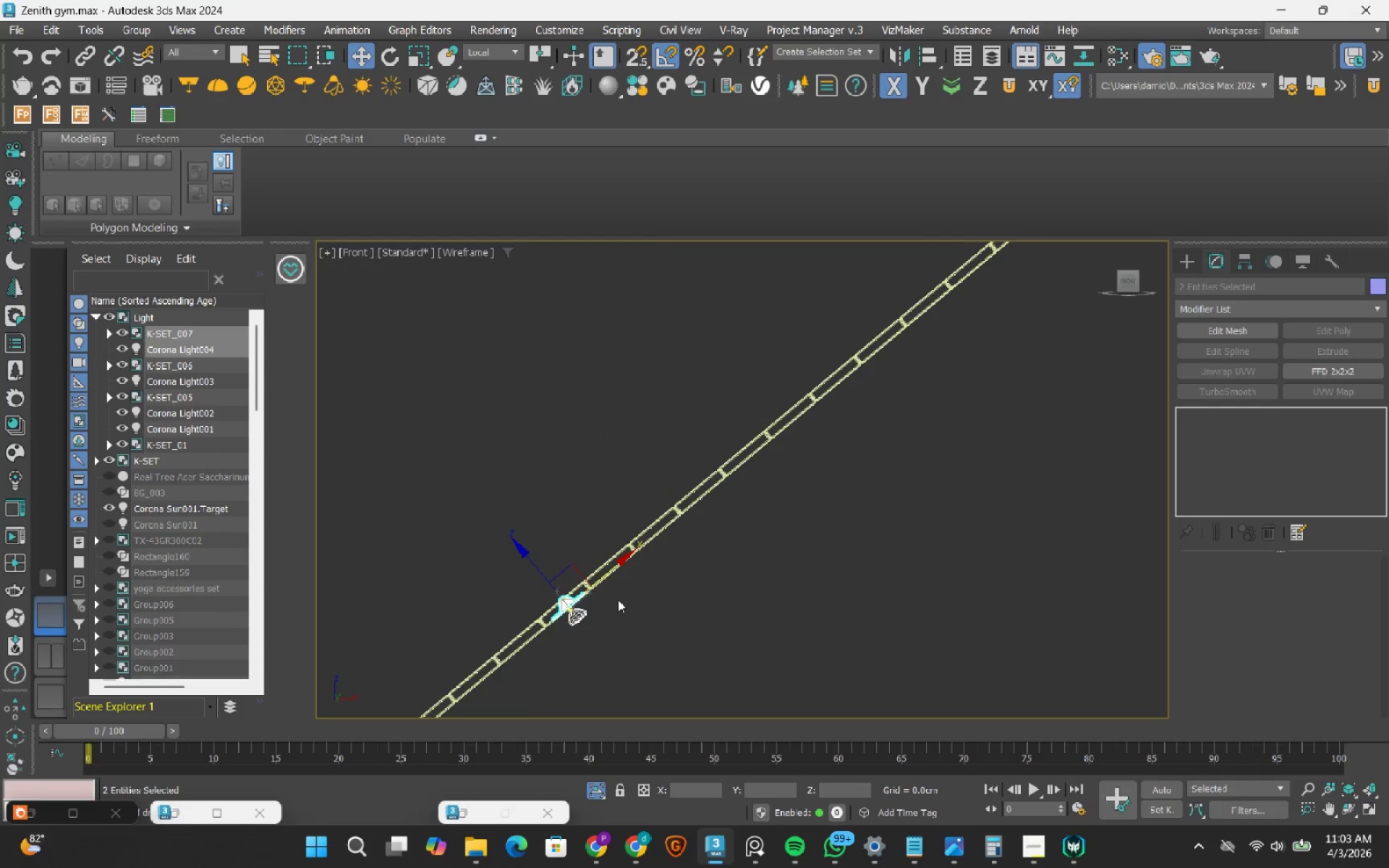 
hold_key(key=ShiftLeft, duration=1.5)
left_click_drag(start_coordinate=[616, 568], to_coordinate=[797, 422])
 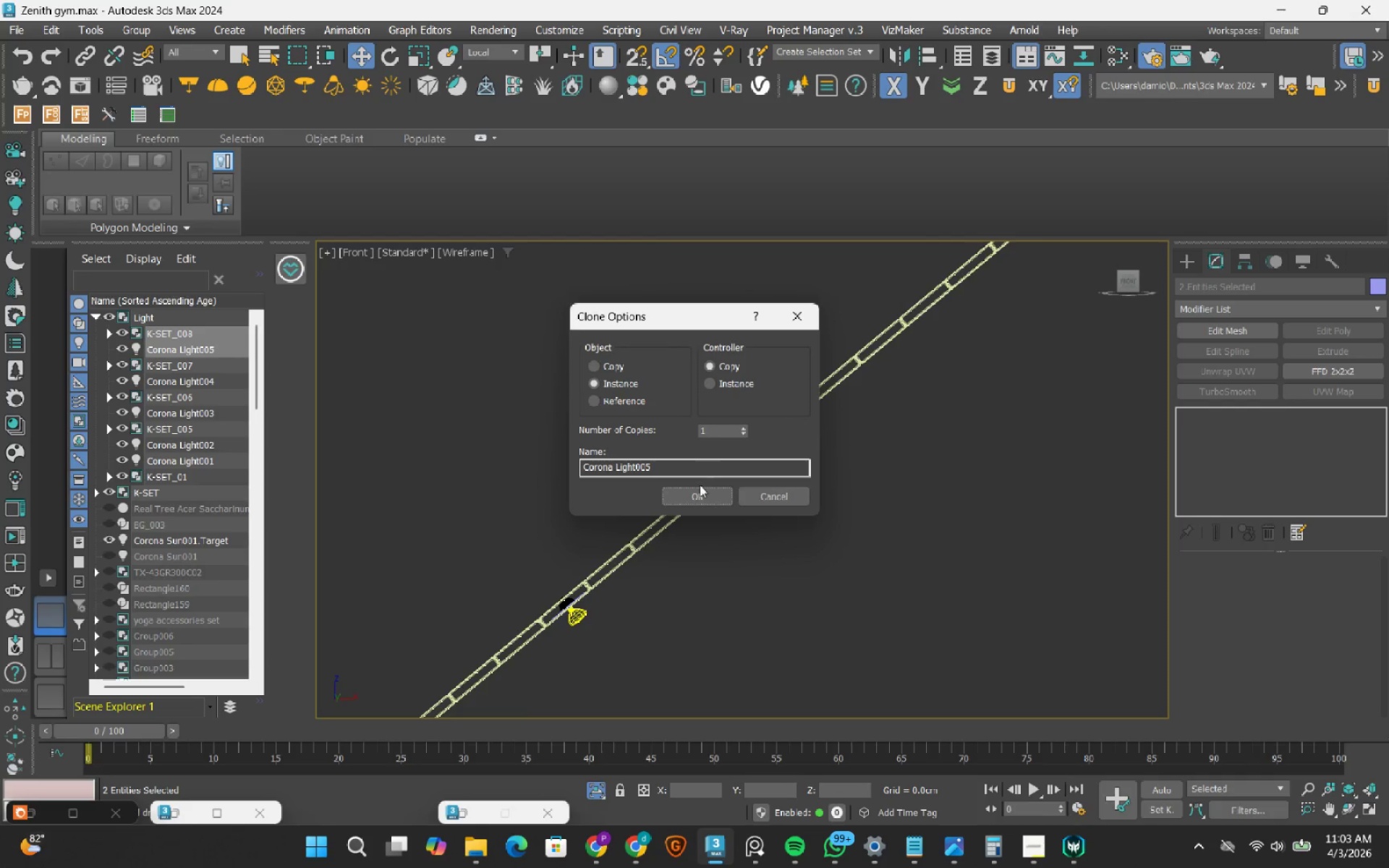 
hold_key(key=ShiftLeft, duration=1.5)
 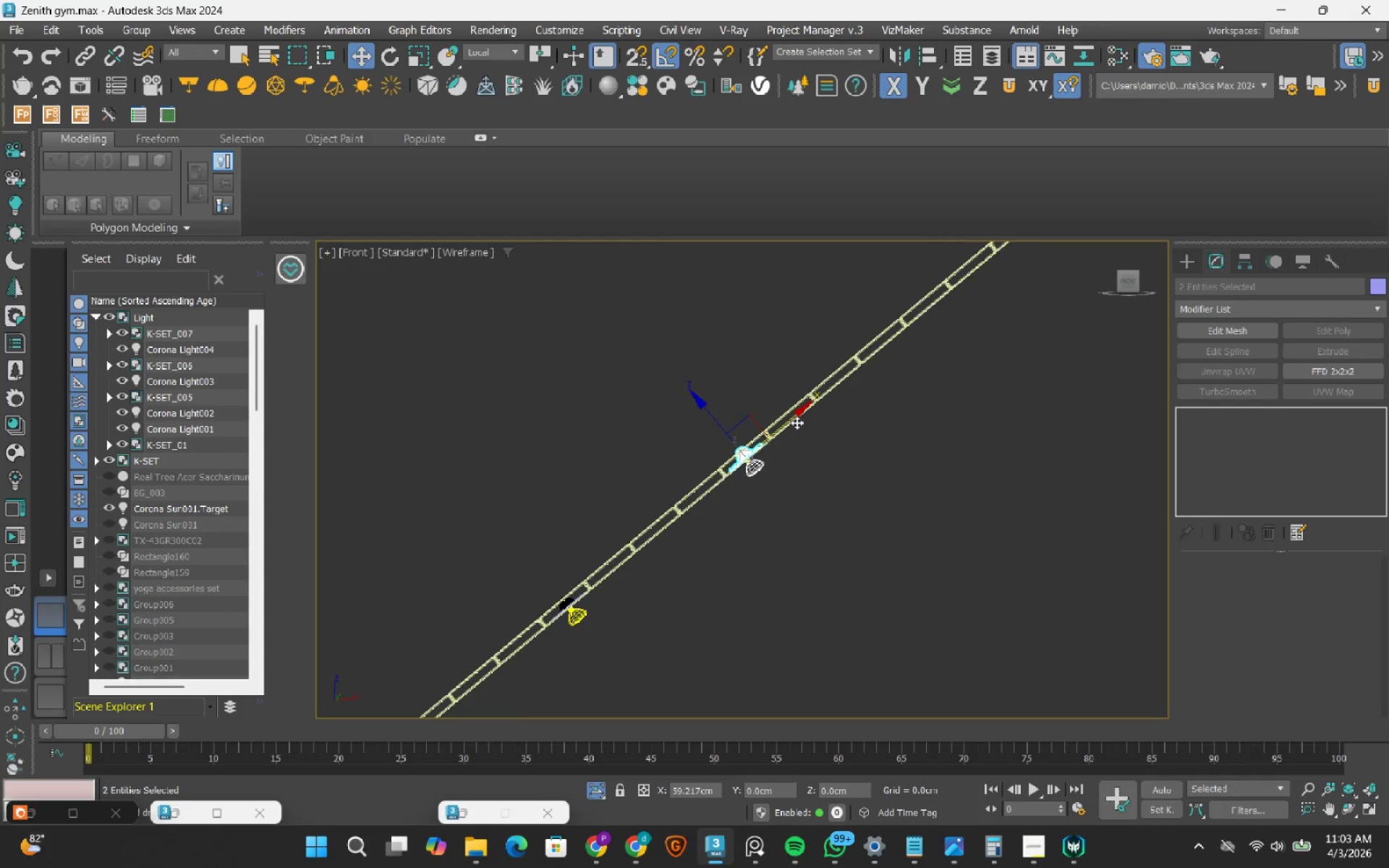 
hold_key(key=ShiftLeft, duration=1.51)
 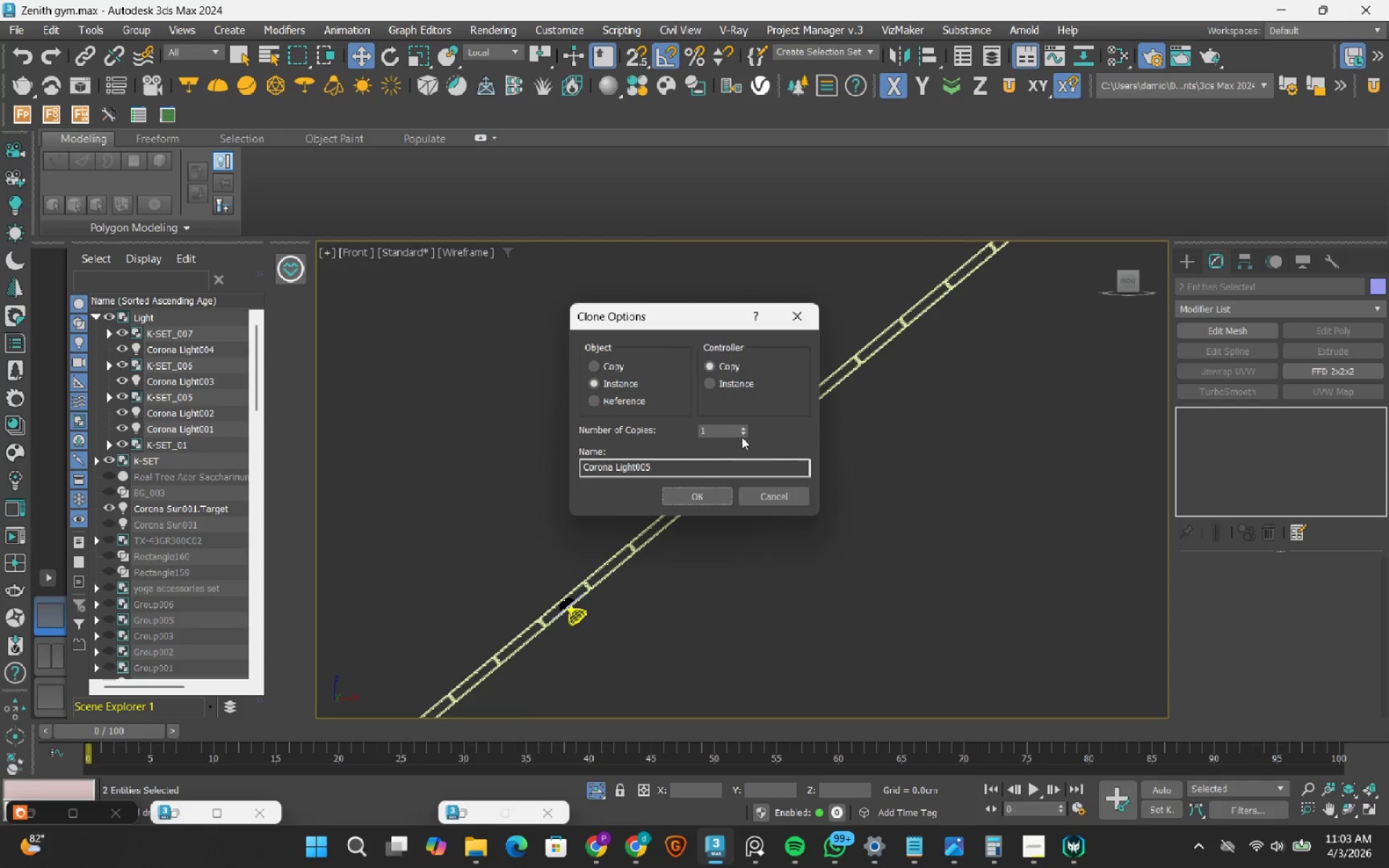 
key(Shift+ShiftLeft)
 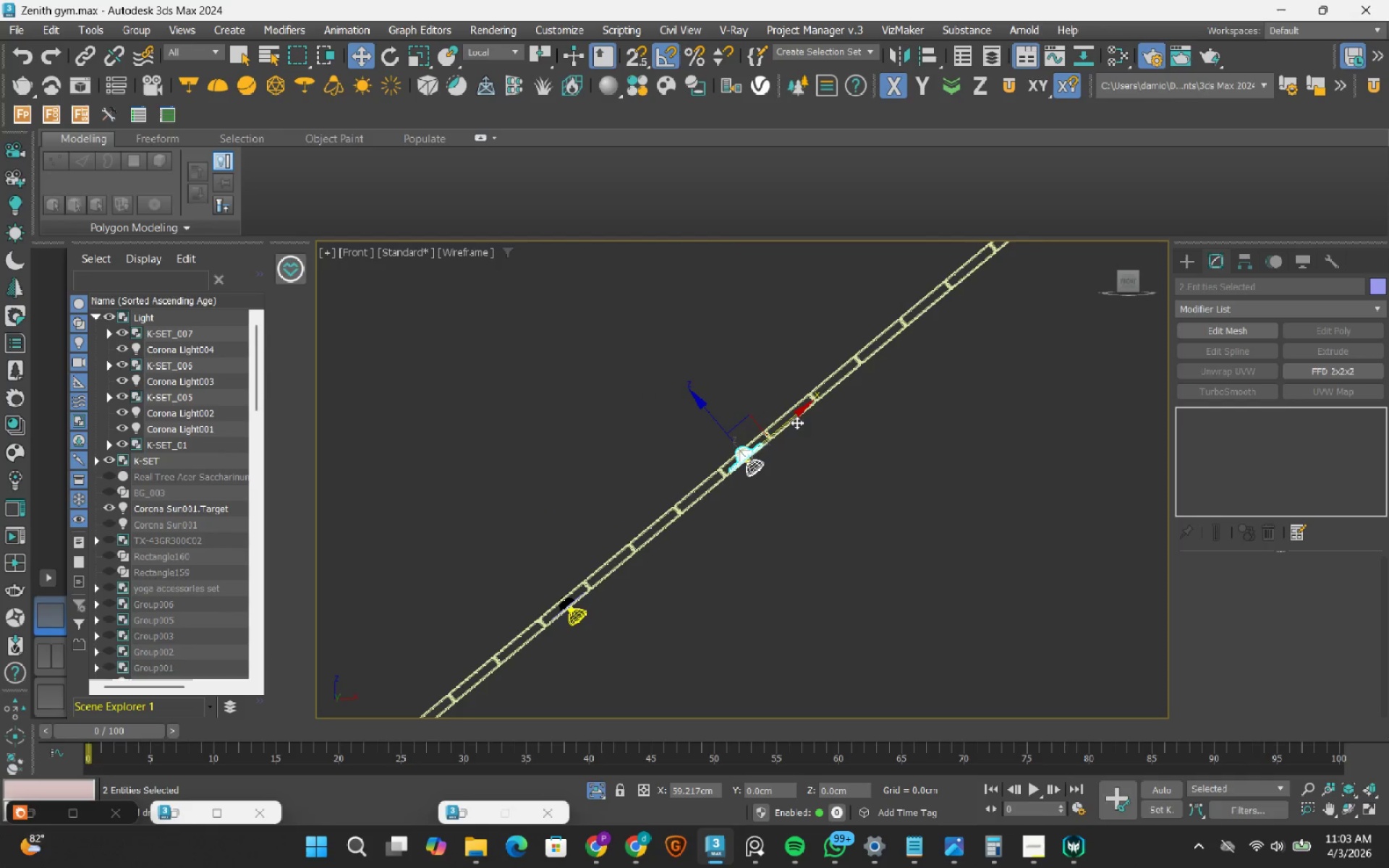 
key(Shift+ShiftLeft)
 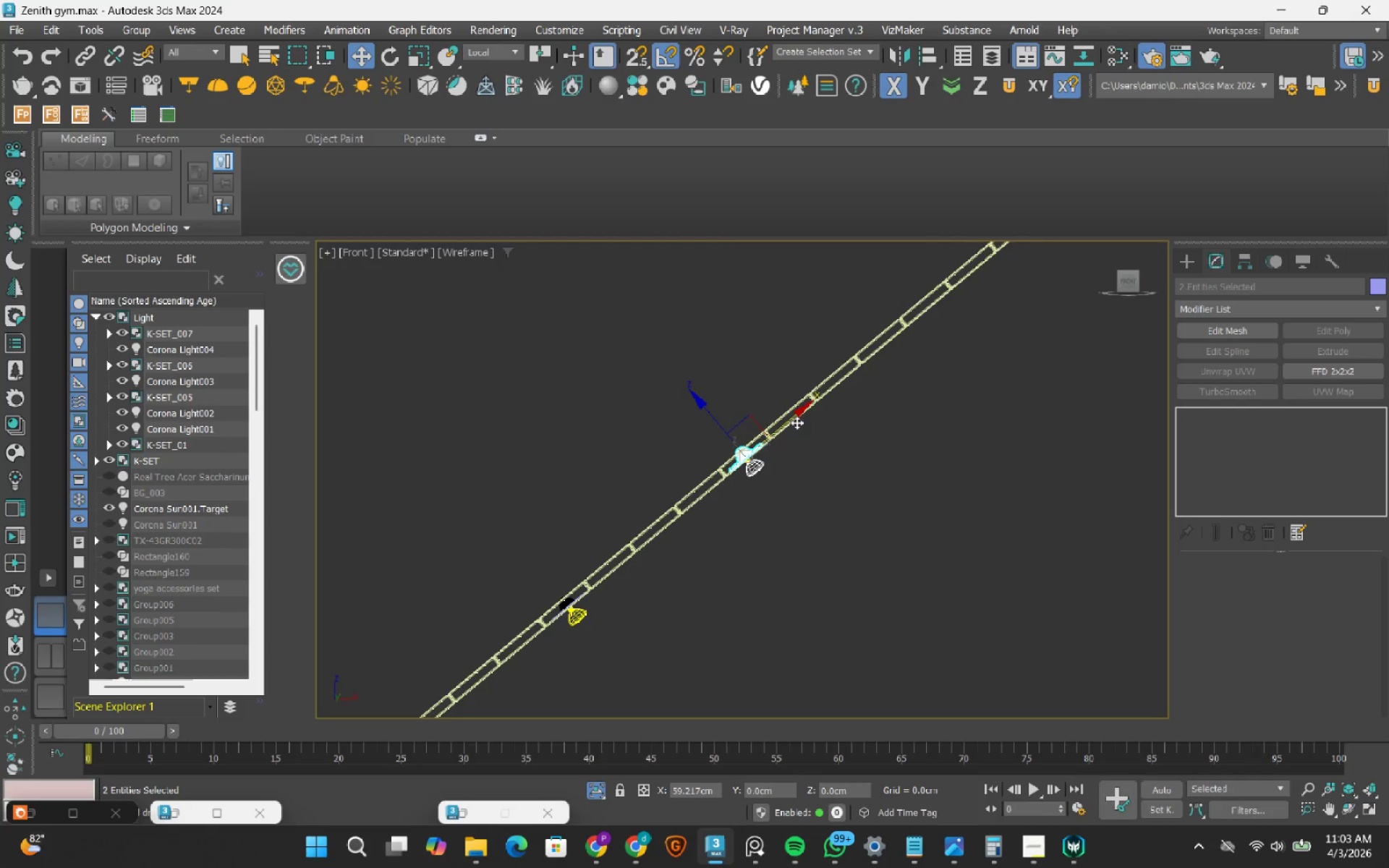 
key(Shift+ShiftLeft)
 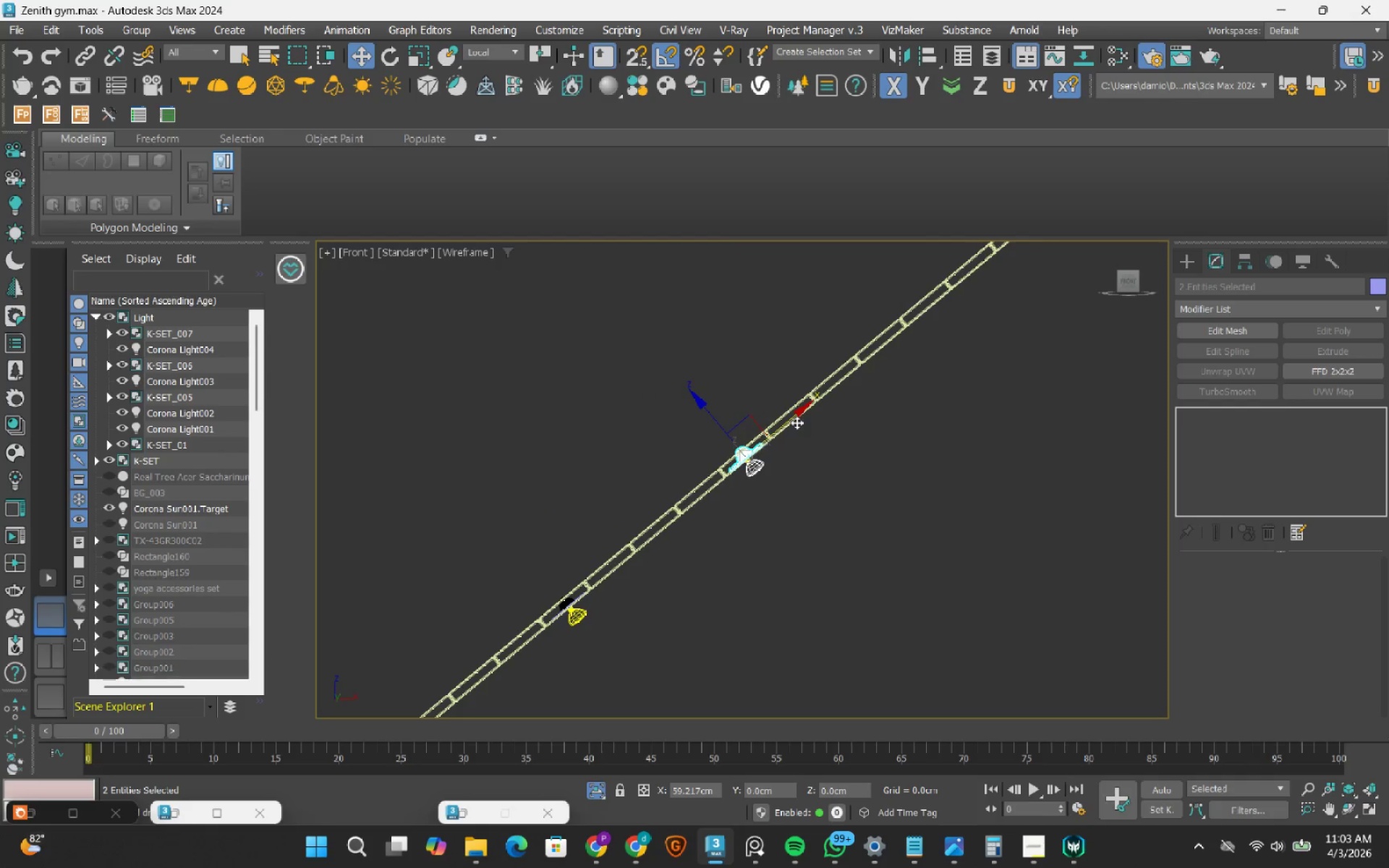 
key(Shift+ShiftLeft)
 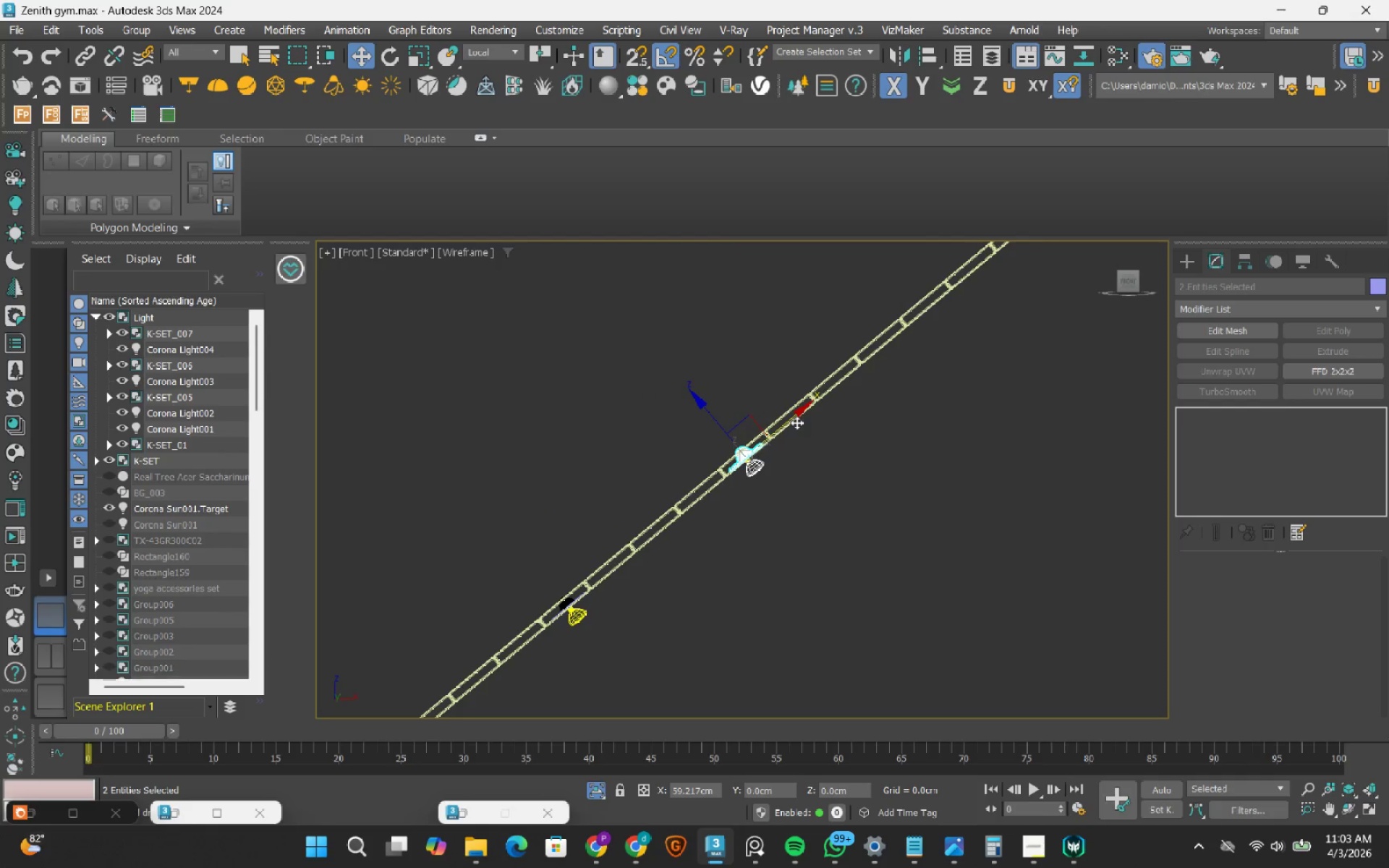 
key(Shift+ShiftLeft)
 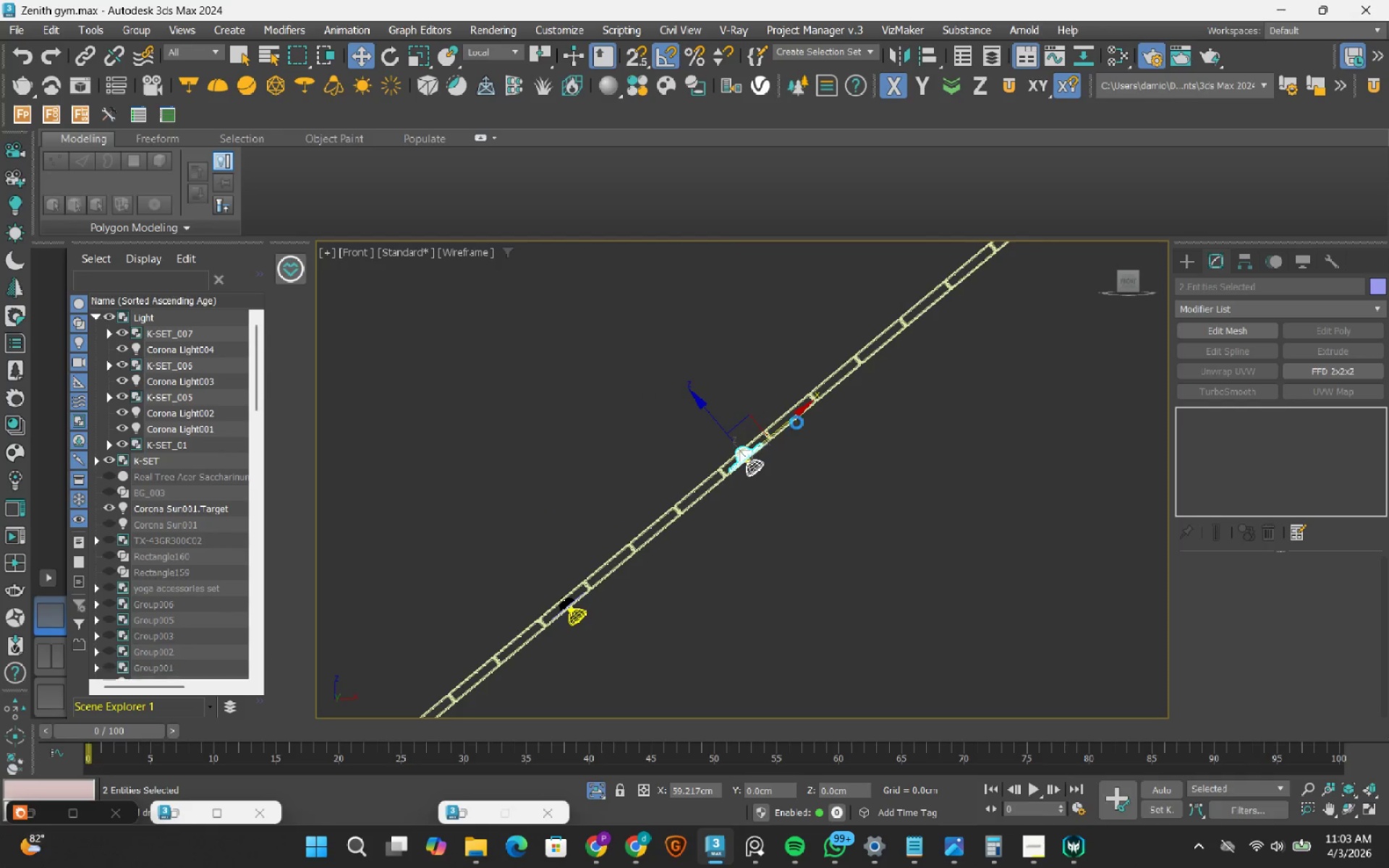 
key(Shift+ShiftLeft)
 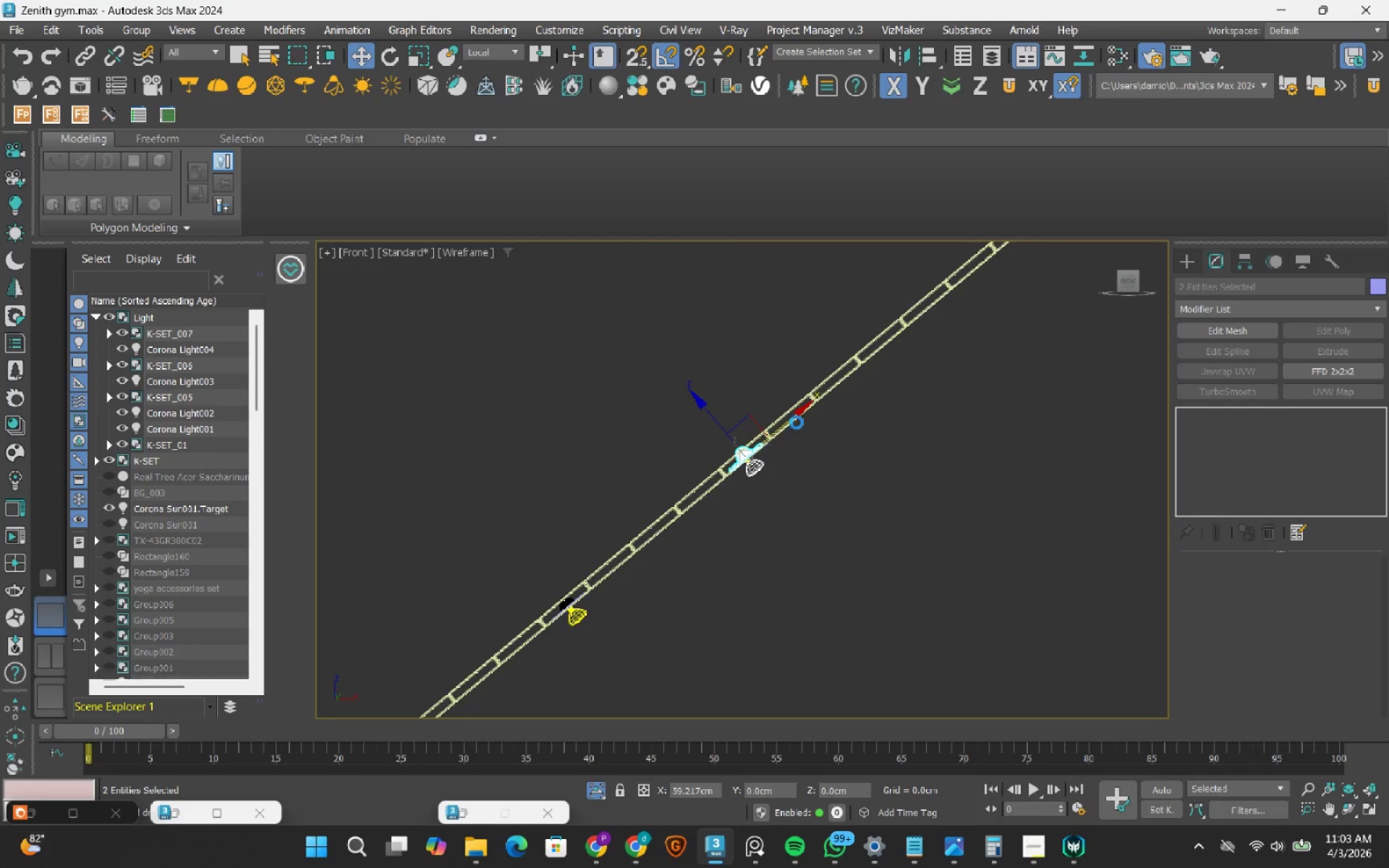 
key(Shift+ShiftLeft)
 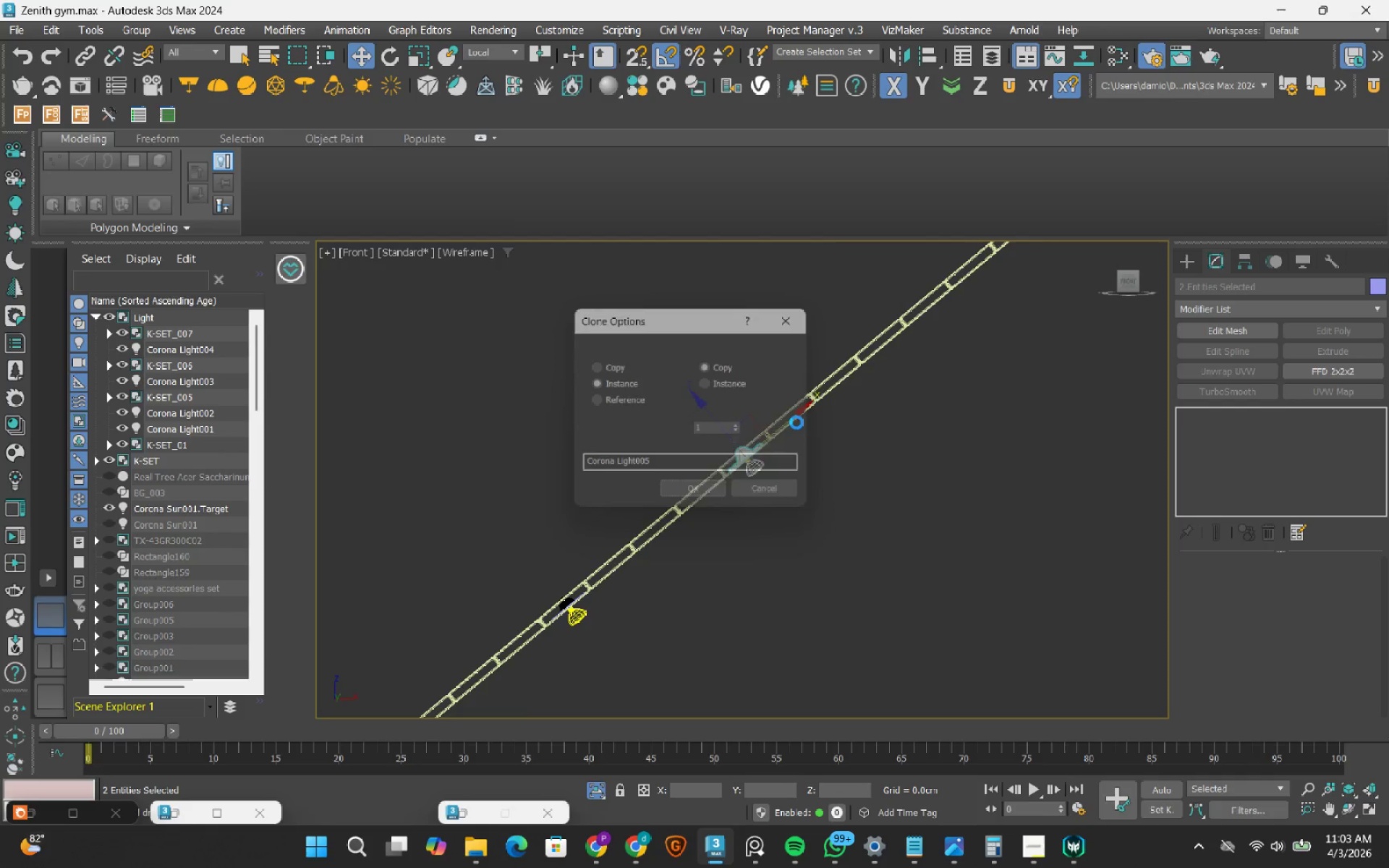 
key(Shift+ShiftLeft)
 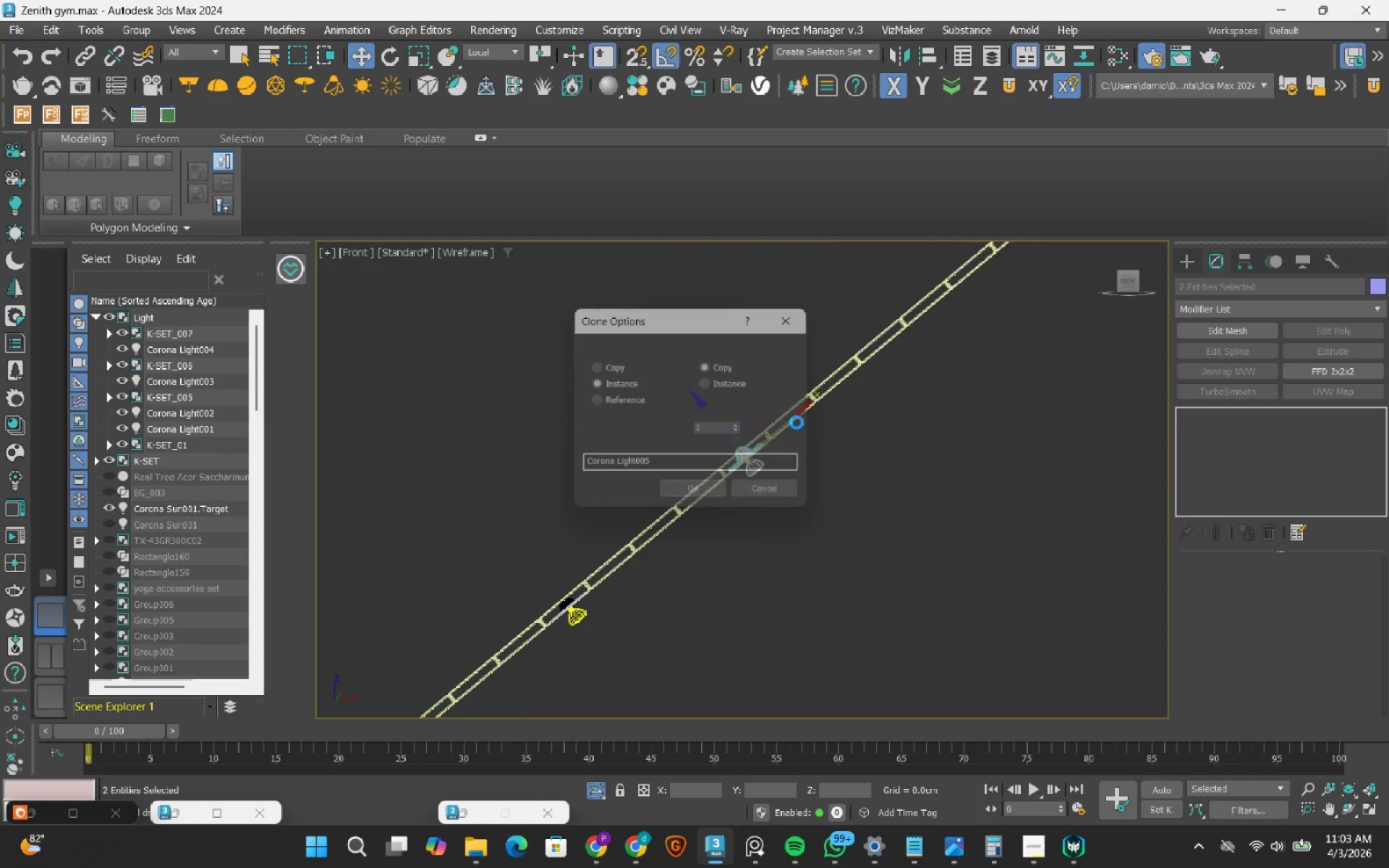 
key(Shift+ShiftLeft)
 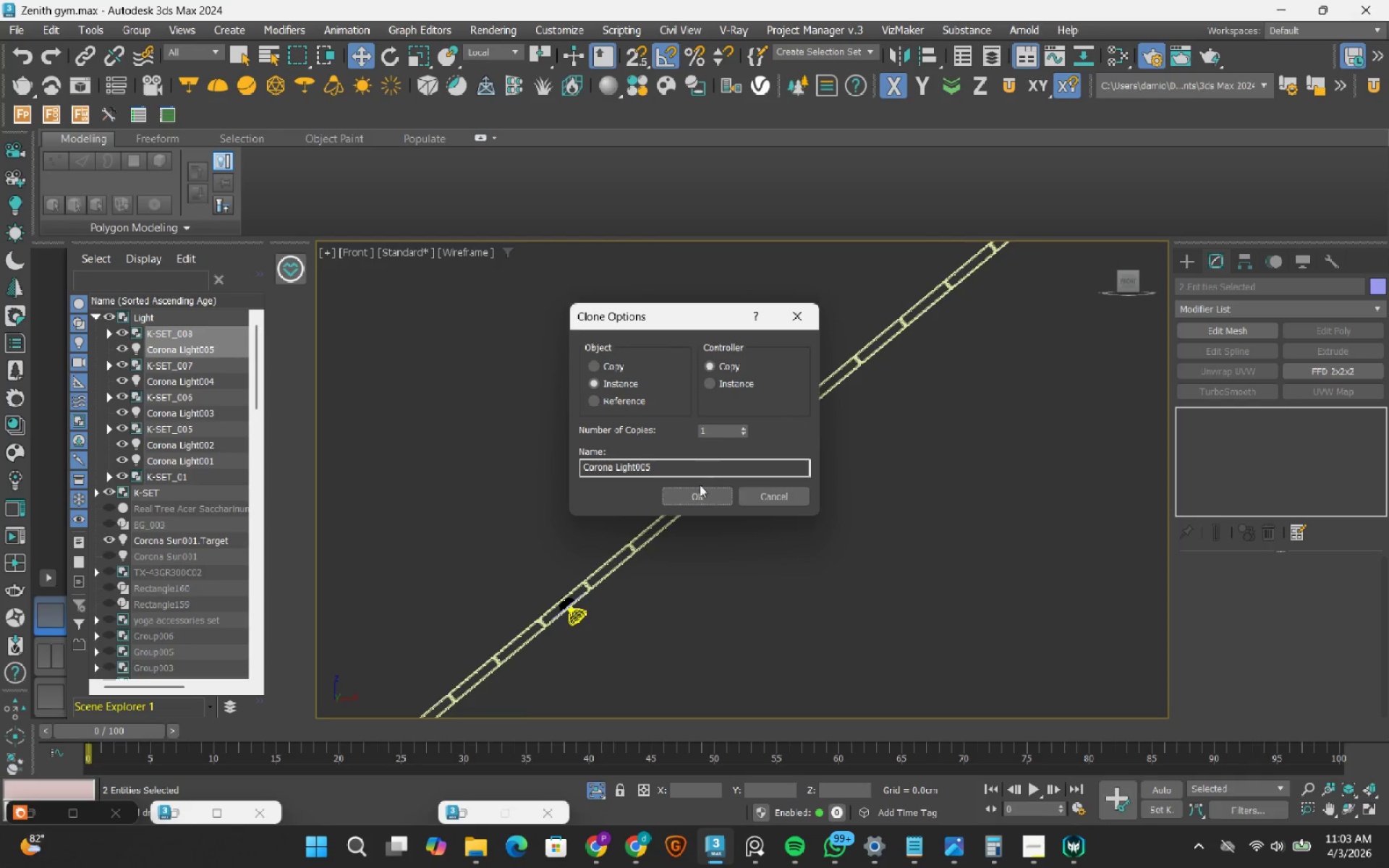 
left_click([694, 490])
 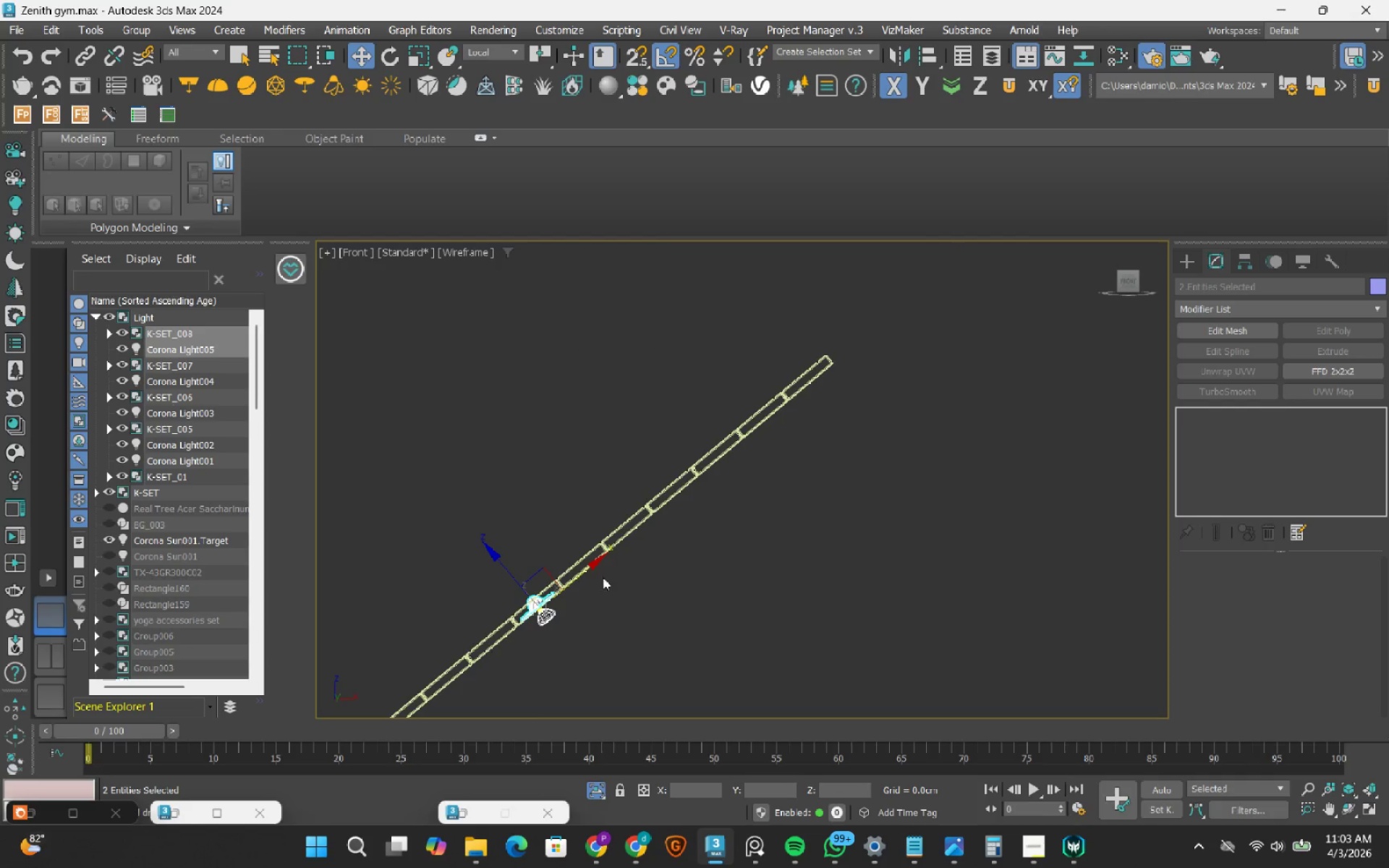 
hold_key(key=ShiftLeft, duration=1.5)
left_click_drag(start_coordinate=[581, 571], to_coordinate=[783, 442])
 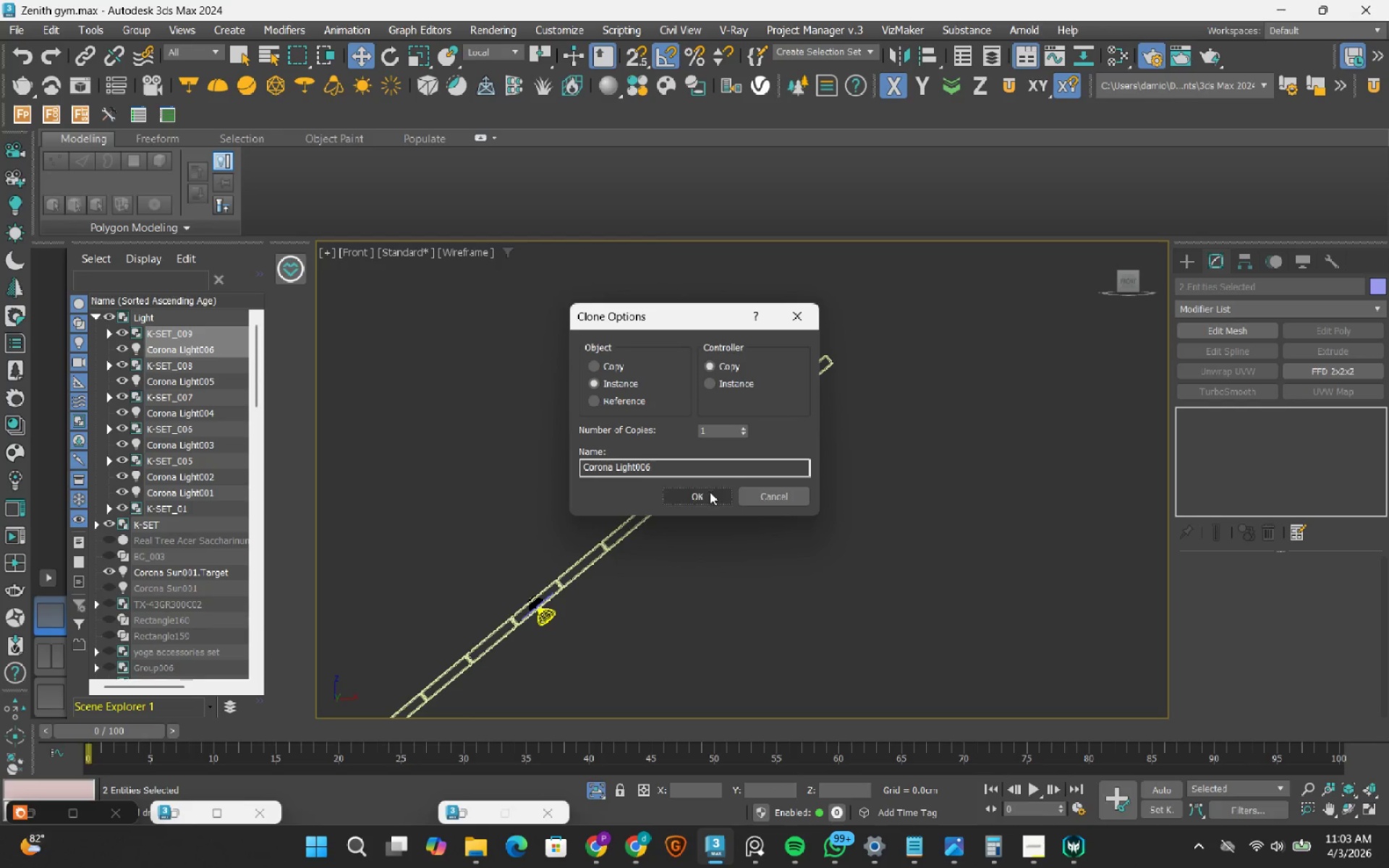 
hold_key(key=ShiftLeft, duration=1.5)
 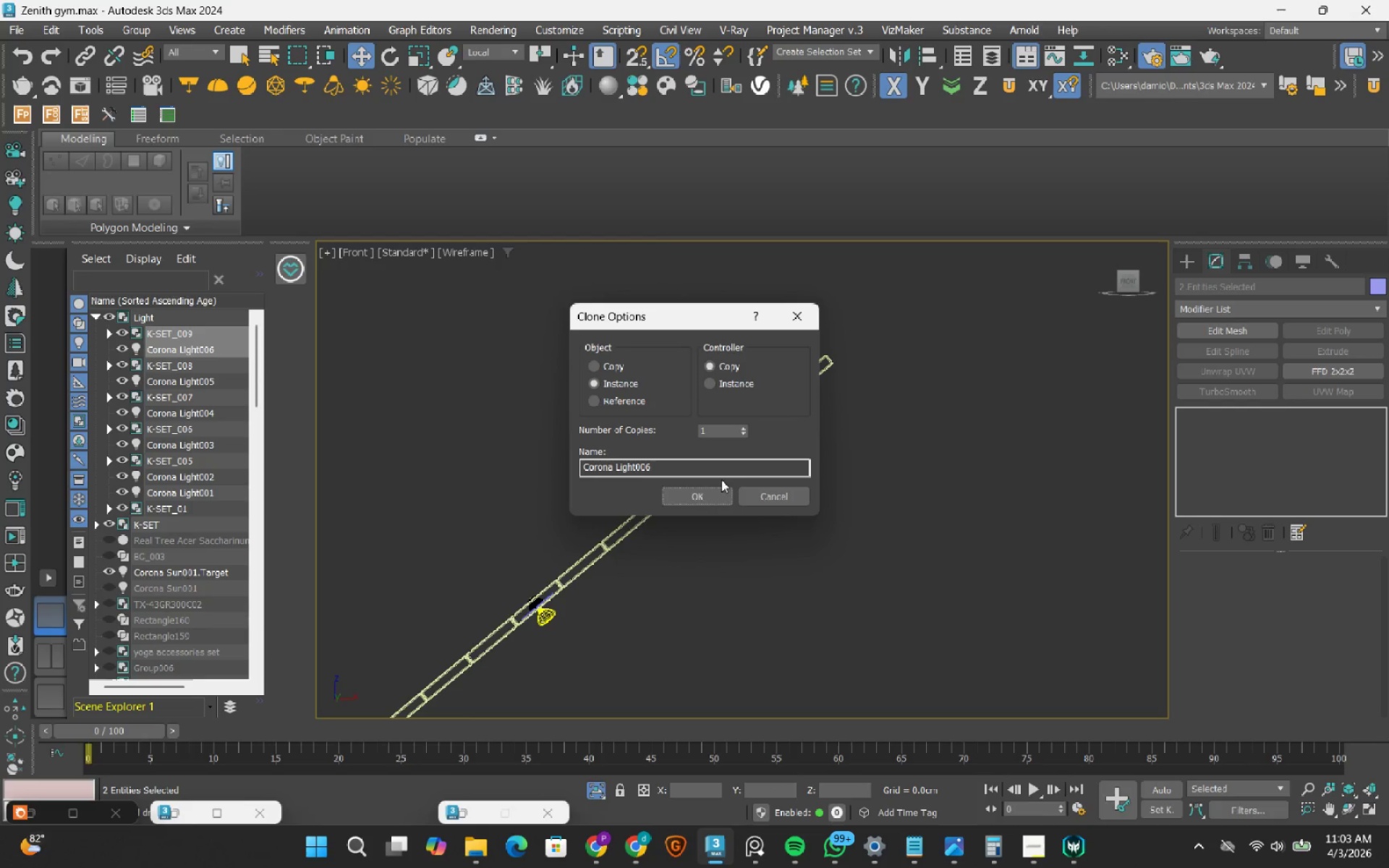 
key(Shift+ShiftLeft)
 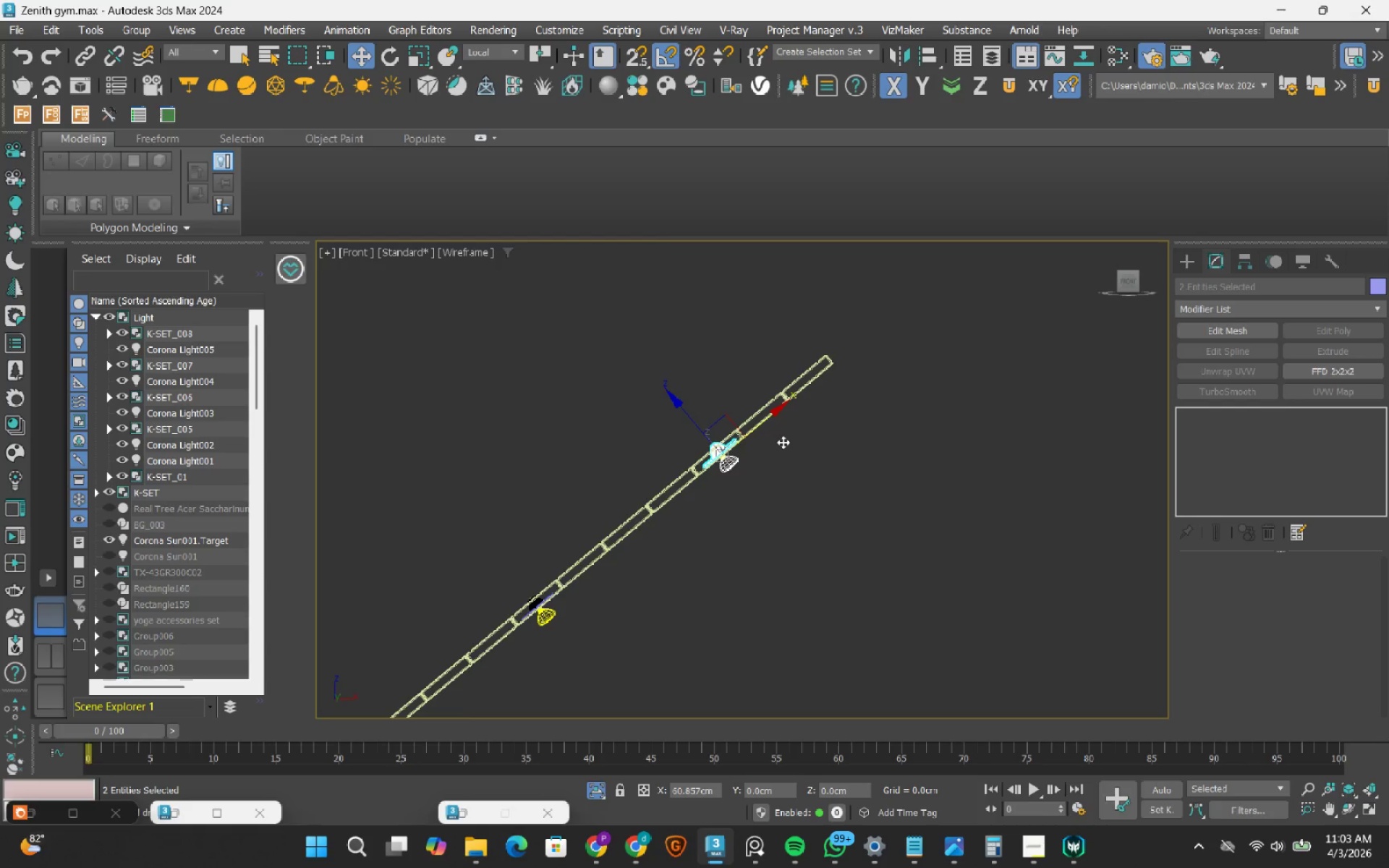 
key(Shift+ShiftLeft)
 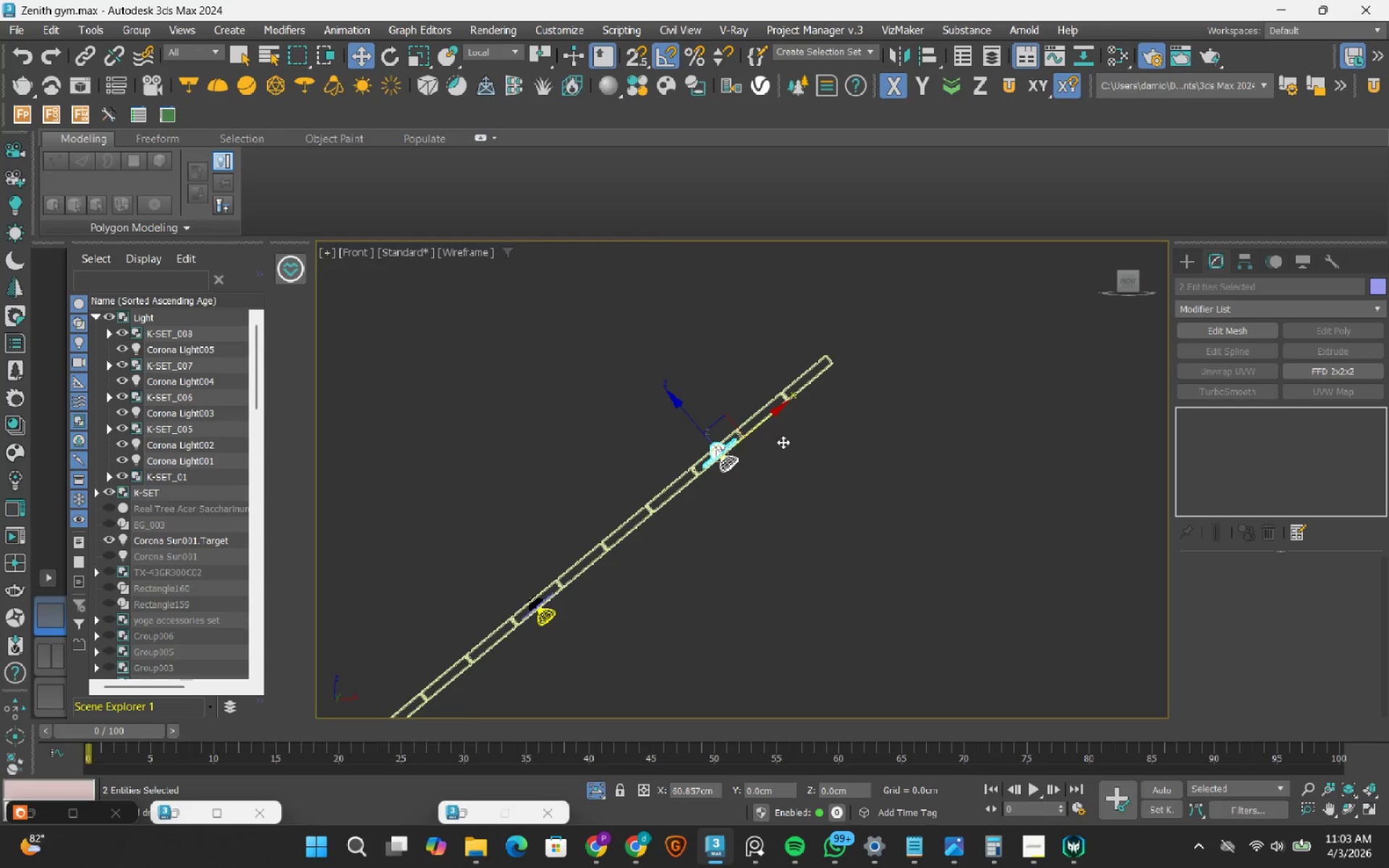 
key(Shift+ShiftLeft)
 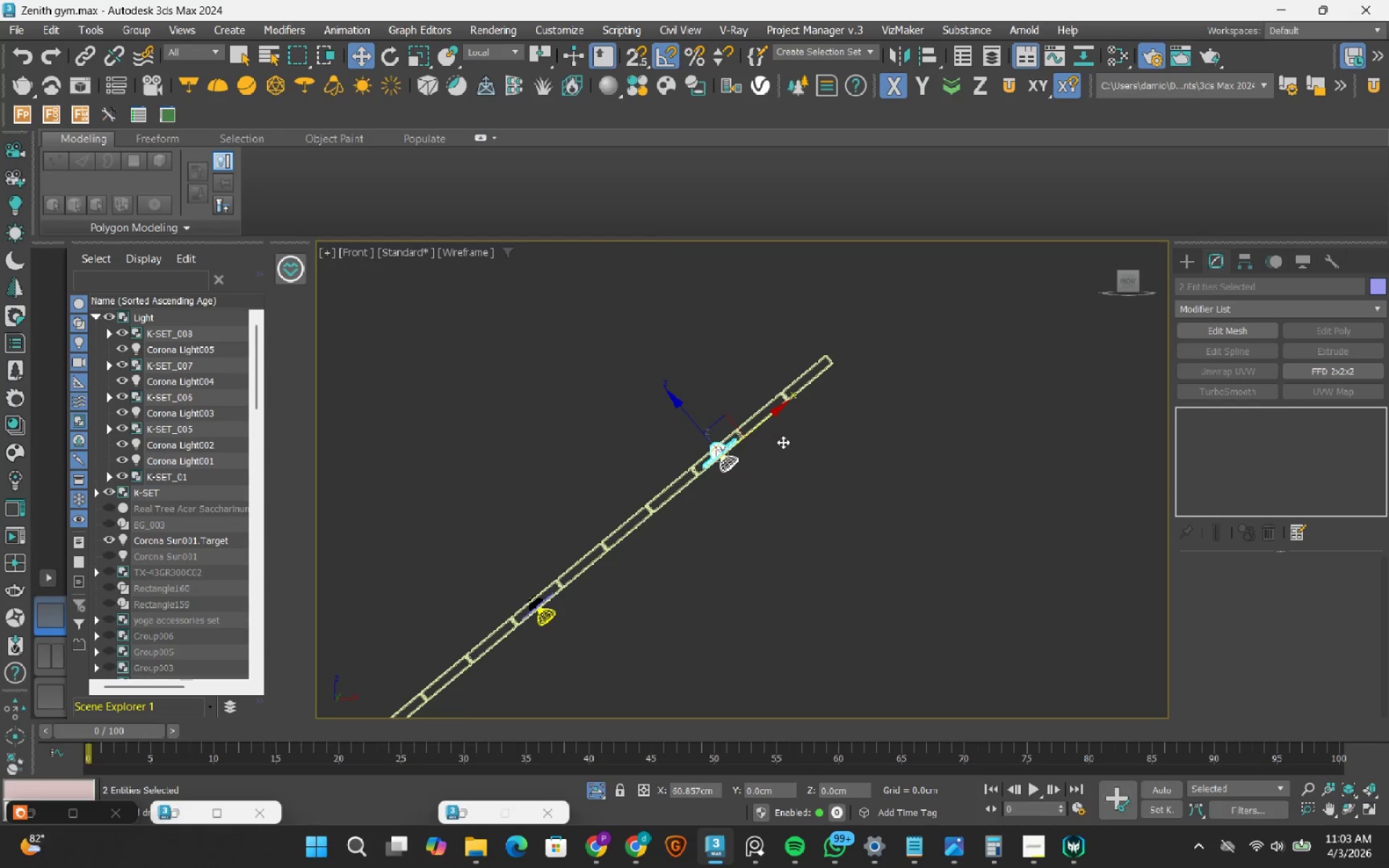 
key(Shift+ShiftLeft)
 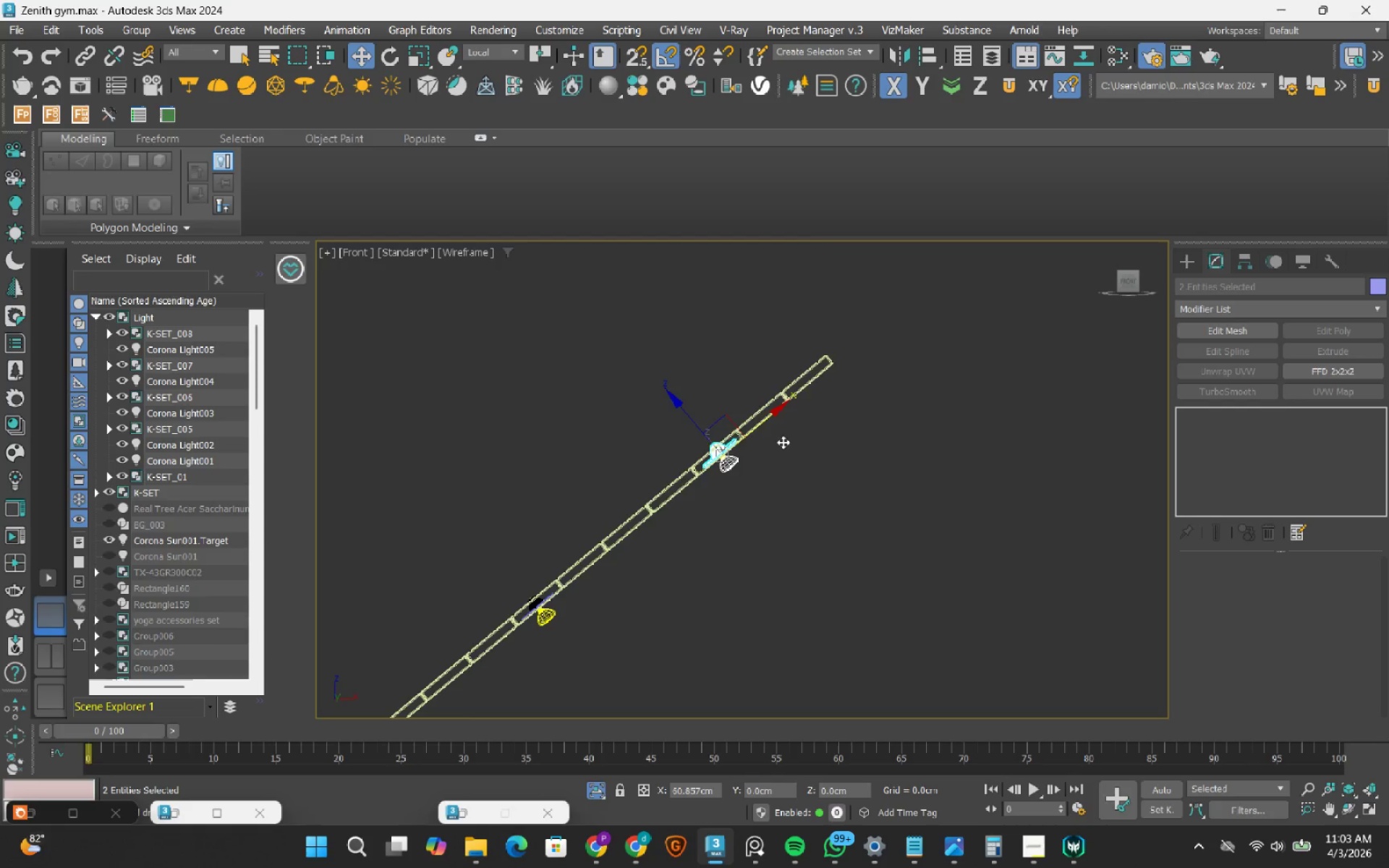 
key(Shift+ShiftLeft)
 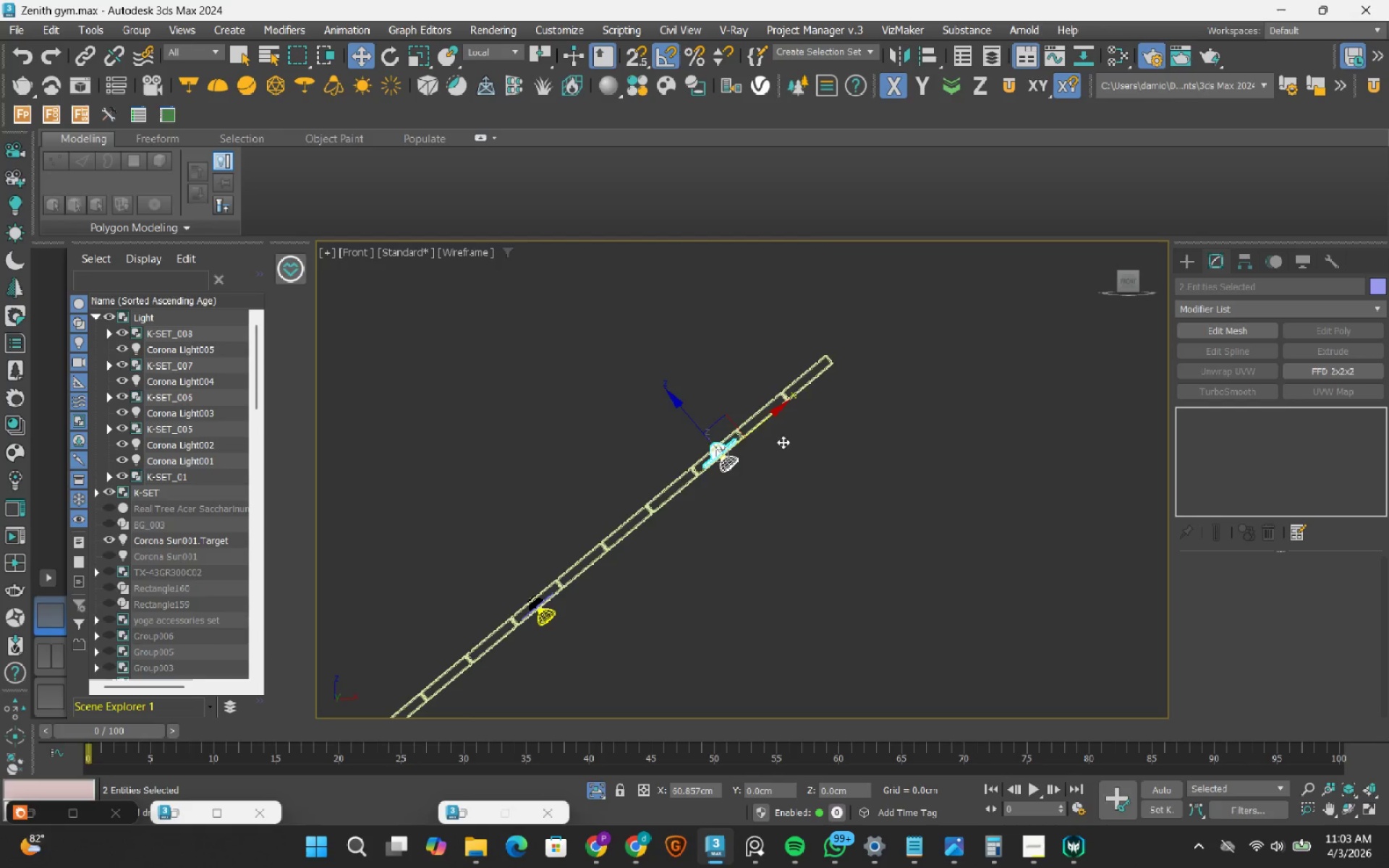 
key(Shift+ShiftLeft)
 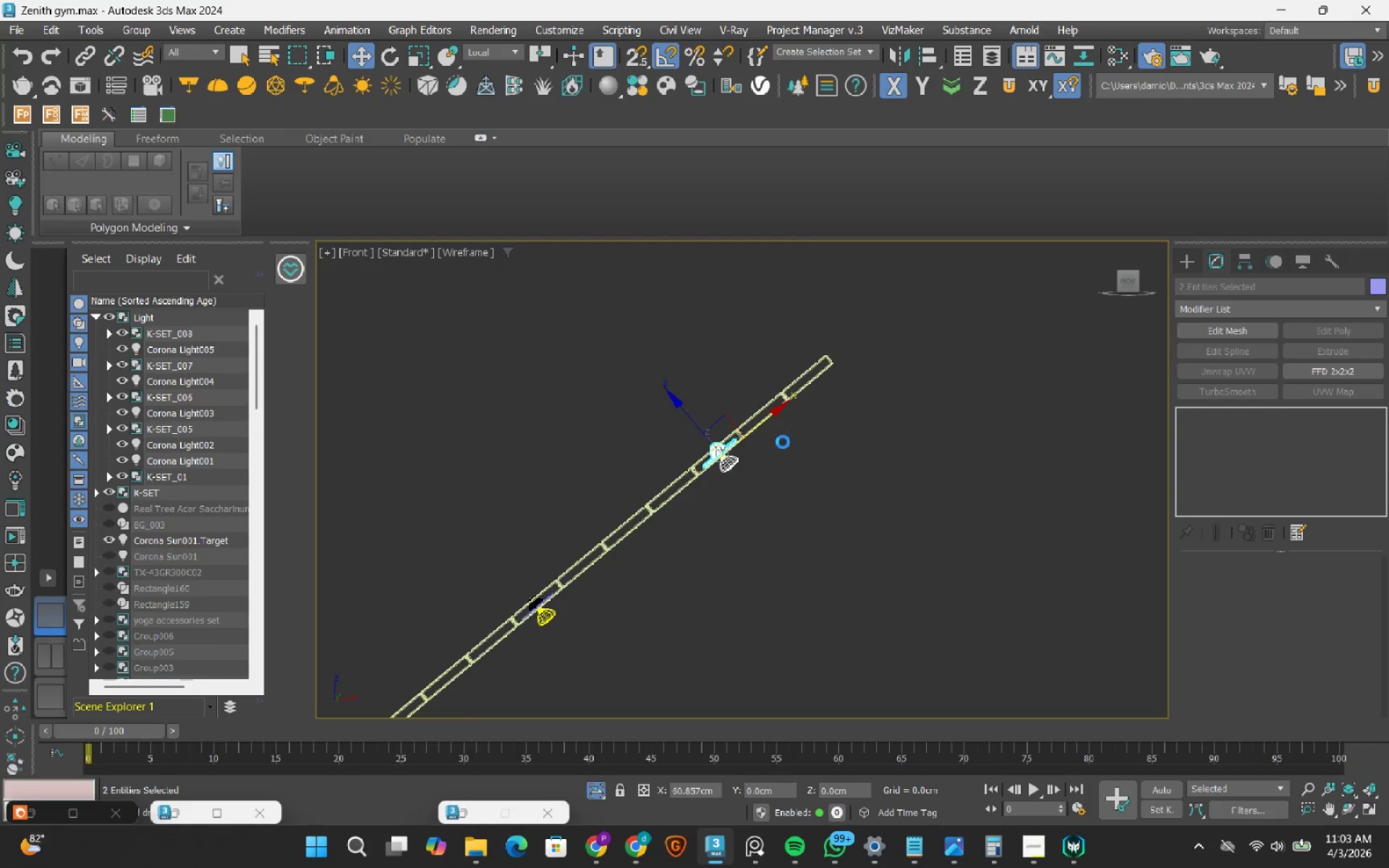 
key(Shift+ShiftLeft)
 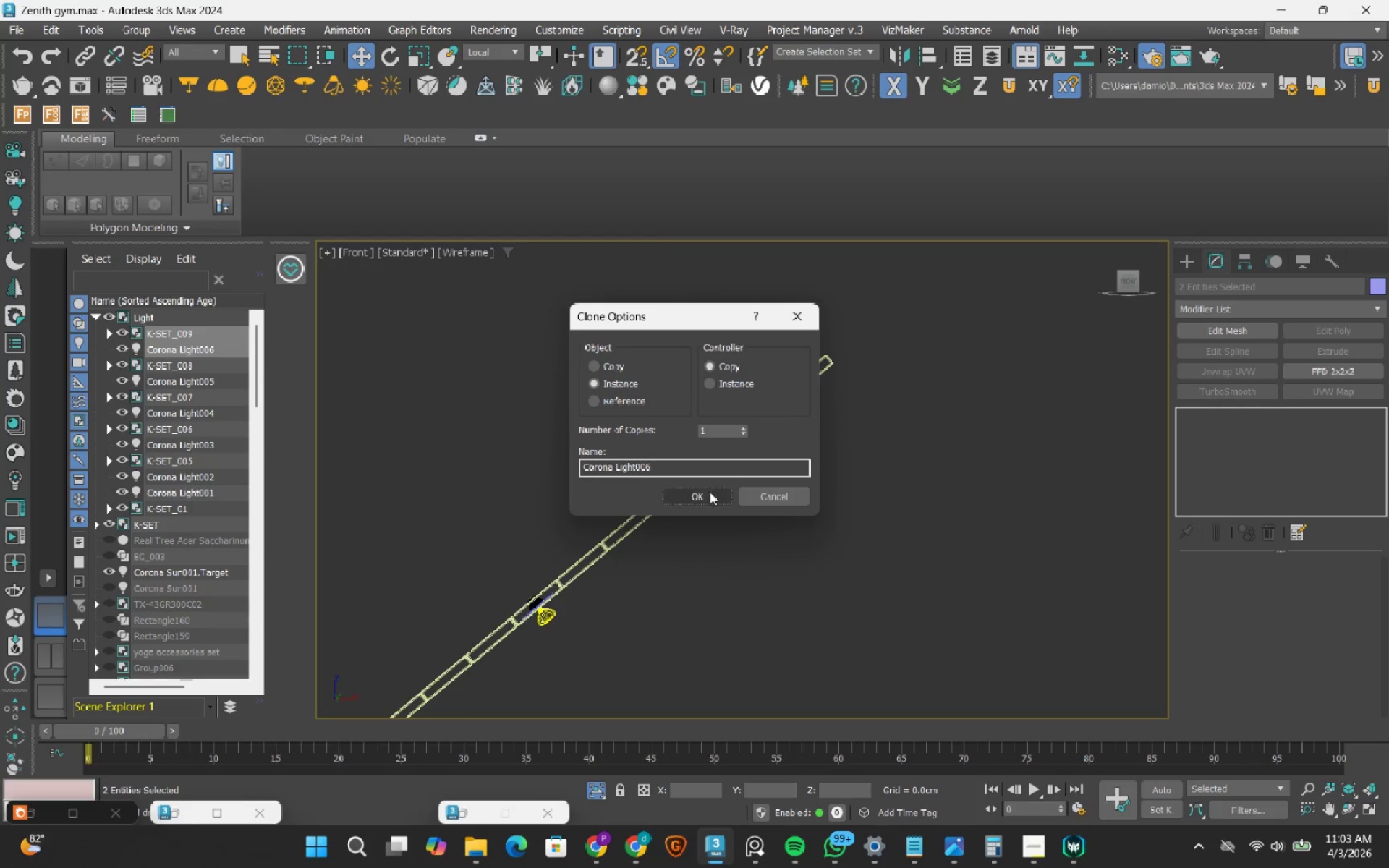 
left_click([708, 493])
 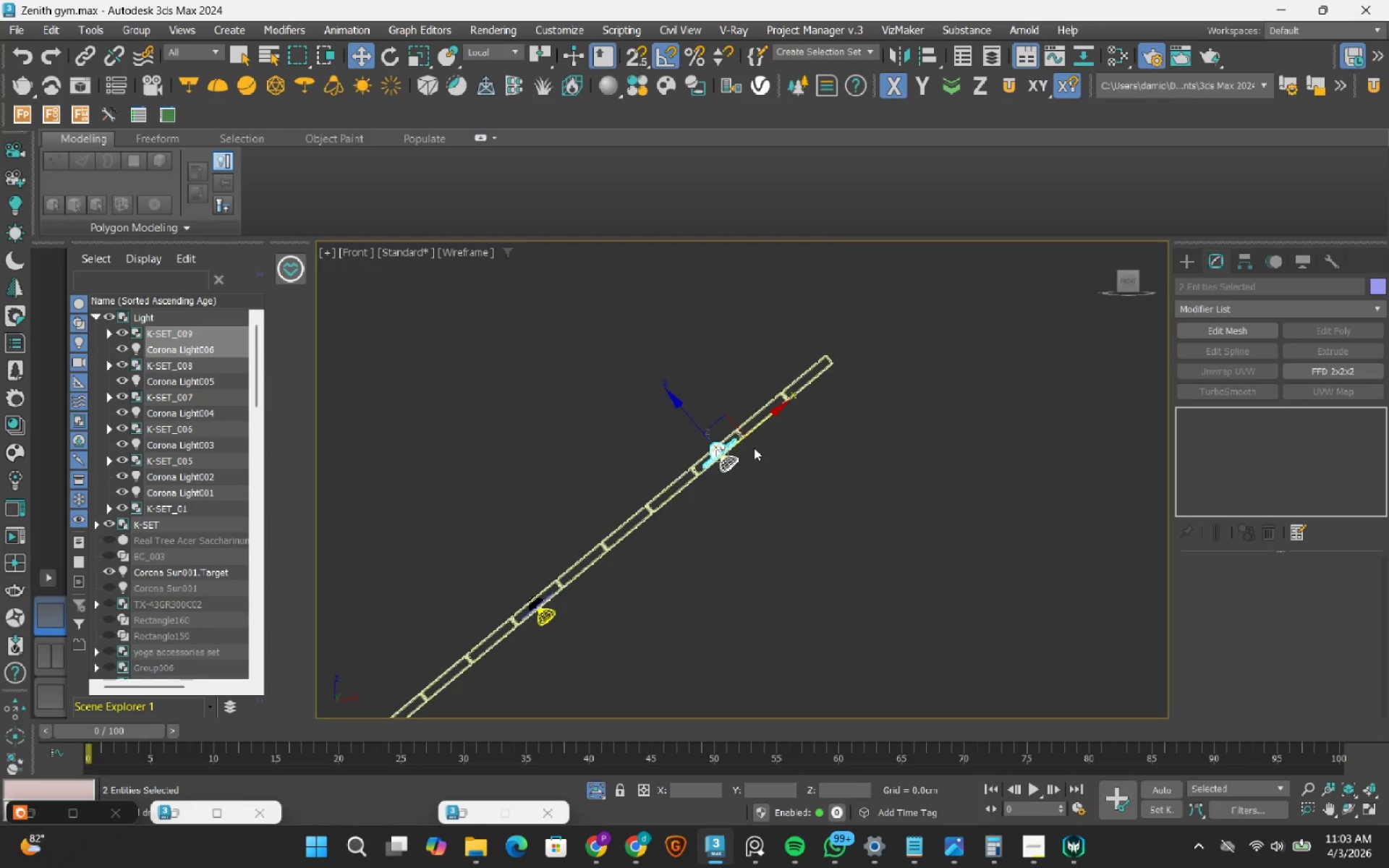 
scroll: coordinate [697, 414], scroll_direction: up, amount: 7.0
 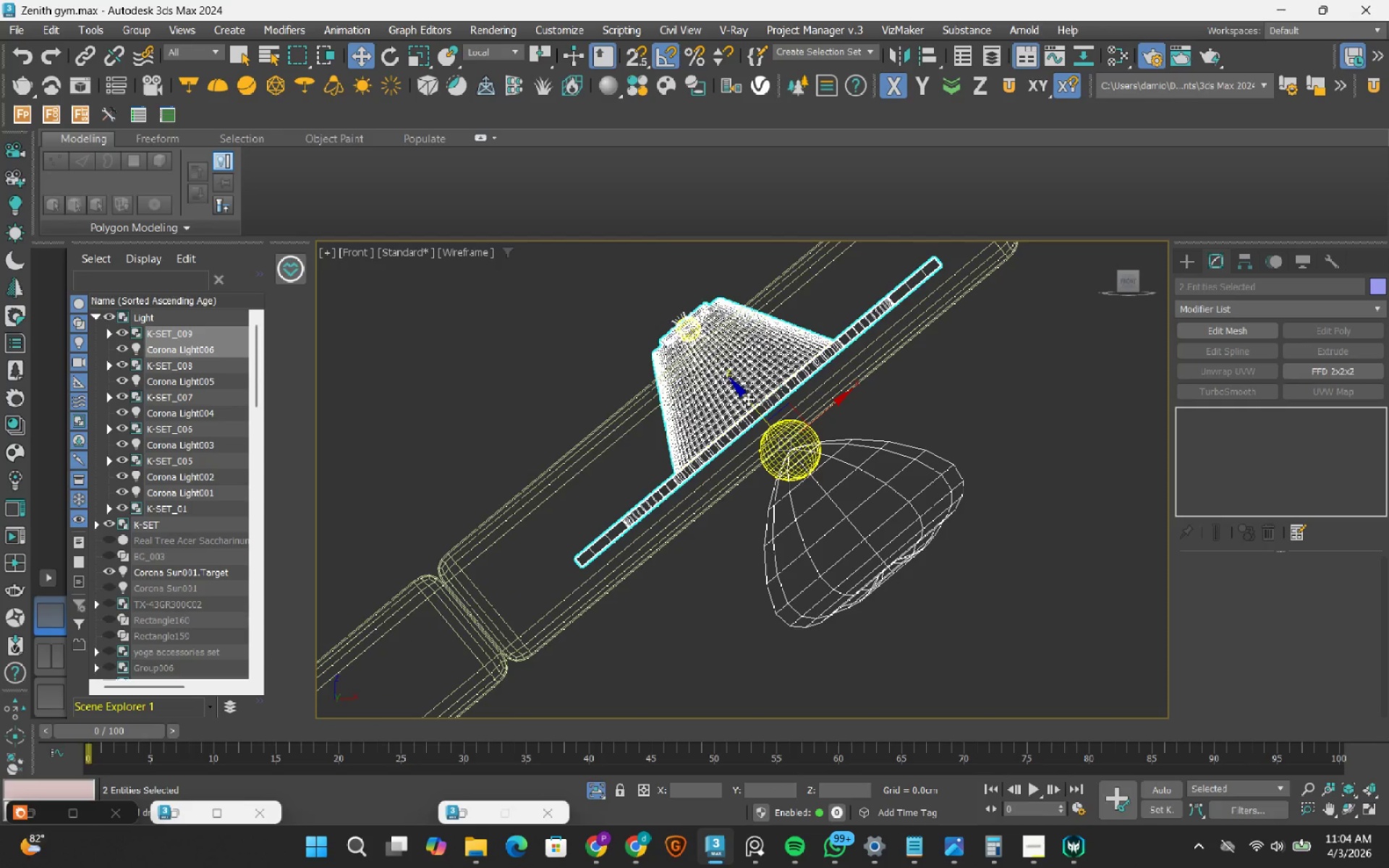 
left_click_drag(start_coordinate=[748, 399], to_coordinate=[780, 433])
 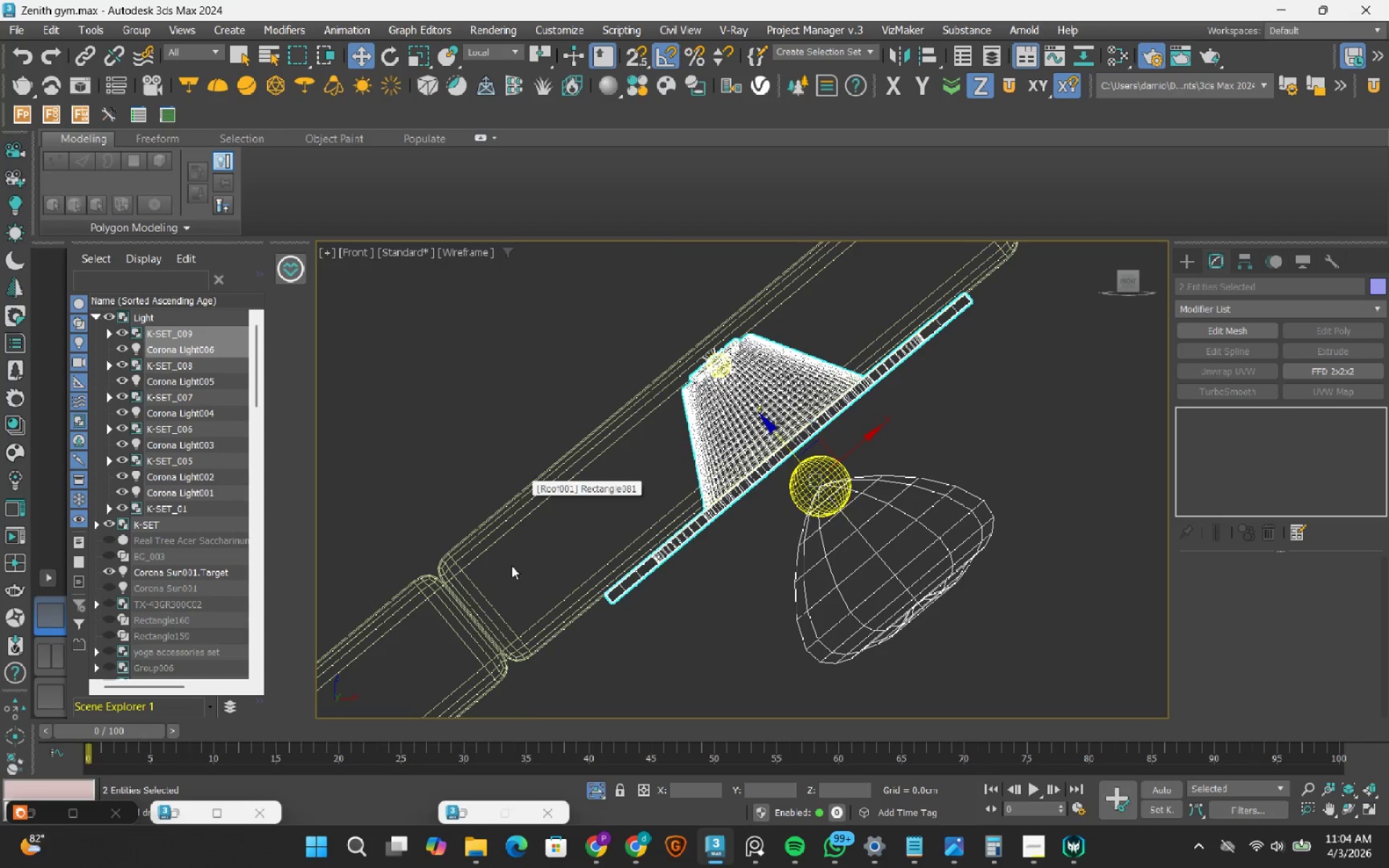 
scroll: coordinate [674, 550], scroll_direction: up, amount: 3.0
 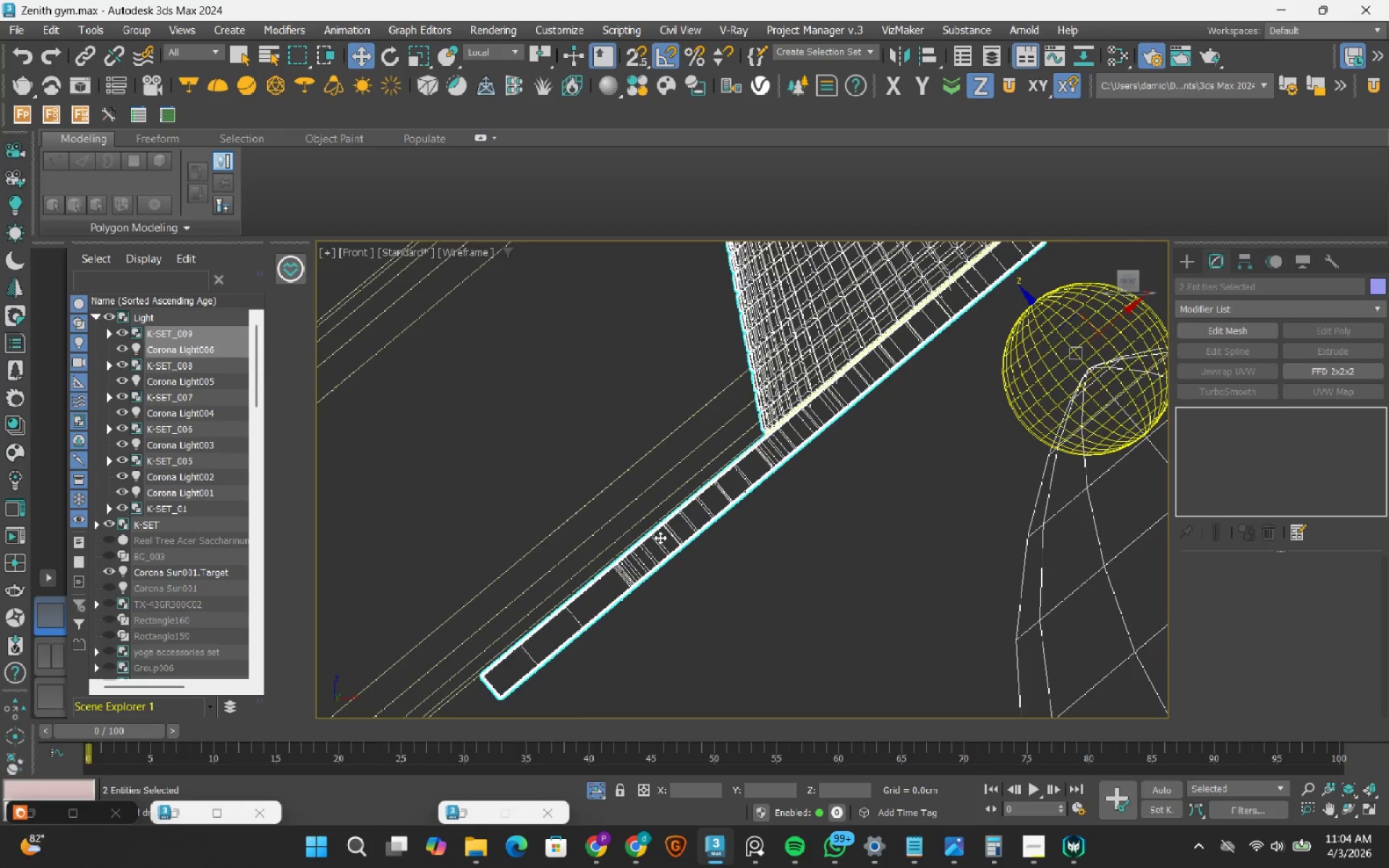 
scroll: coordinate [650, 545], scroll_direction: down, amount: 9.0
 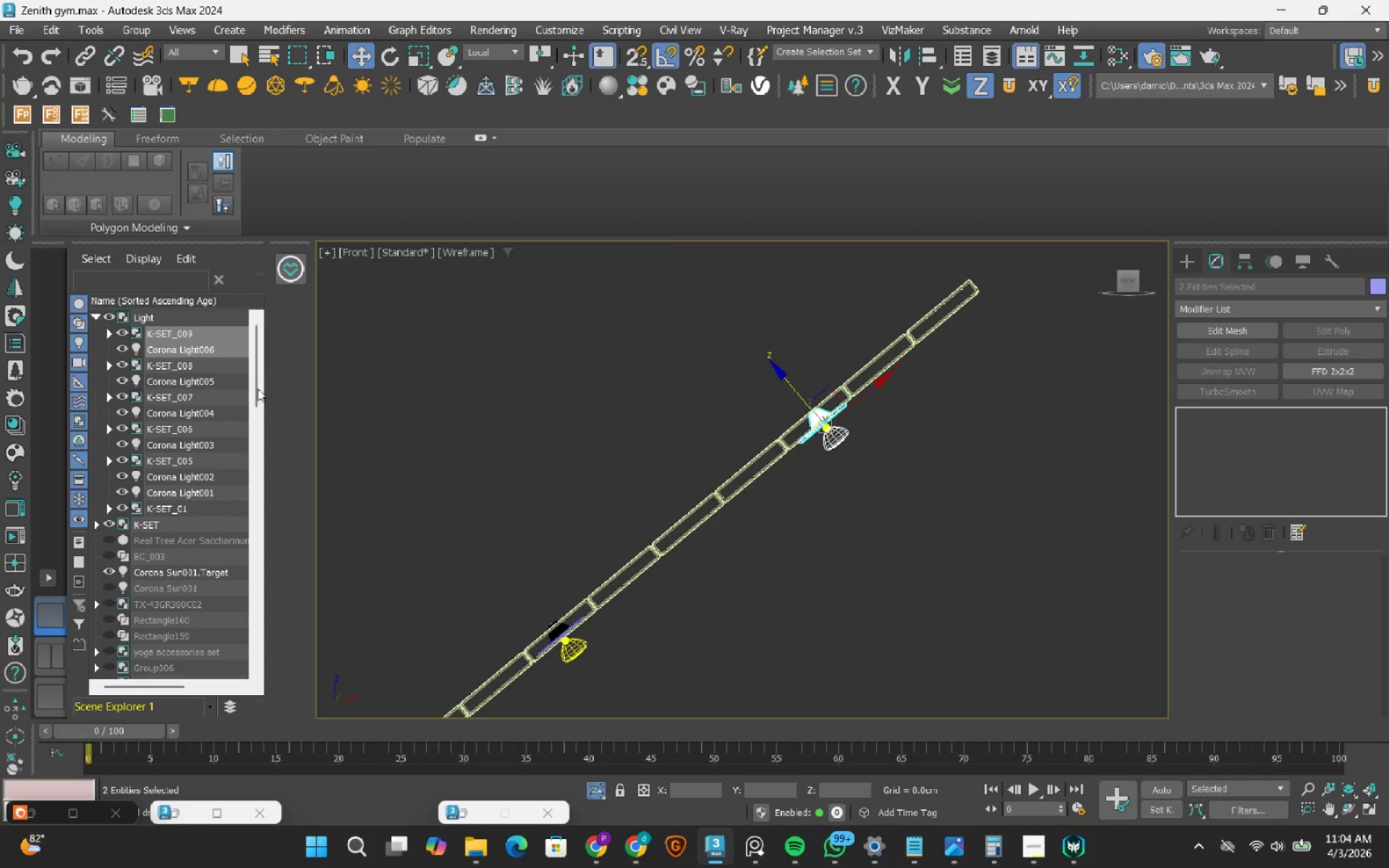 
hold_key(key=ControlLeft, duration=0.5)
left_click([185, 380])
 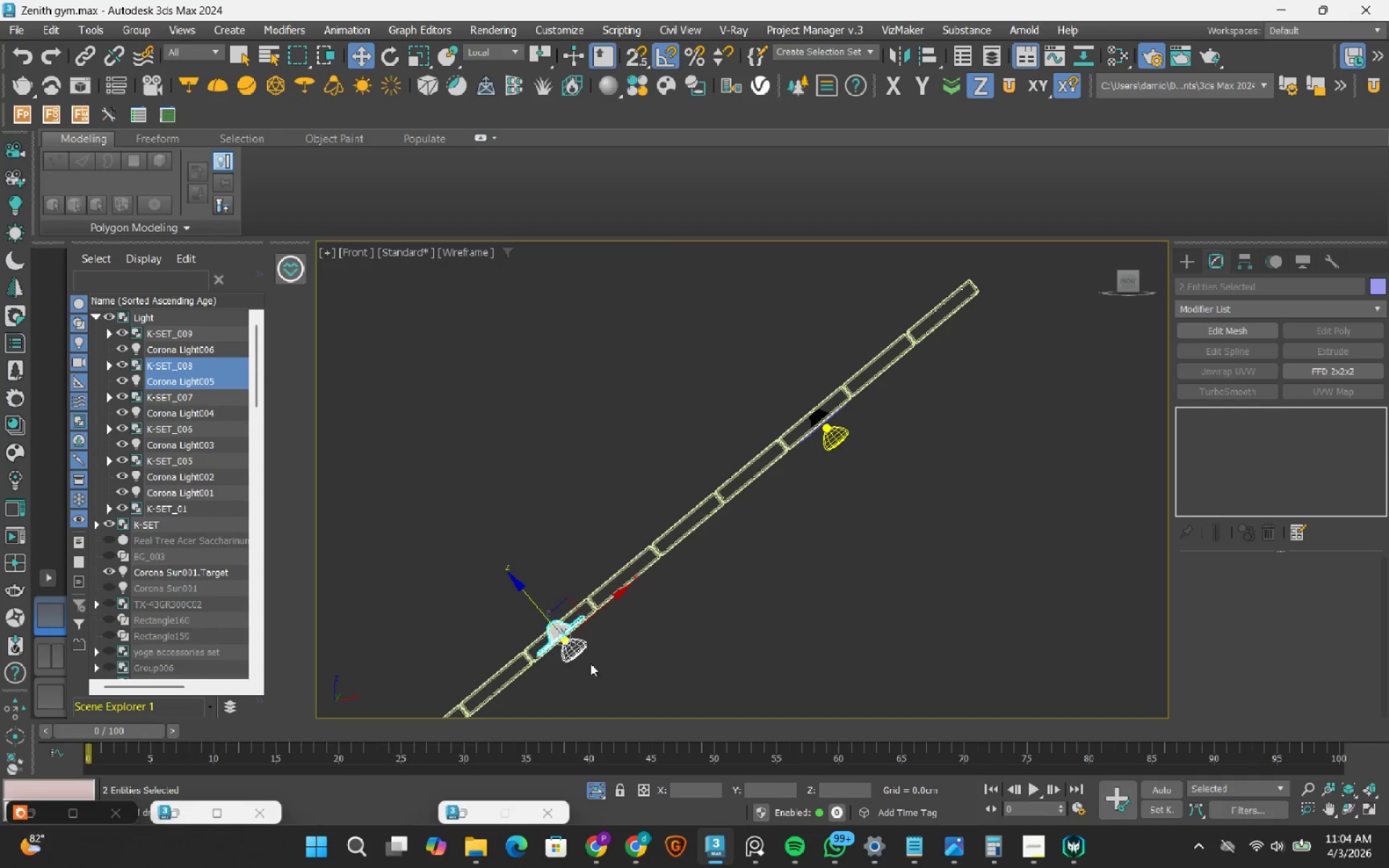 
scroll: coordinate [465, 589], scroll_direction: up, amount: 6.0
 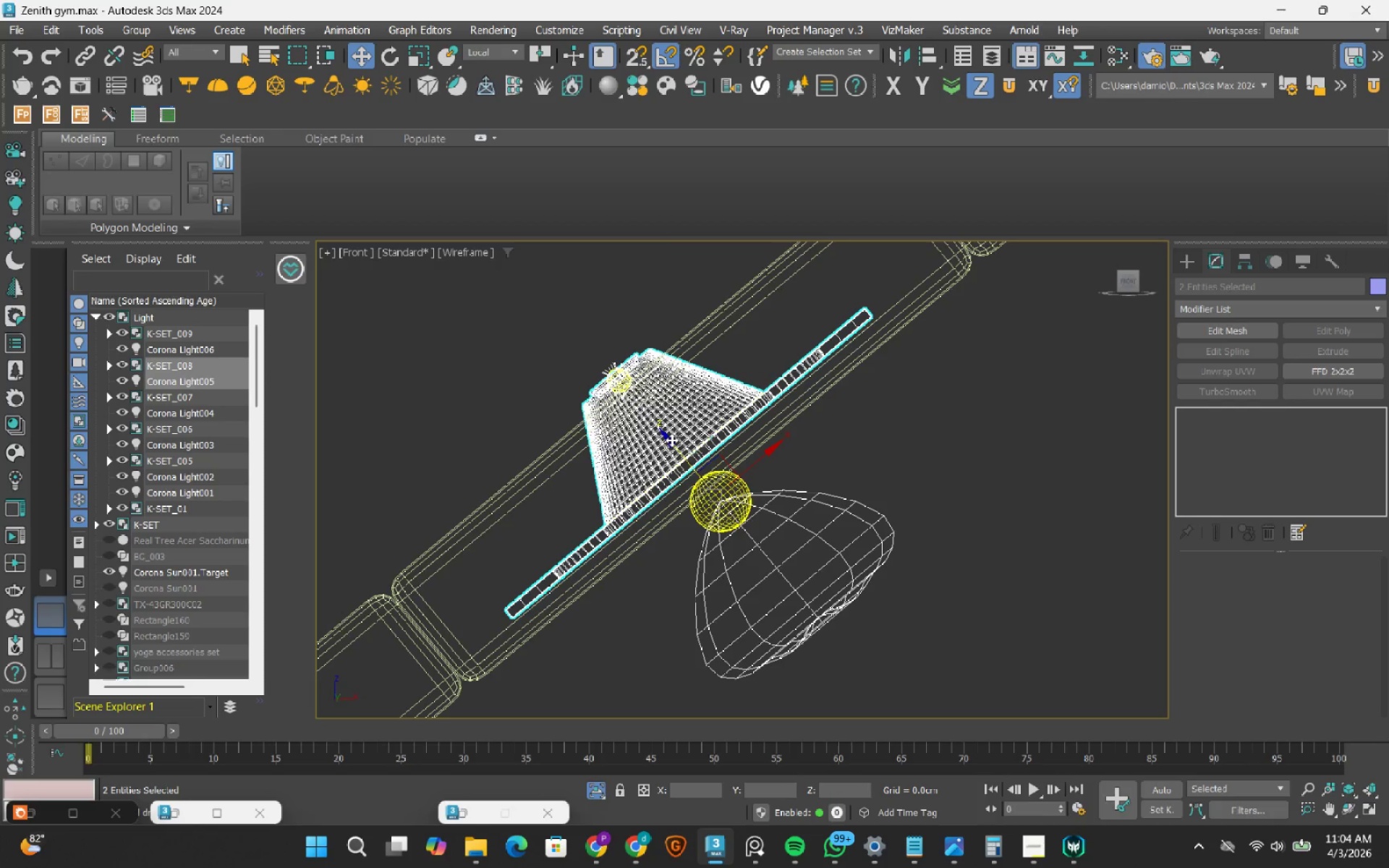 
left_click_drag(start_coordinate=[671, 441], to_coordinate=[695, 473])
 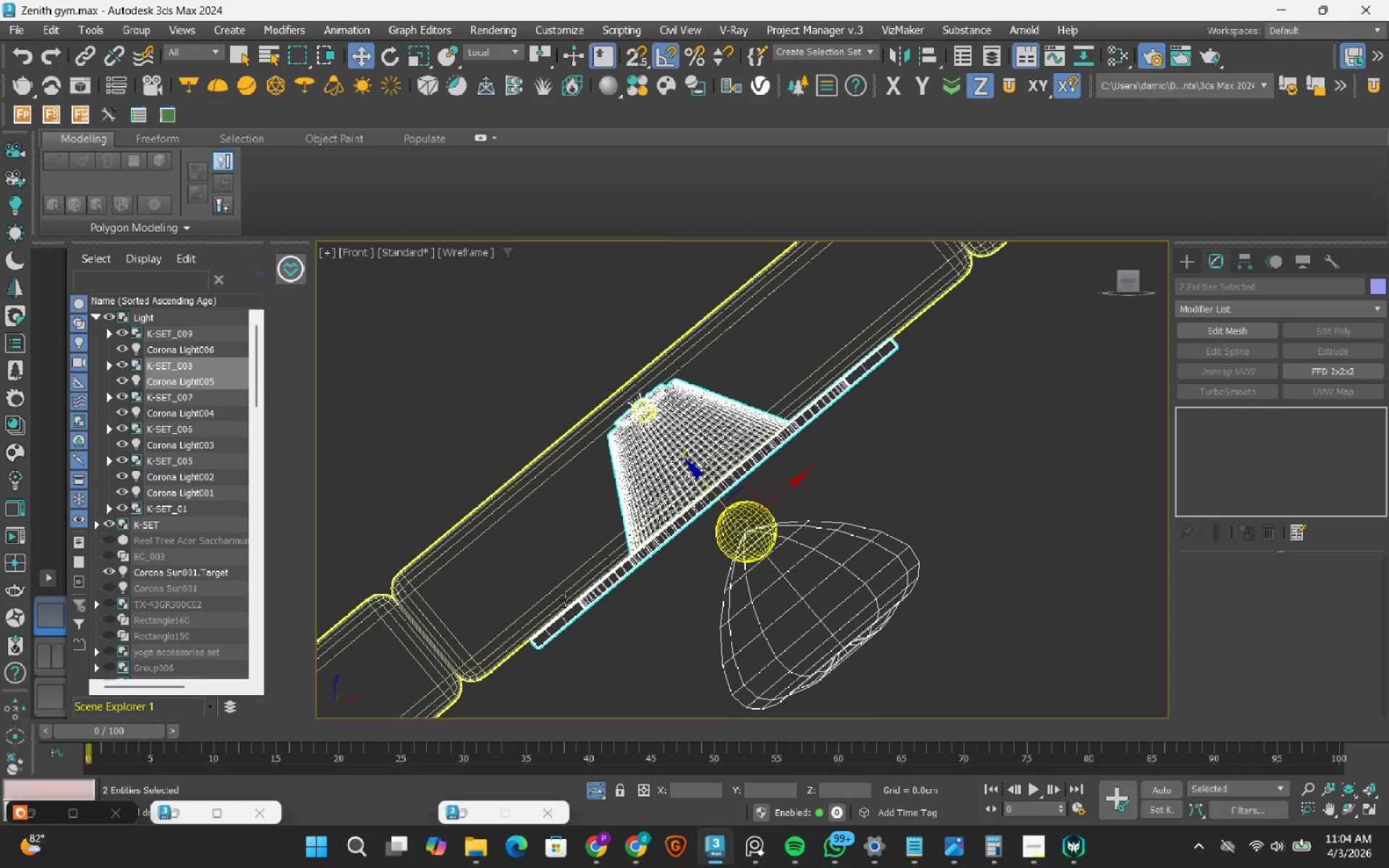 
scroll: coordinate [522, 653], scroll_direction: up, amount: 5.0
 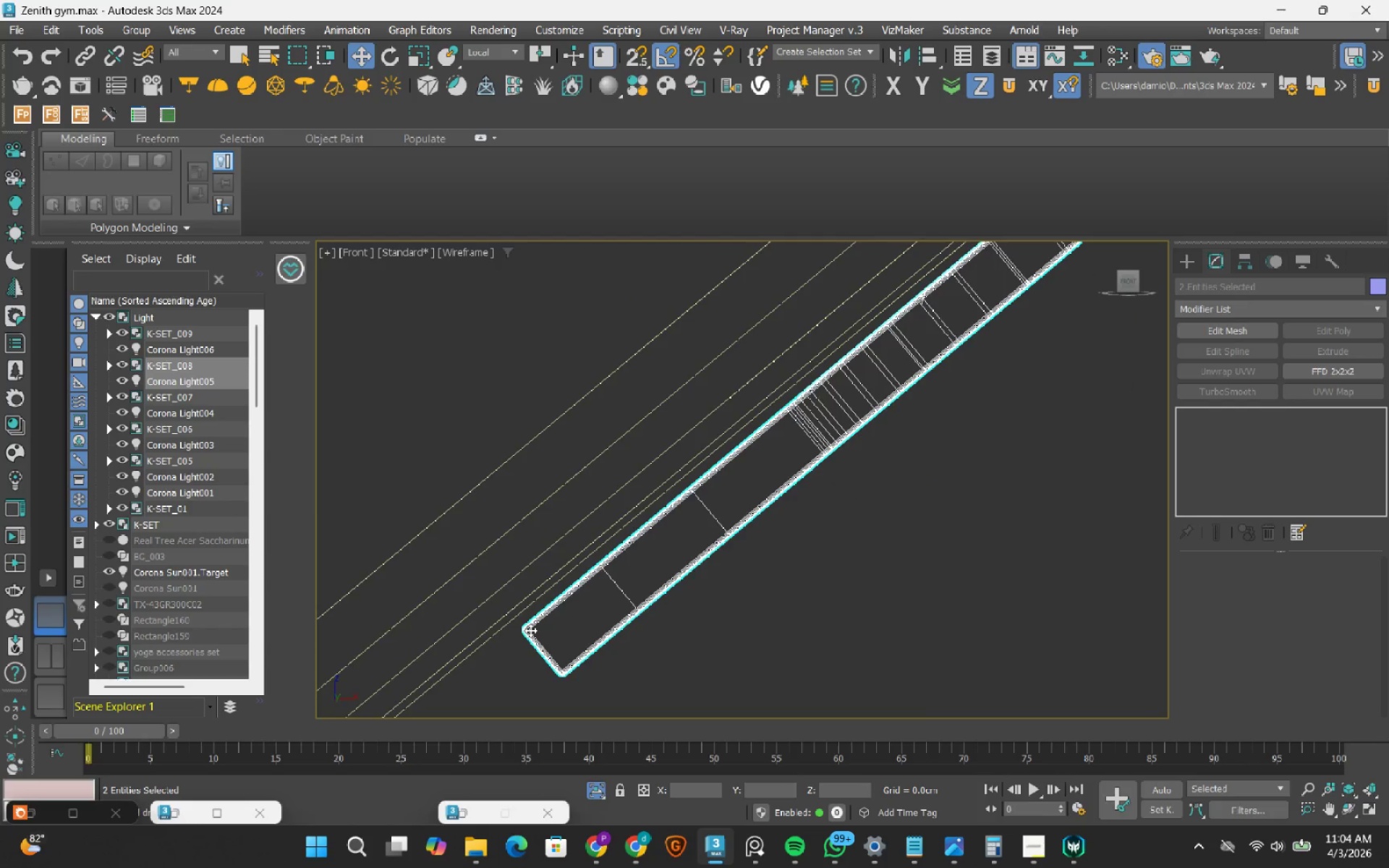 
left_click_drag(start_coordinate=[530, 630], to_coordinate=[526, 620])
 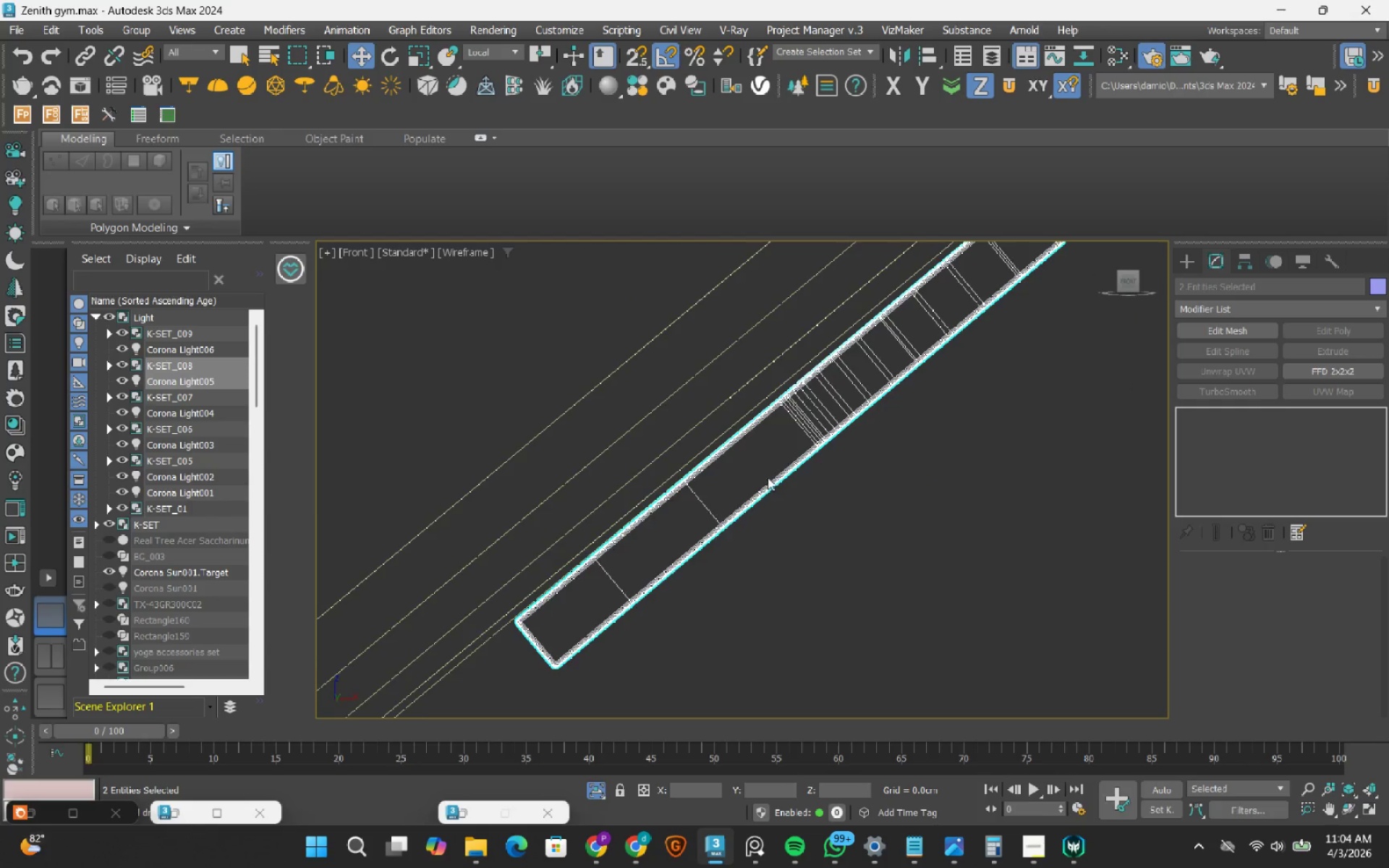 
scroll: coordinate [802, 469], scroll_direction: down, amount: 13.0
 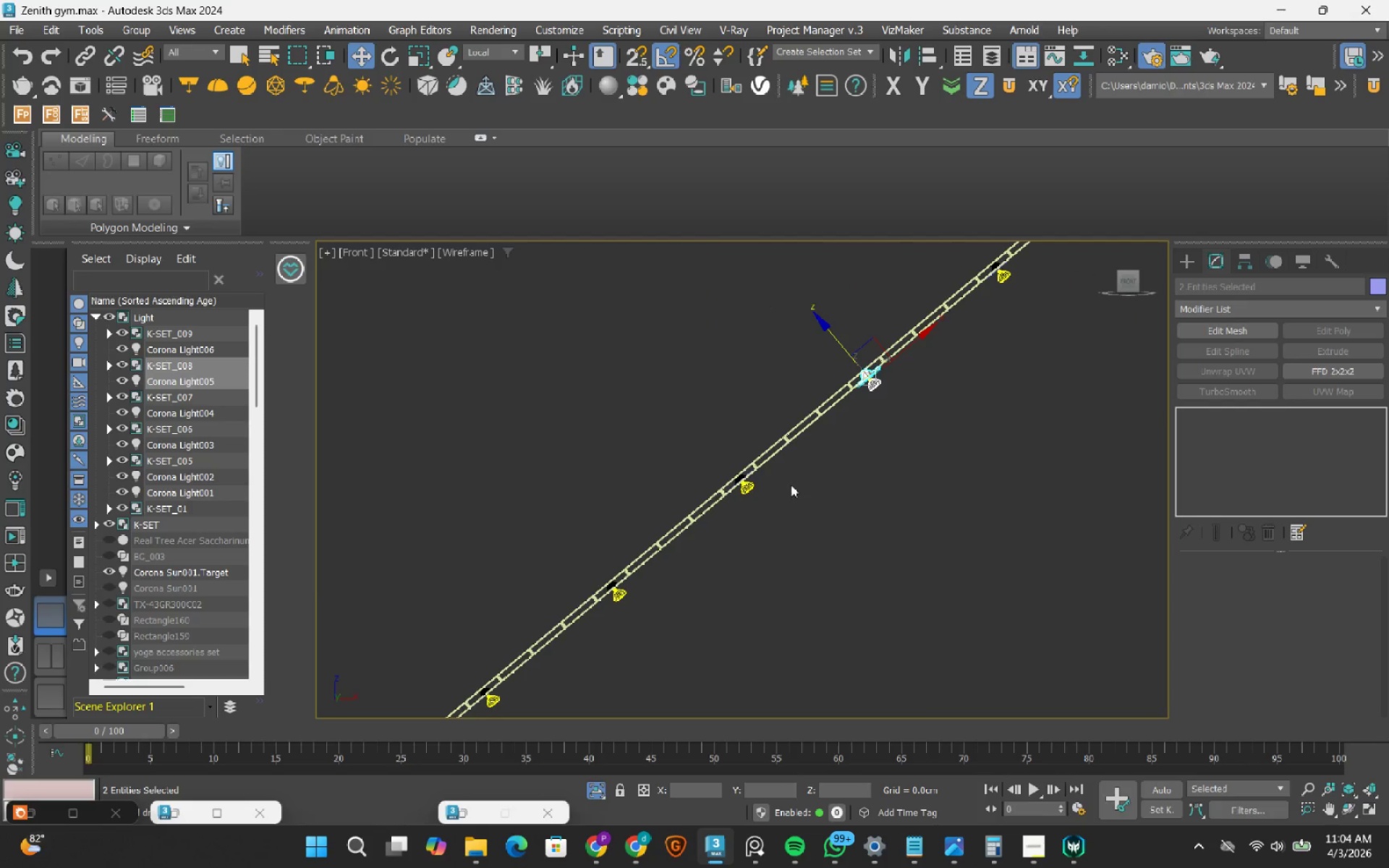 
scroll: coordinate [721, 474], scroll_direction: up, amount: 4.0
 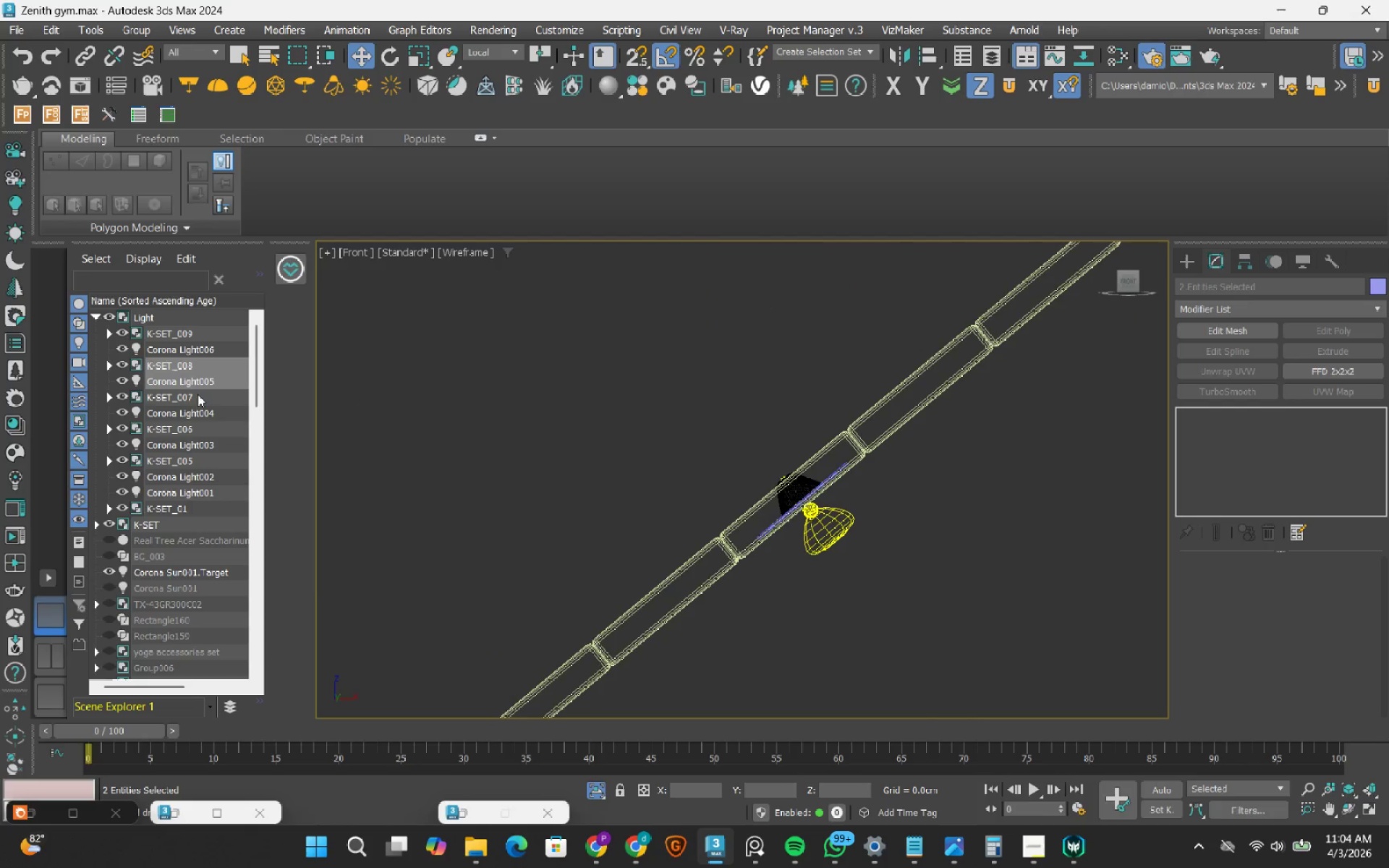 
left_click([182, 394])
 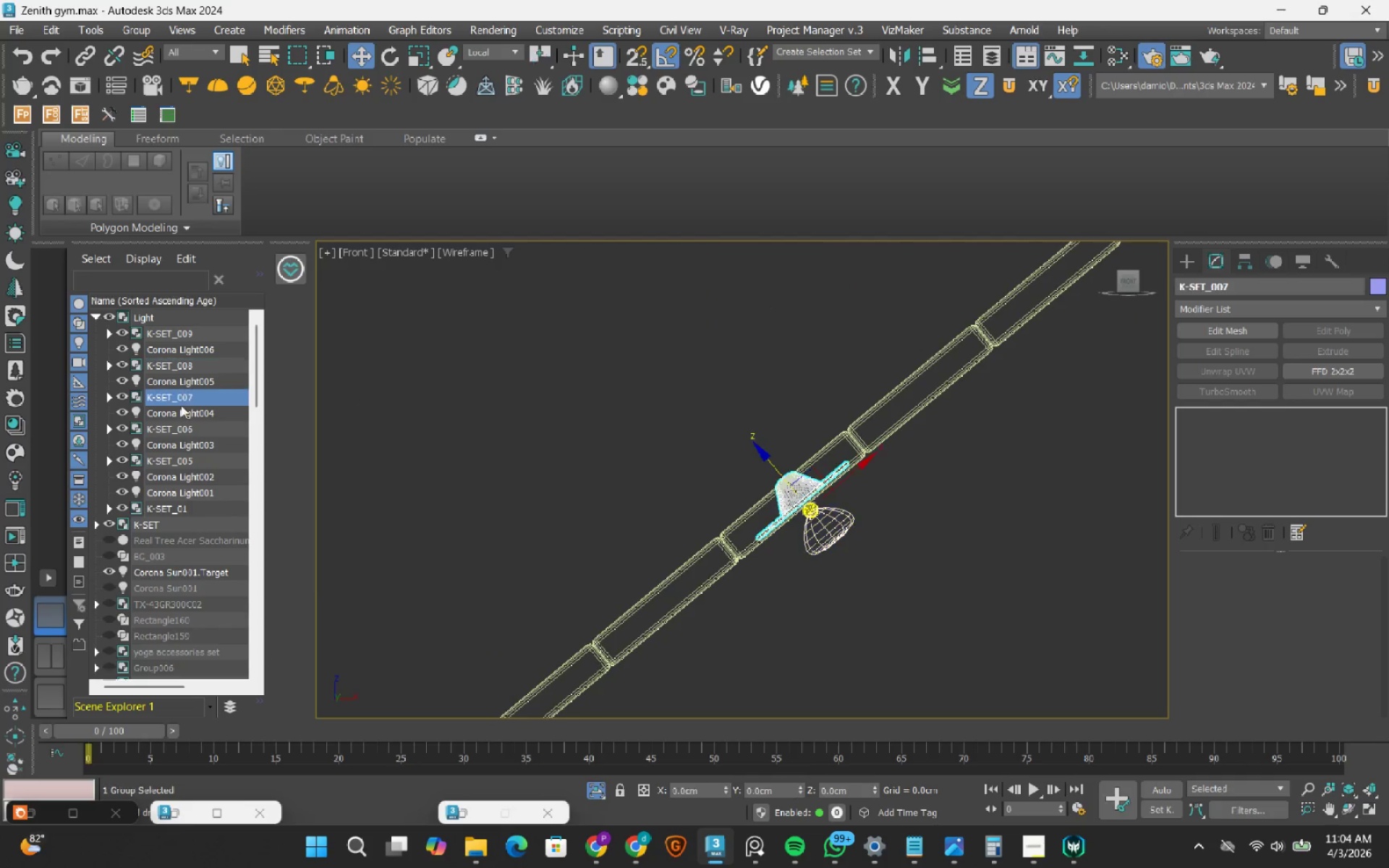 
hold_key(key=ControlLeft, duration=0.47)
double_click([181, 408])
 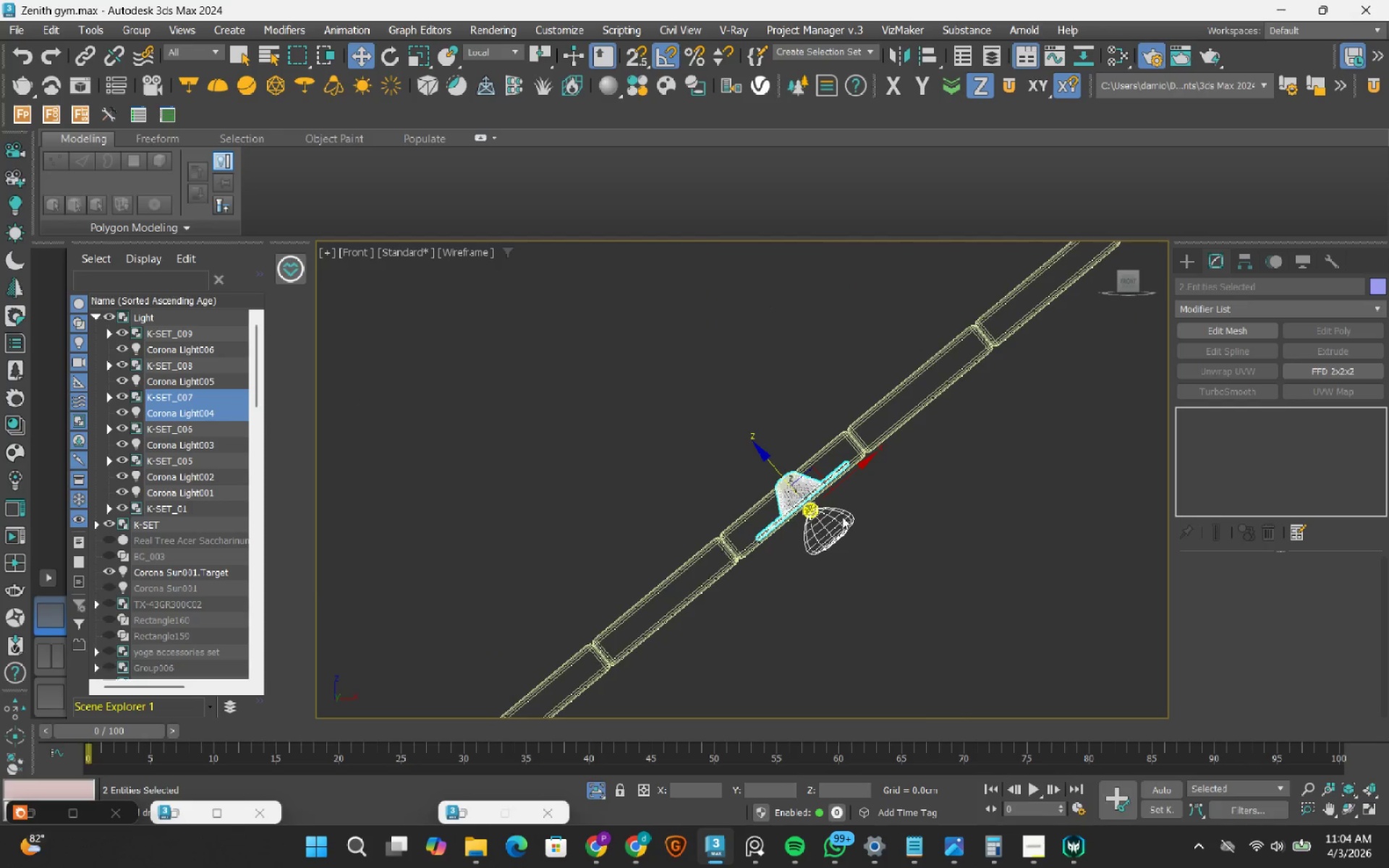 
scroll: coordinate [699, 485], scroll_direction: up, amount: 4.0
 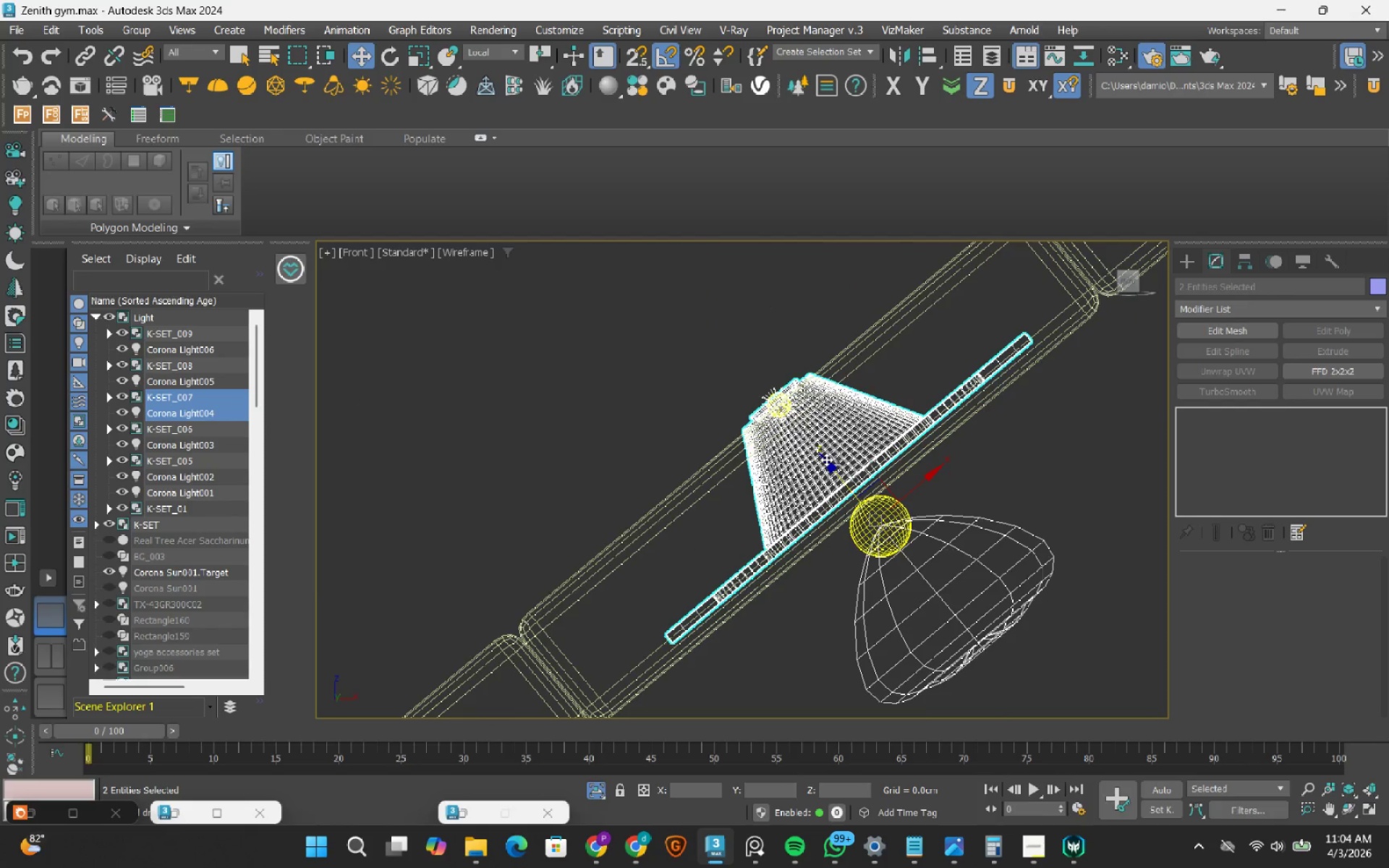 
left_click_drag(start_coordinate=[828, 459], to_coordinate=[844, 480])
 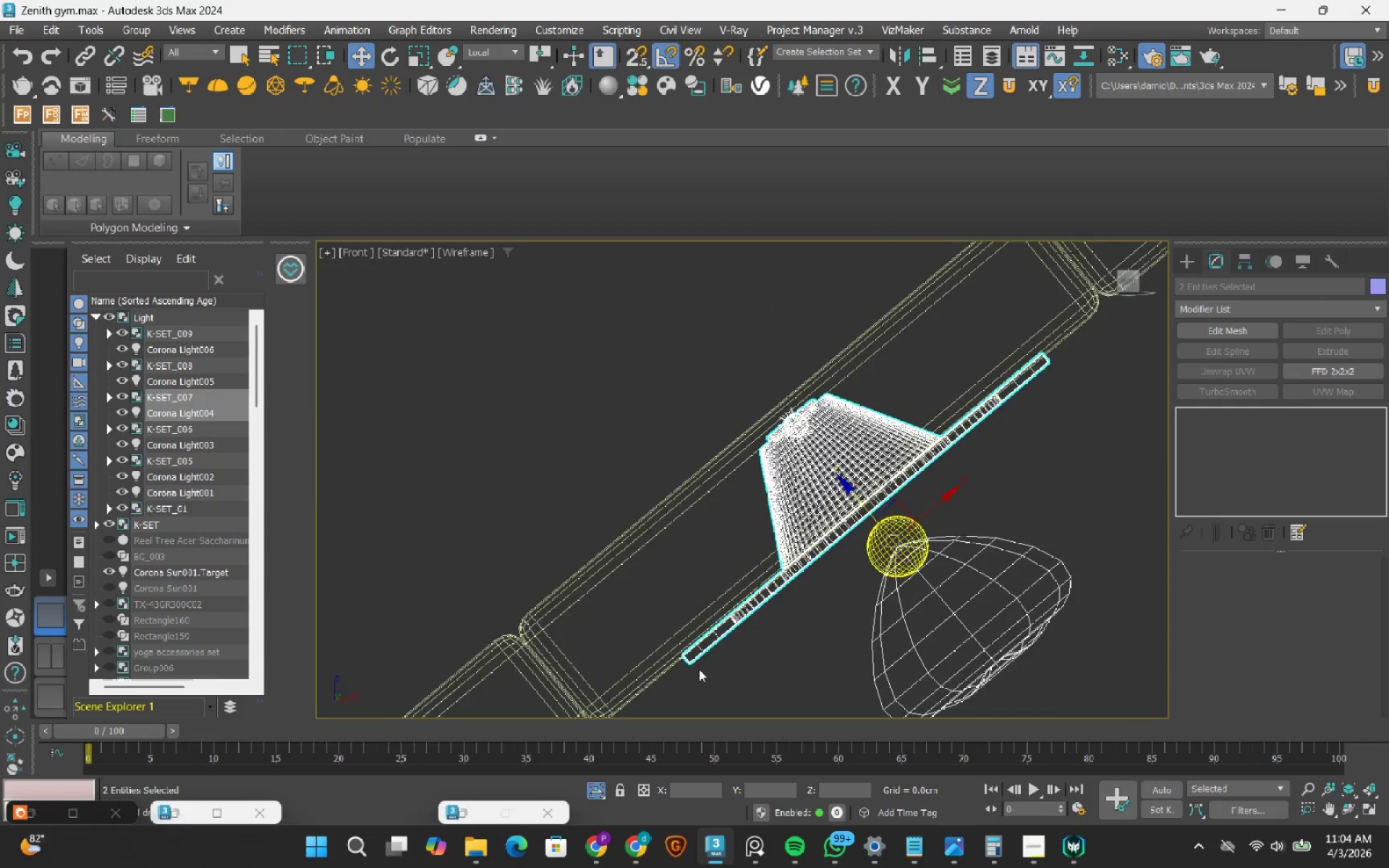 
scroll: coordinate [645, 617], scroll_direction: up, amount: 7.0
 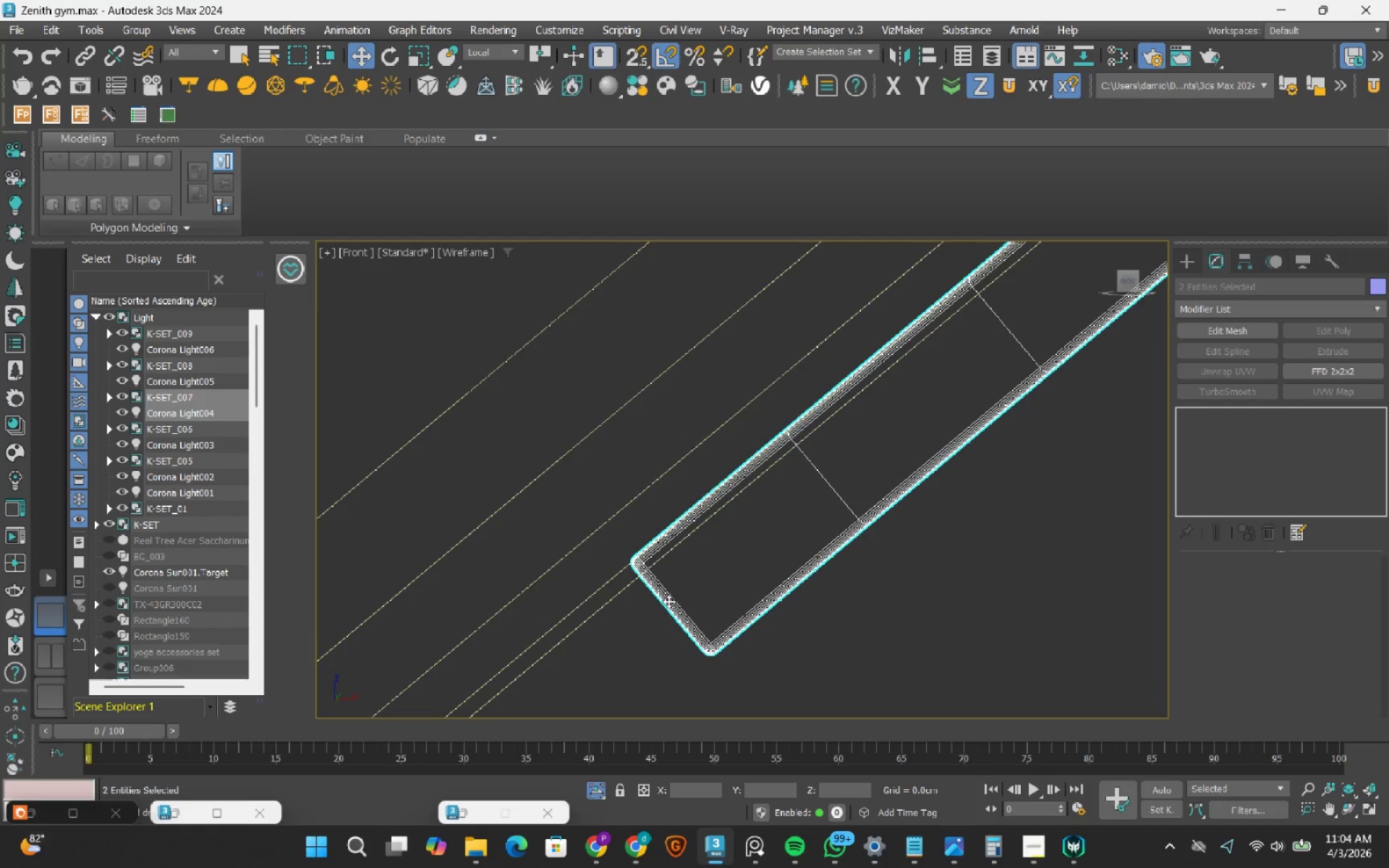 
left_click_drag(start_coordinate=[668, 601], to_coordinate=[680, 614])
 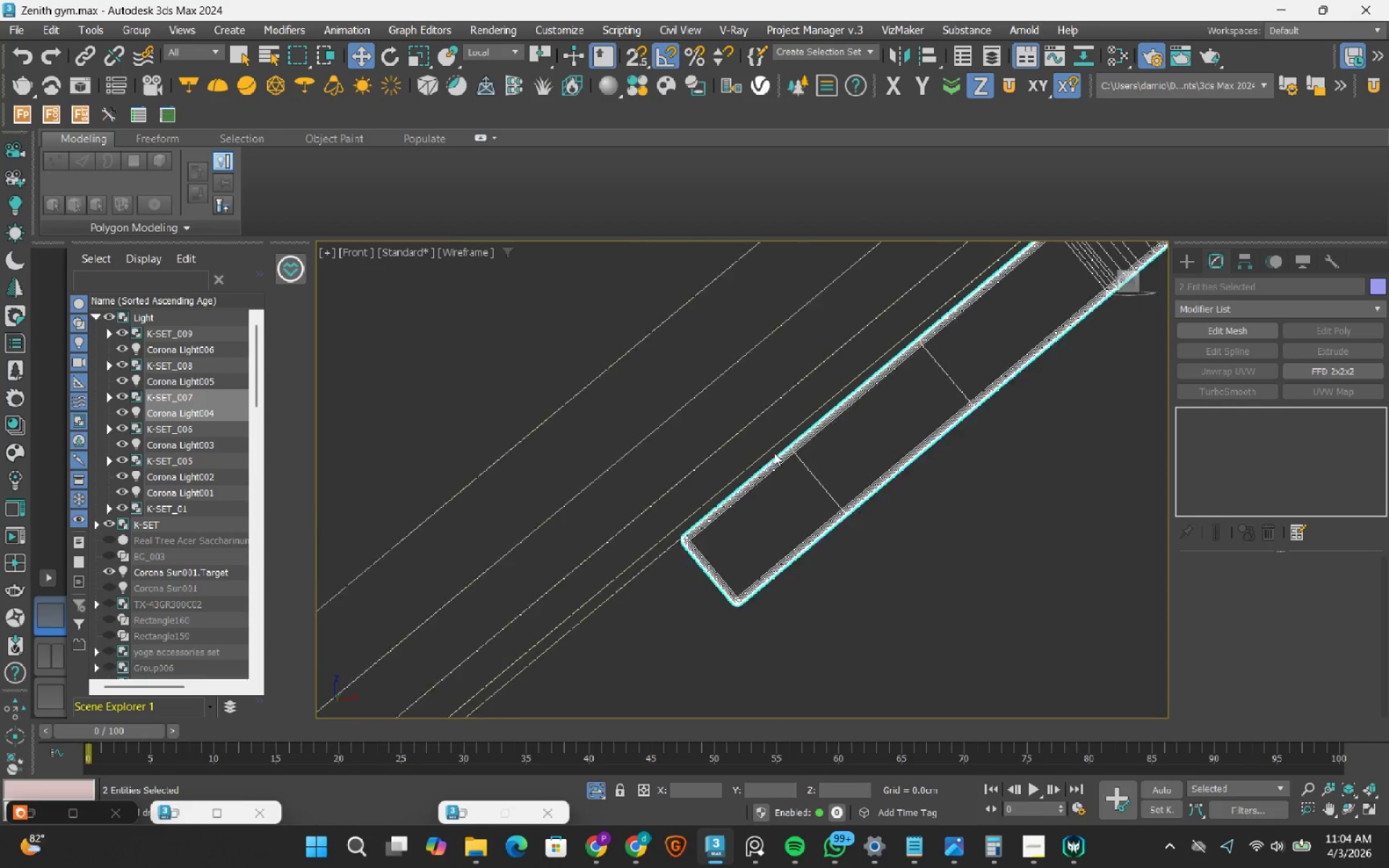 
scroll: coordinate [776, 448], scroll_direction: down, amount: 14.0
 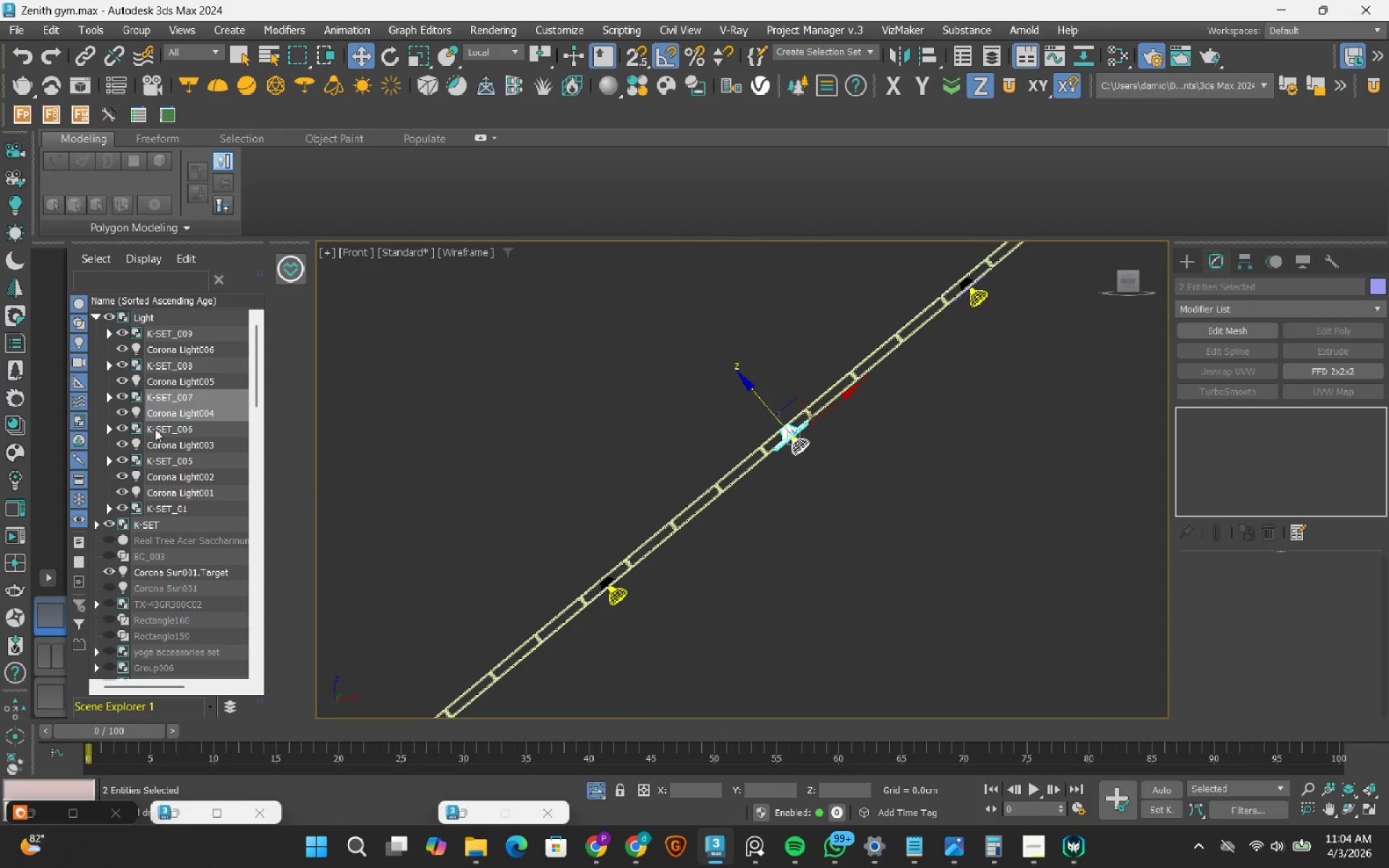 
left_click([187, 433])
 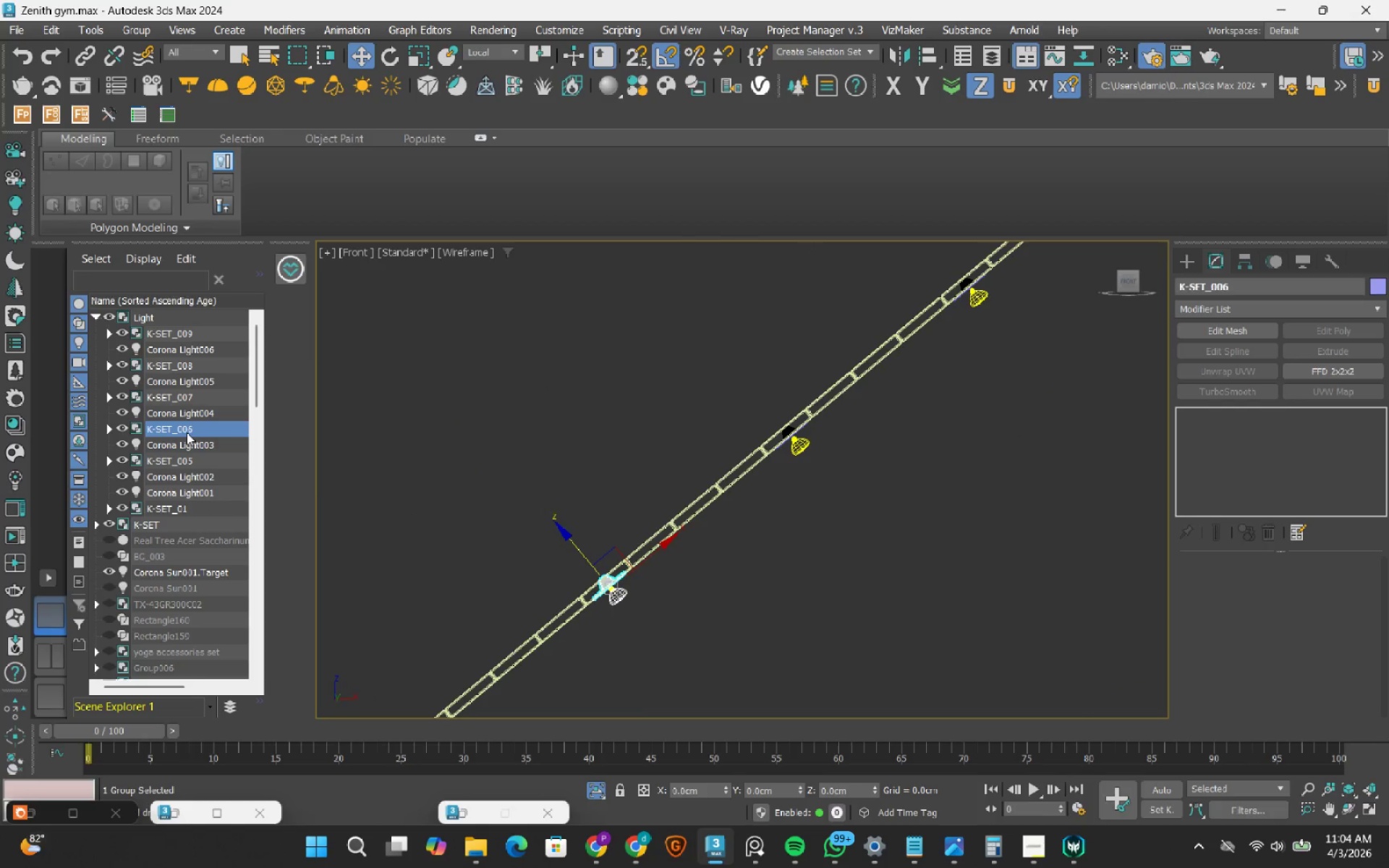 
hold_key(key=ControlLeft, duration=0.5)
left_click([188, 442])
 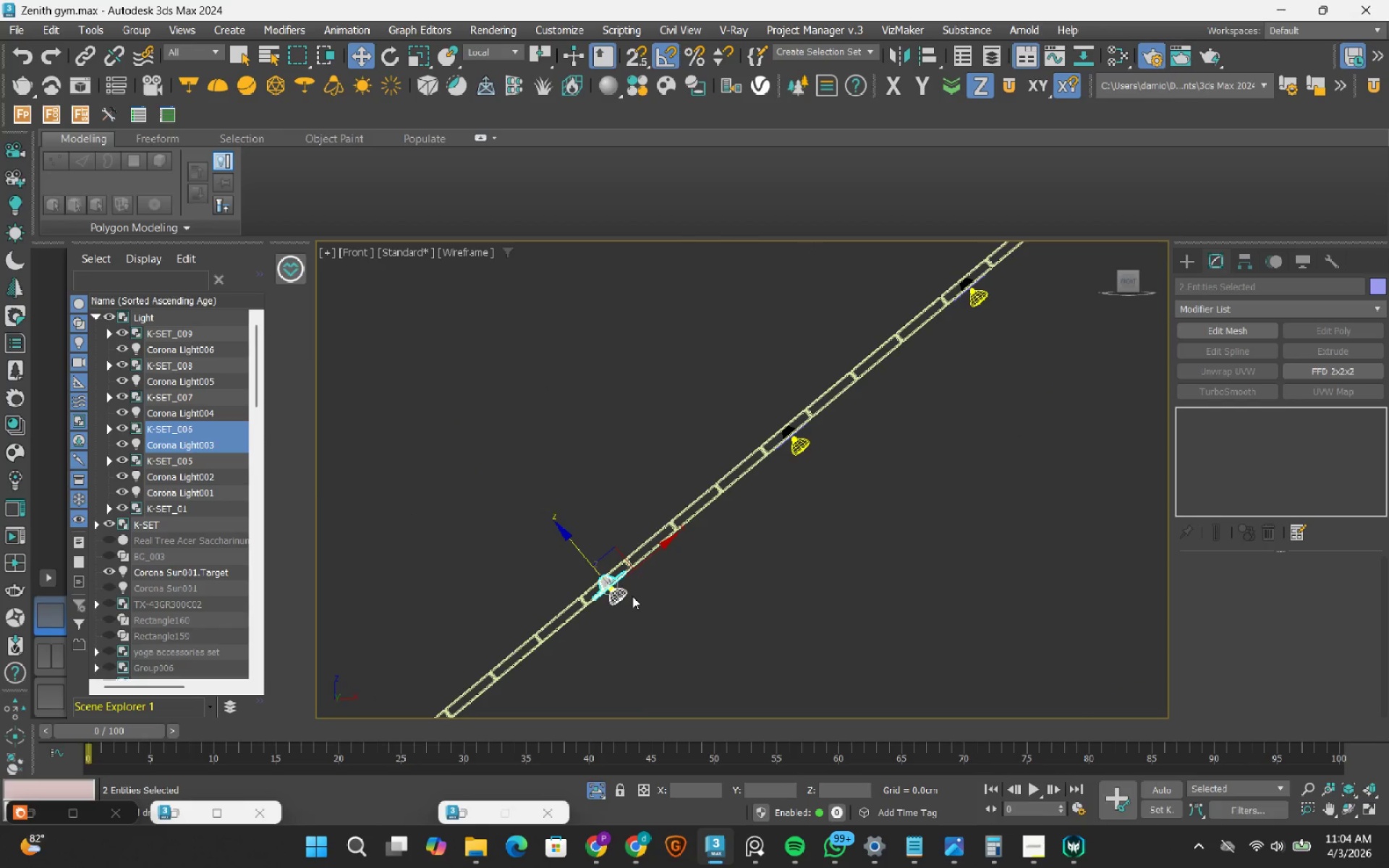 
scroll: coordinate [598, 576], scroll_direction: up, amount: 8.0
 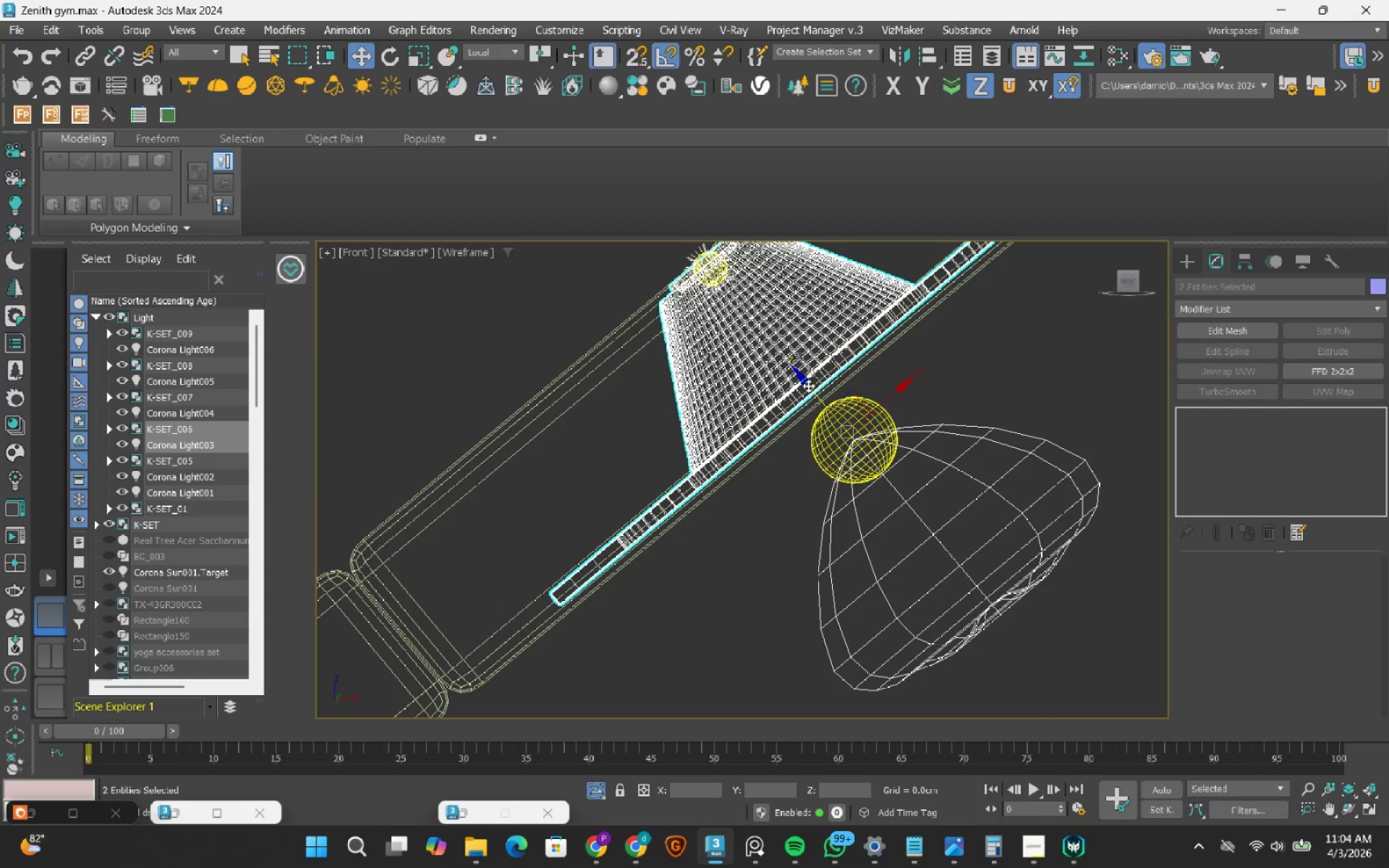 
left_click_drag(start_coordinate=[808, 383], to_coordinate=[819, 414])
 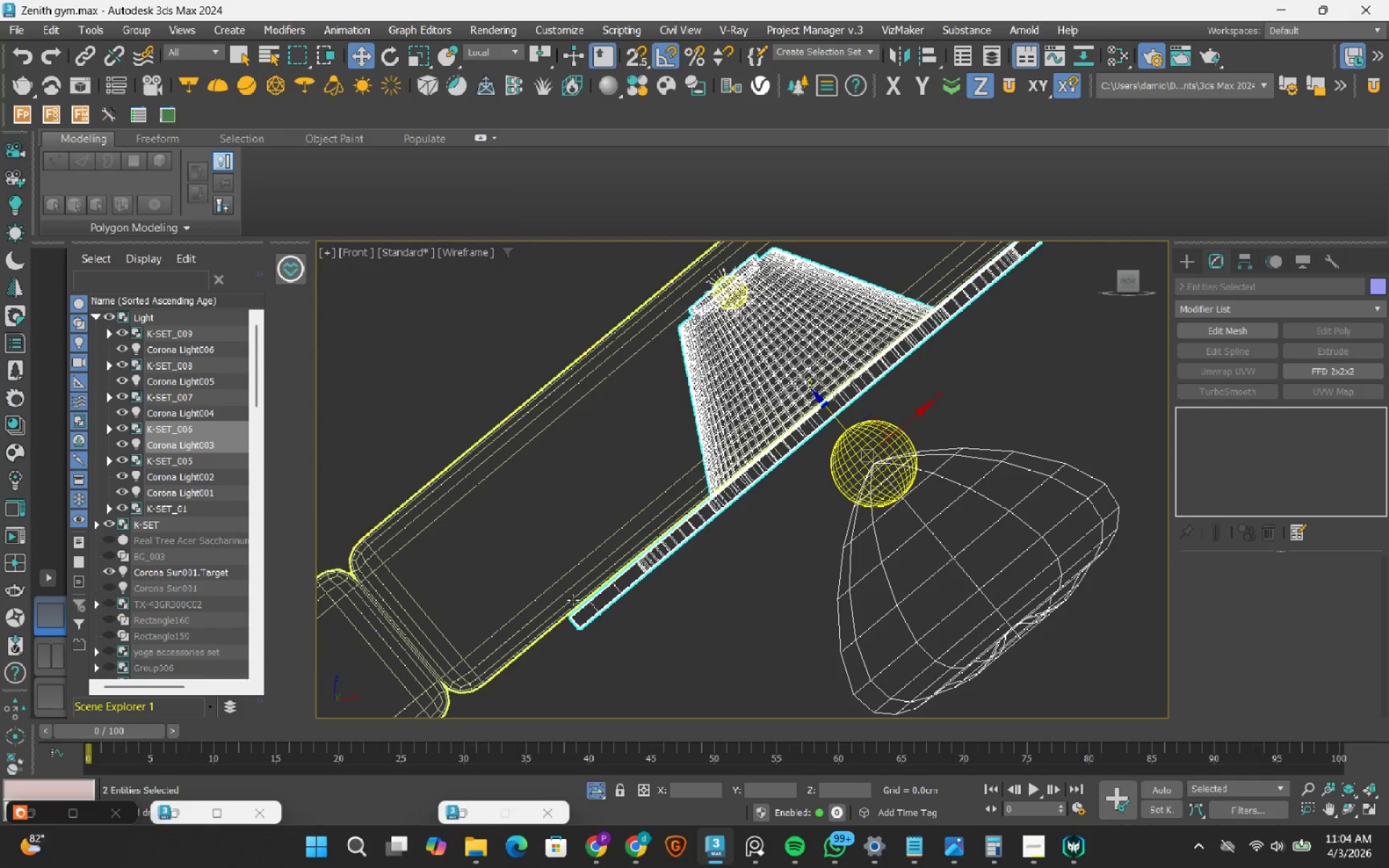 
scroll: coordinate [569, 651], scroll_direction: up, amount: 5.0
 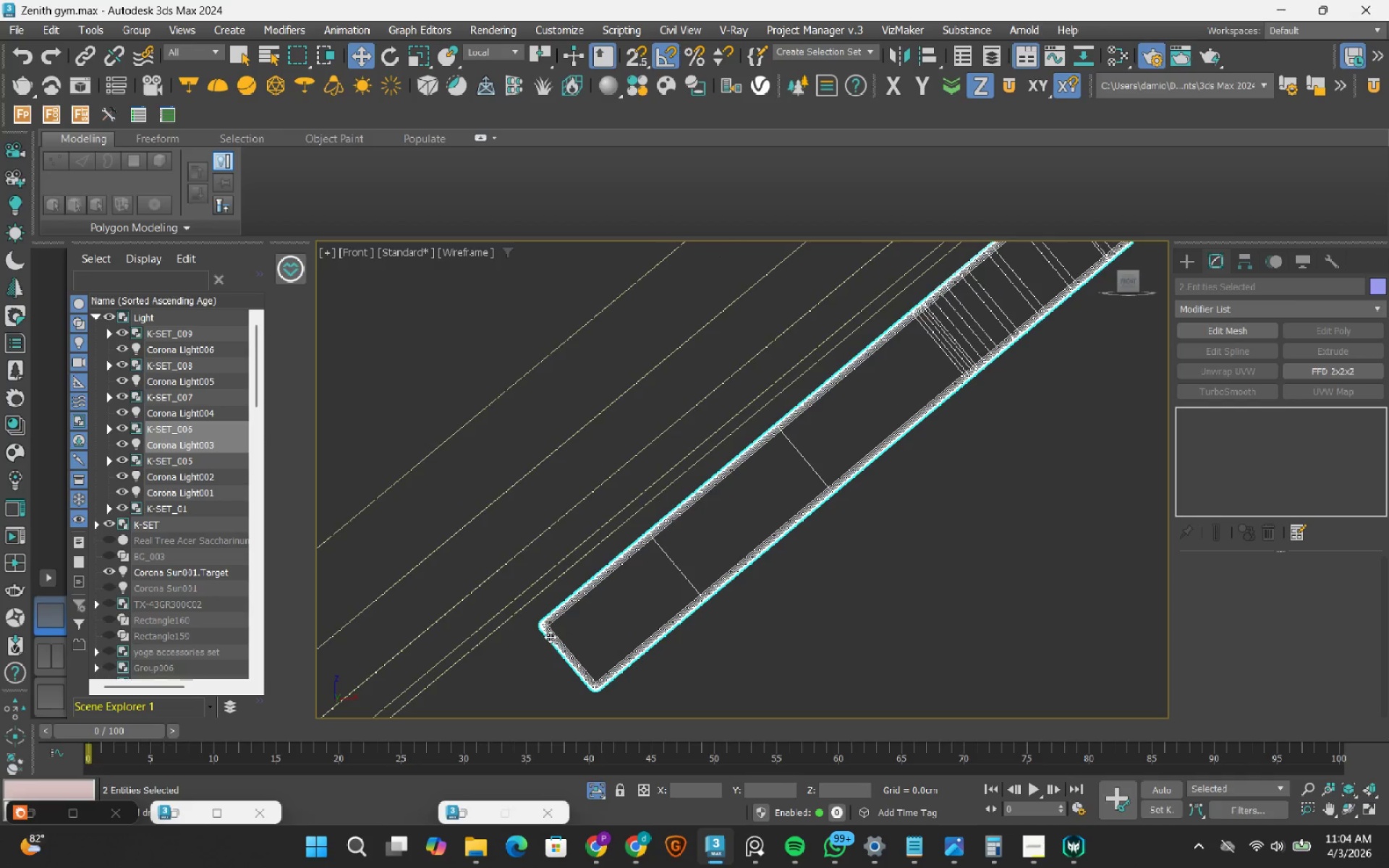 
left_click_drag(start_coordinate=[550, 637], to_coordinate=[548, 610])
 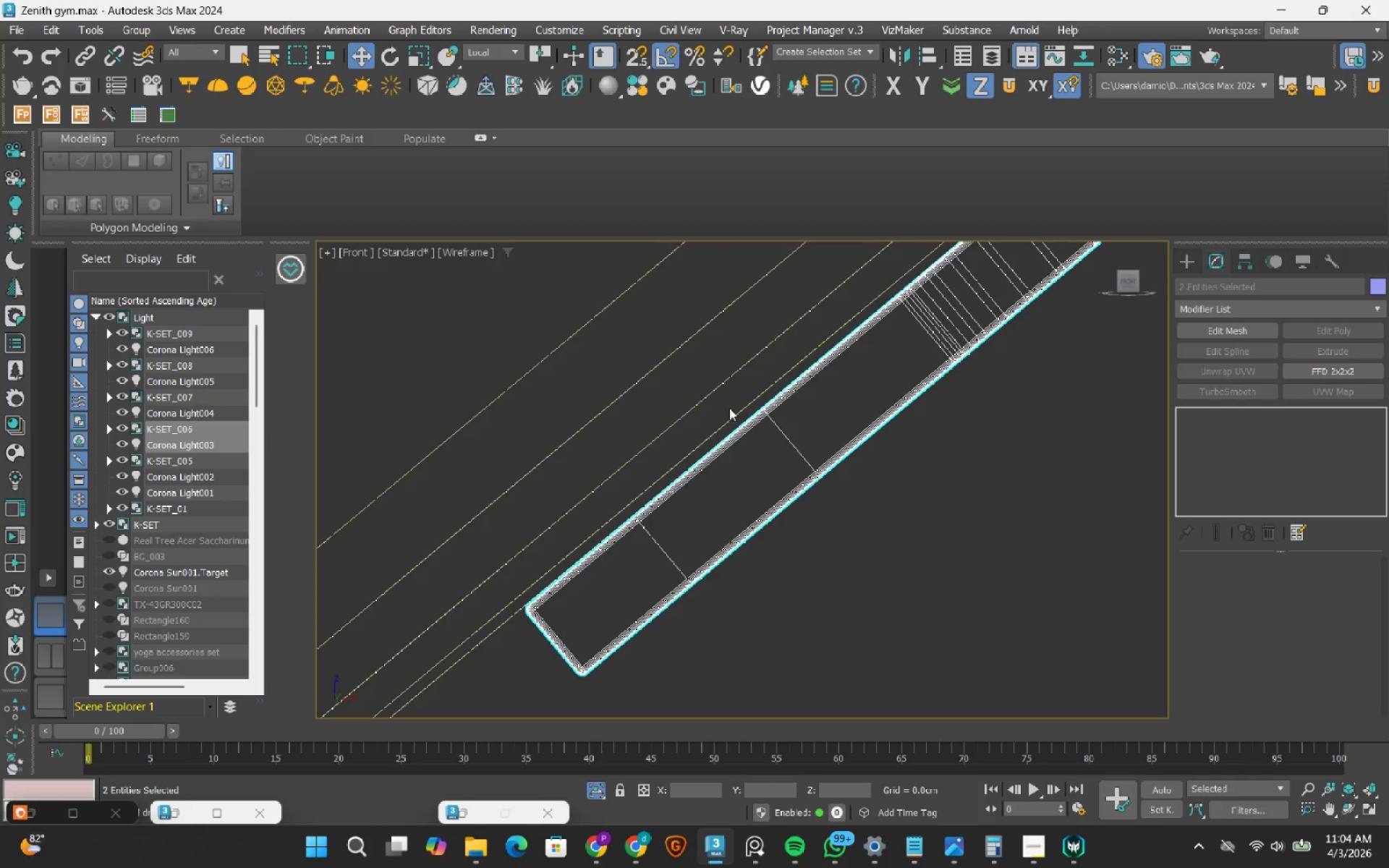 
scroll: coordinate [739, 427], scroll_direction: down, amount: 9.0
 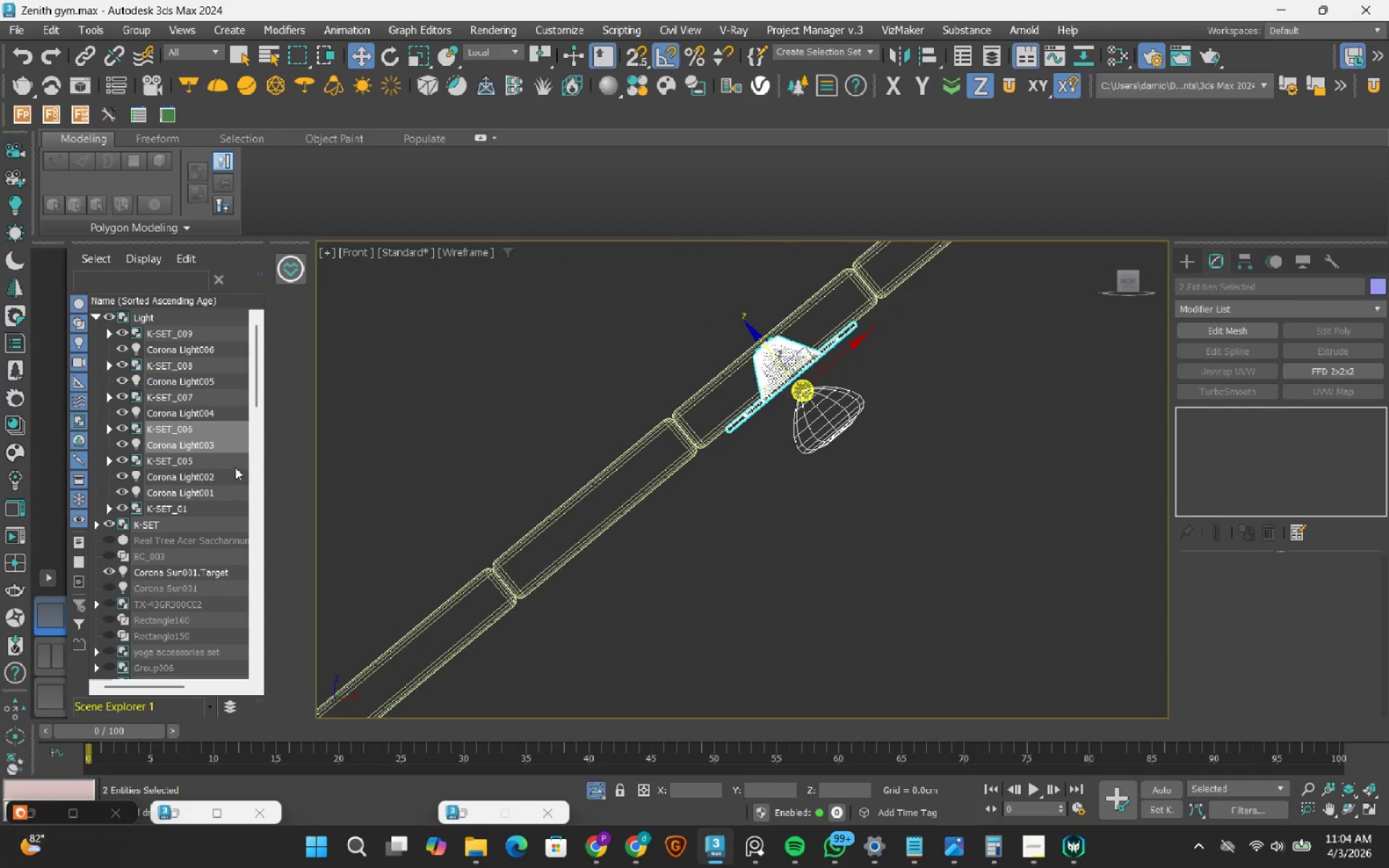 
left_click([205, 461])
 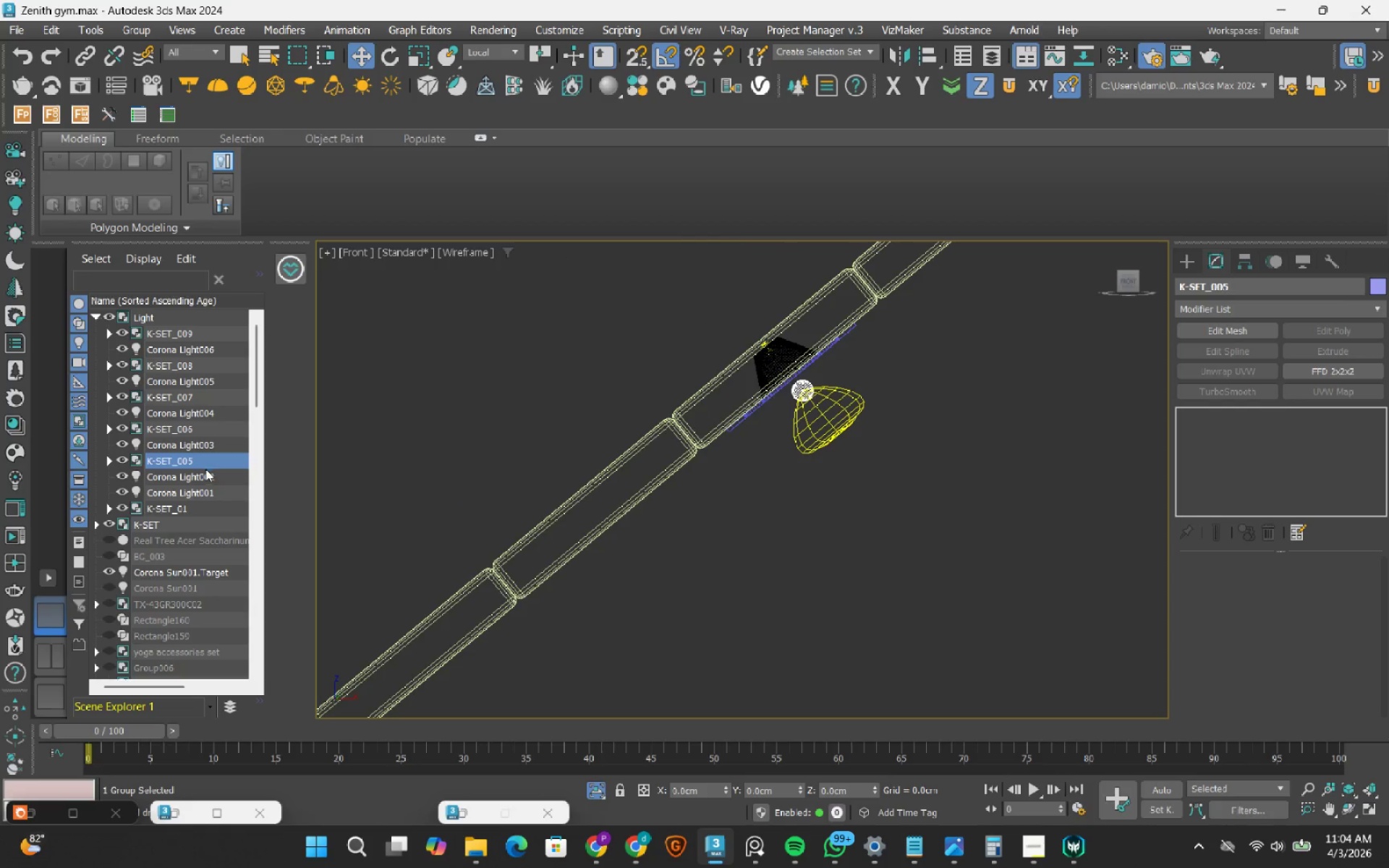 
hold_key(key=ControlLeft, duration=0.45)
double_click([205, 472])
 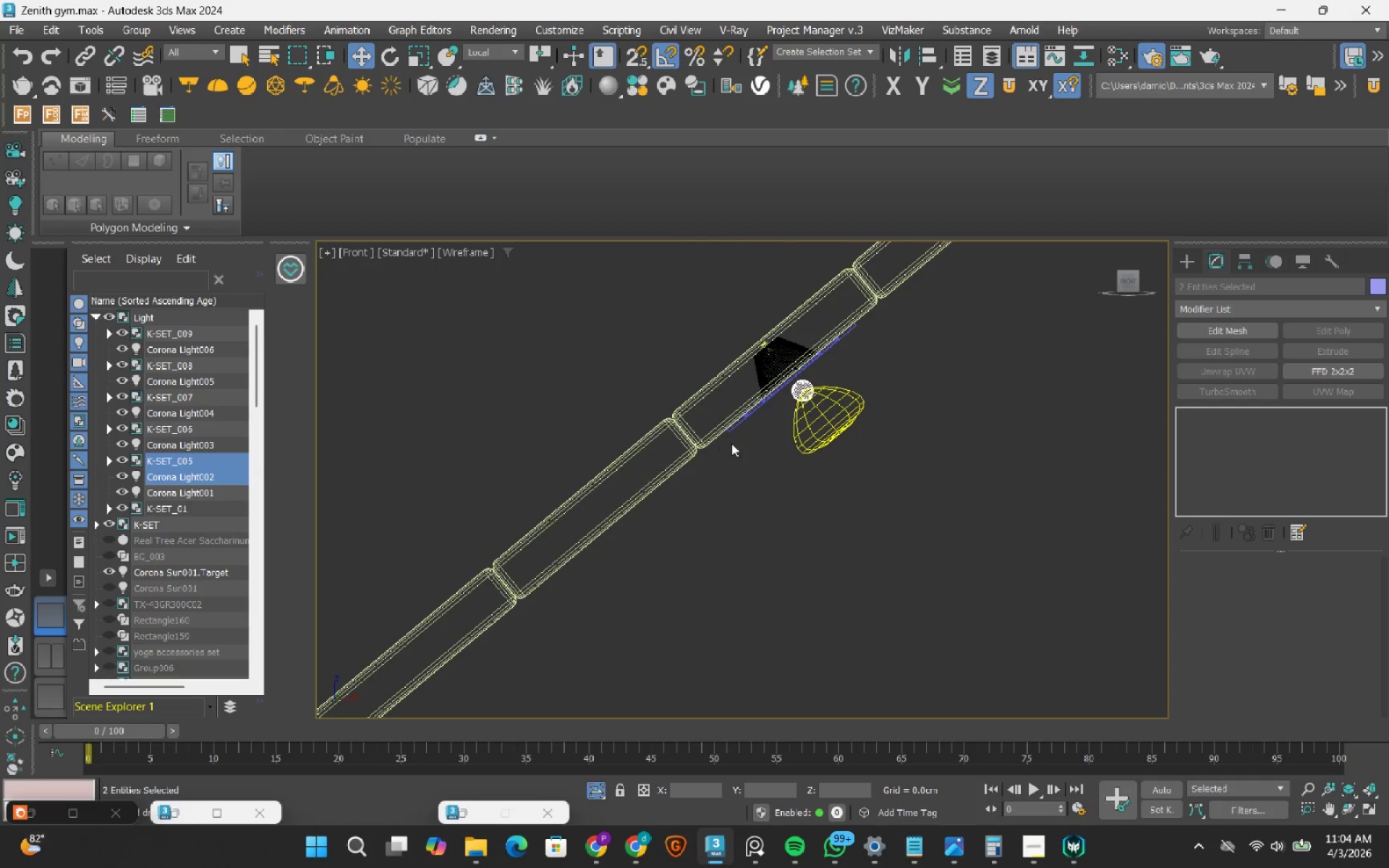 
scroll: coordinate [630, 484], scroll_direction: up, amount: 4.0
 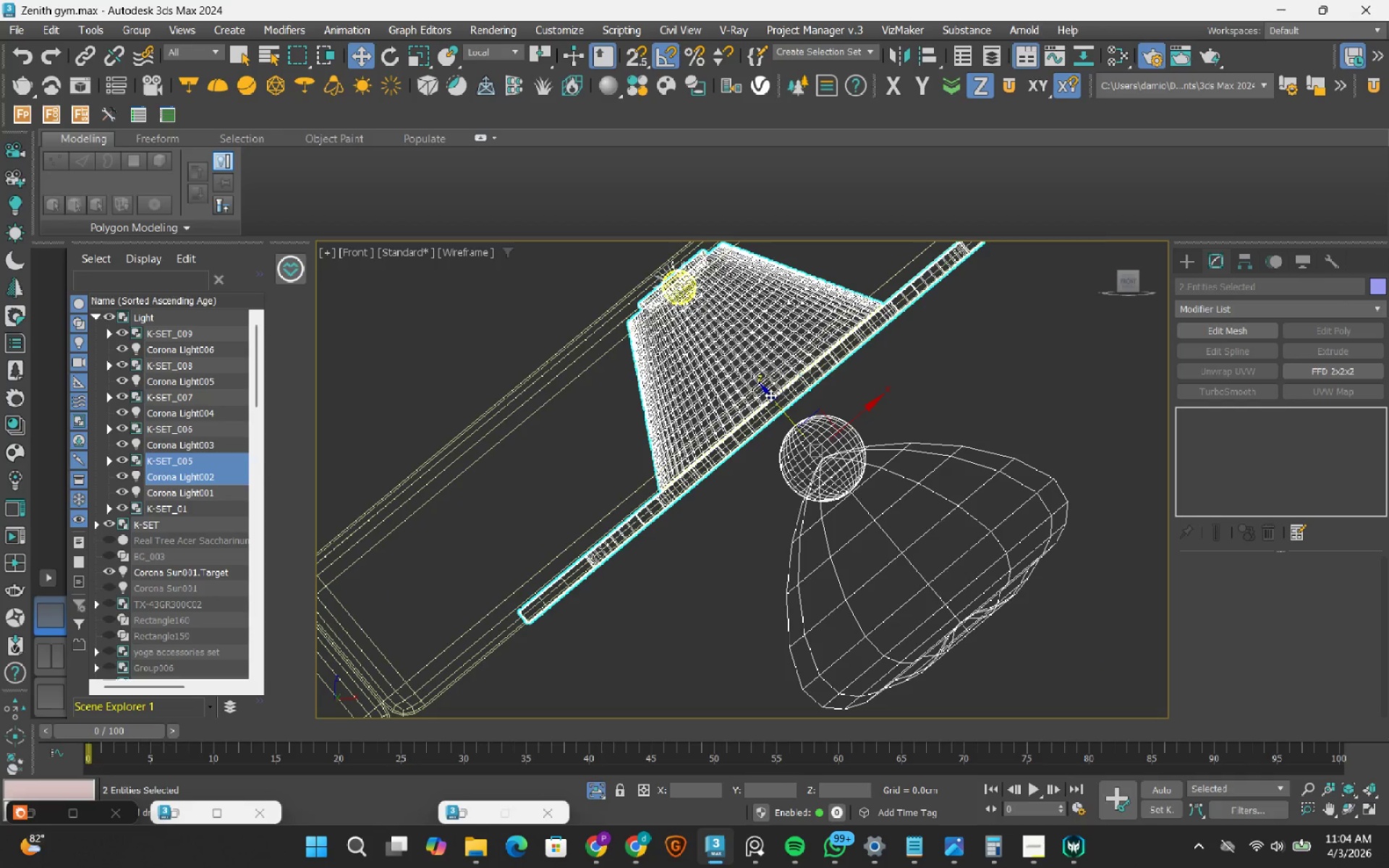 
left_click_drag(start_coordinate=[770, 395], to_coordinate=[782, 410])
 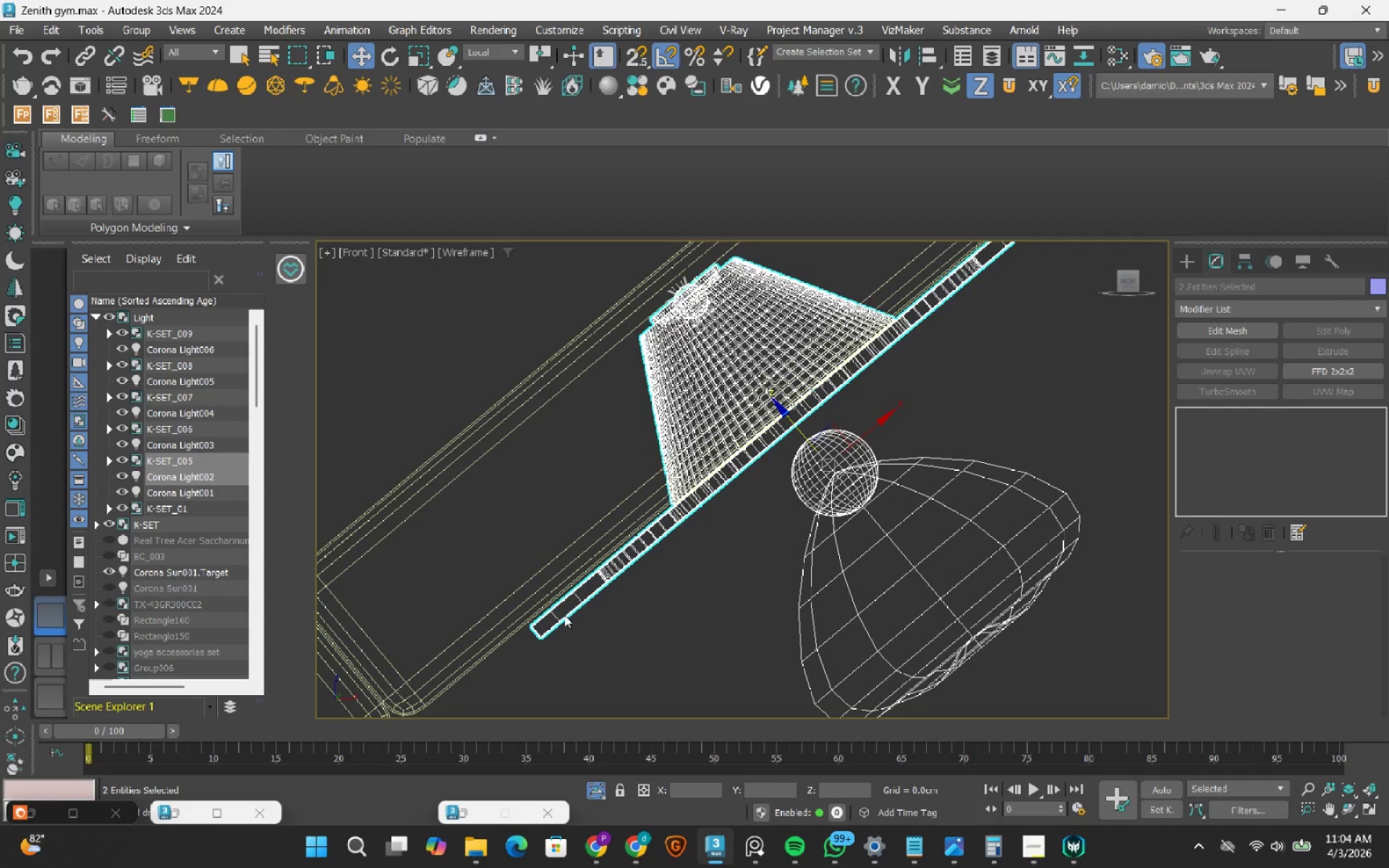 
scroll: coordinate [516, 597], scroll_direction: up, amount: 6.0
 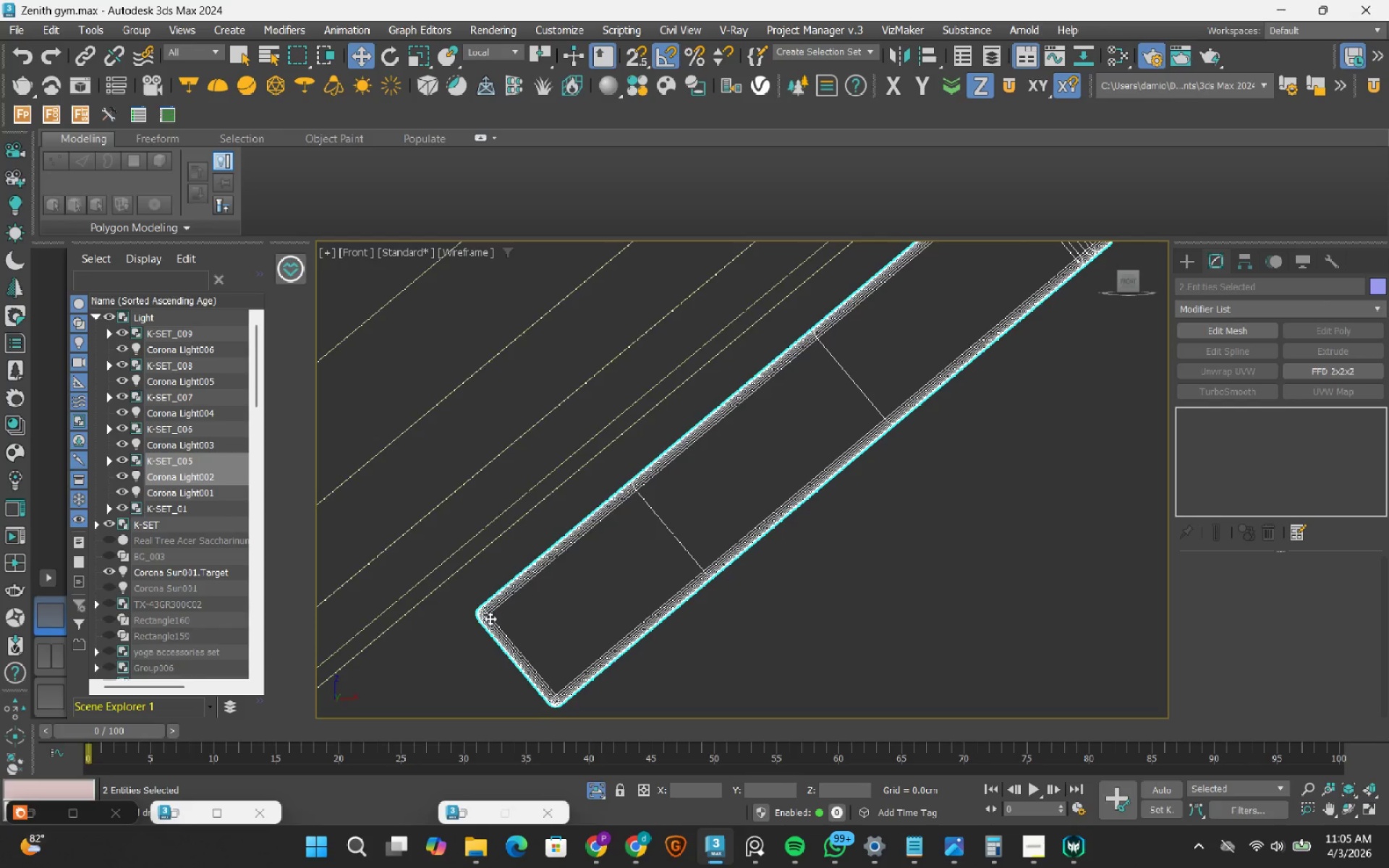 
left_click_drag(start_coordinate=[488, 618], to_coordinate=[477, 584])
 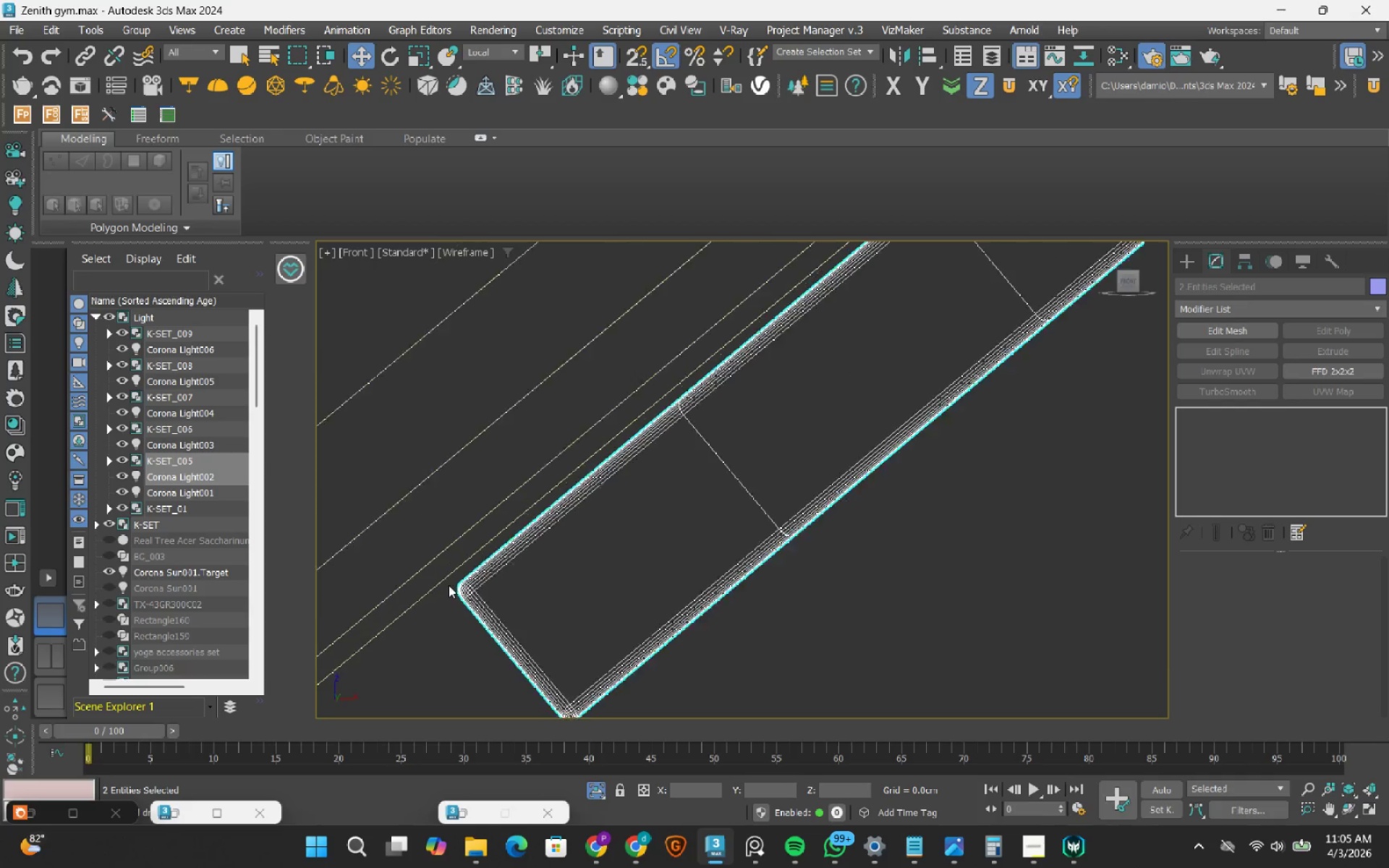 
scroll: coordinate [449, 585], scroll_direction: up, amount: 4.0
 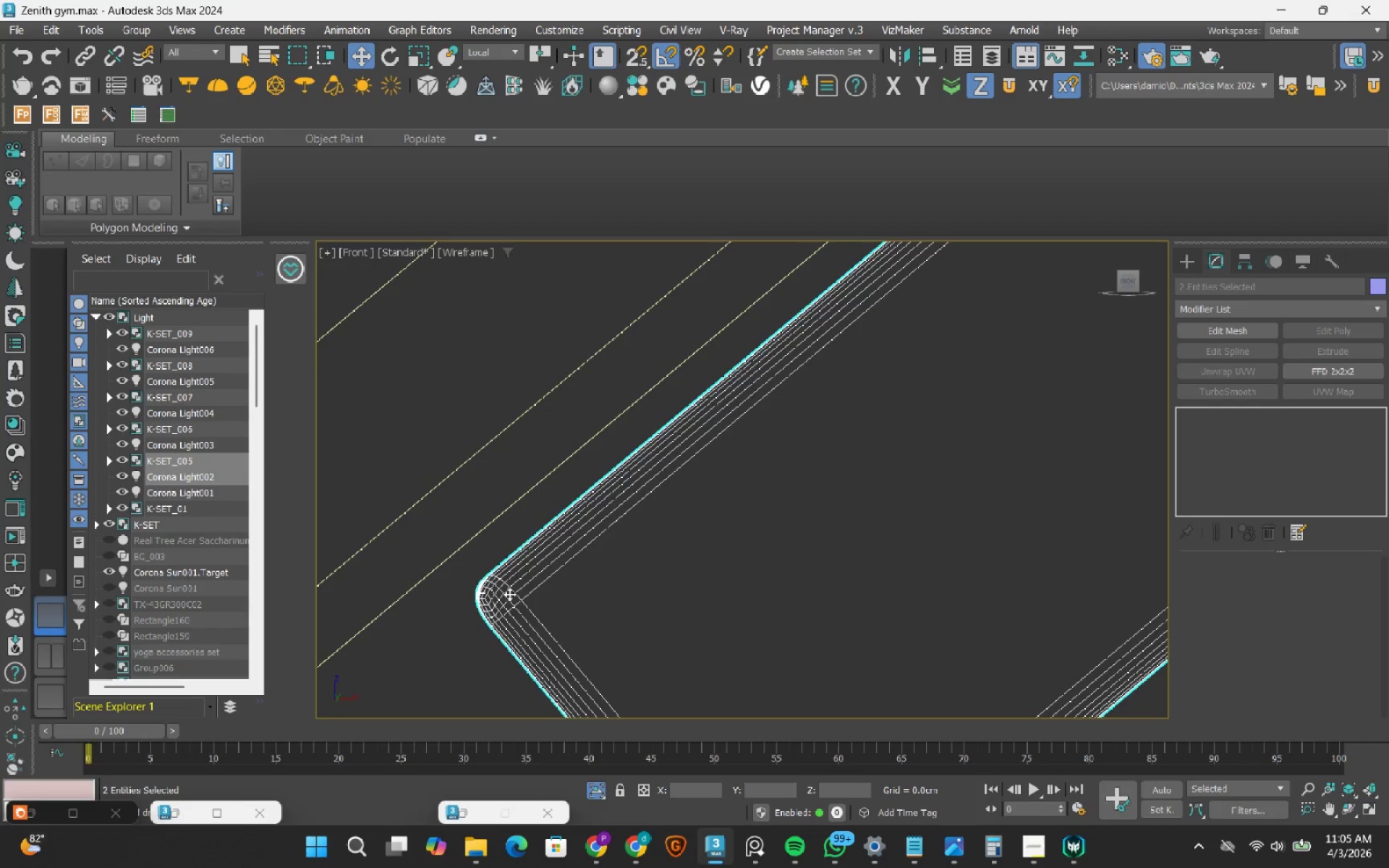 
left_click_drag(start_coordinate=[509, 594], to_coordinate=[498, 553])
 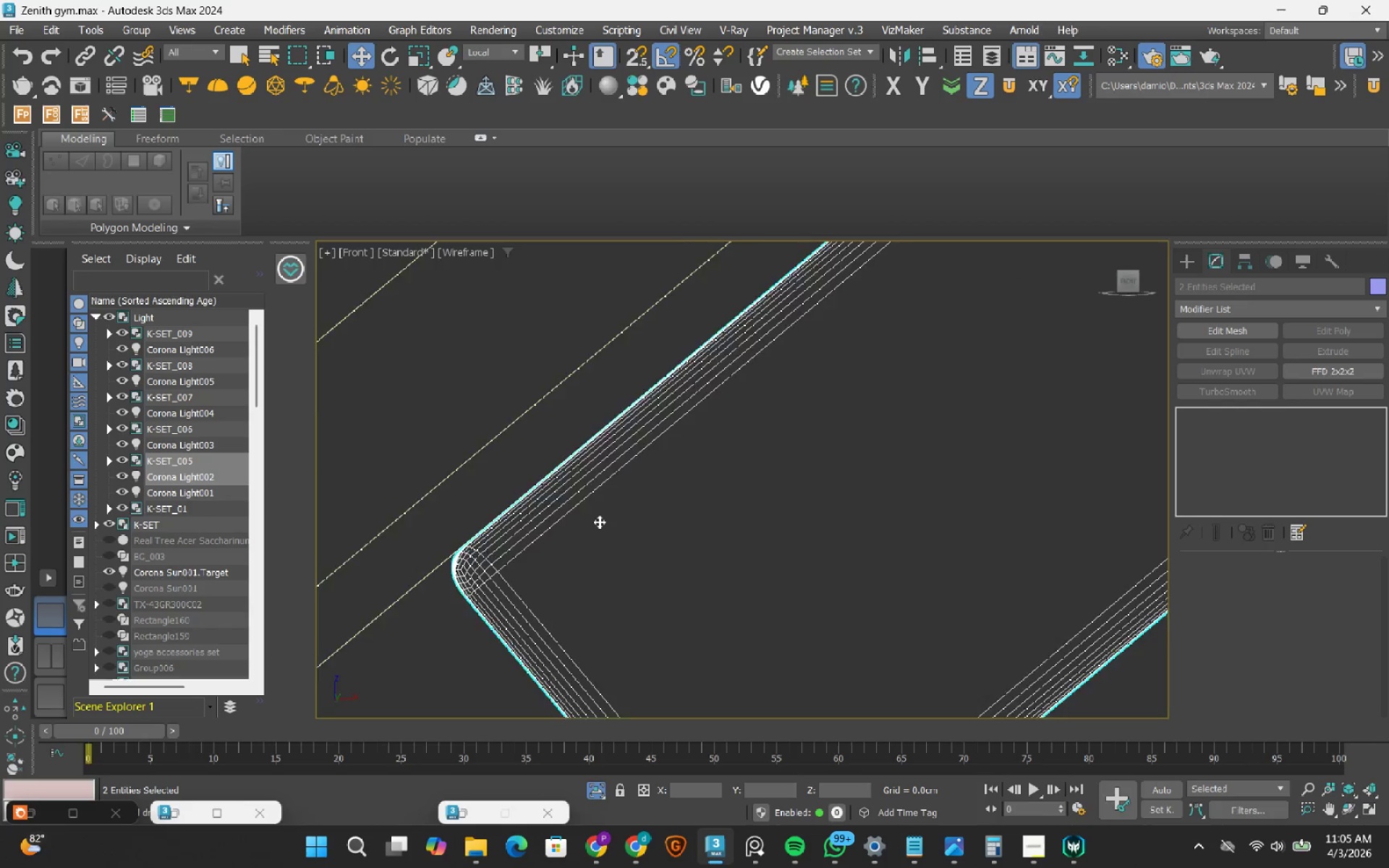 
scroll: coordinate [742, 469], scroll_direction: down, amount: 18.0
 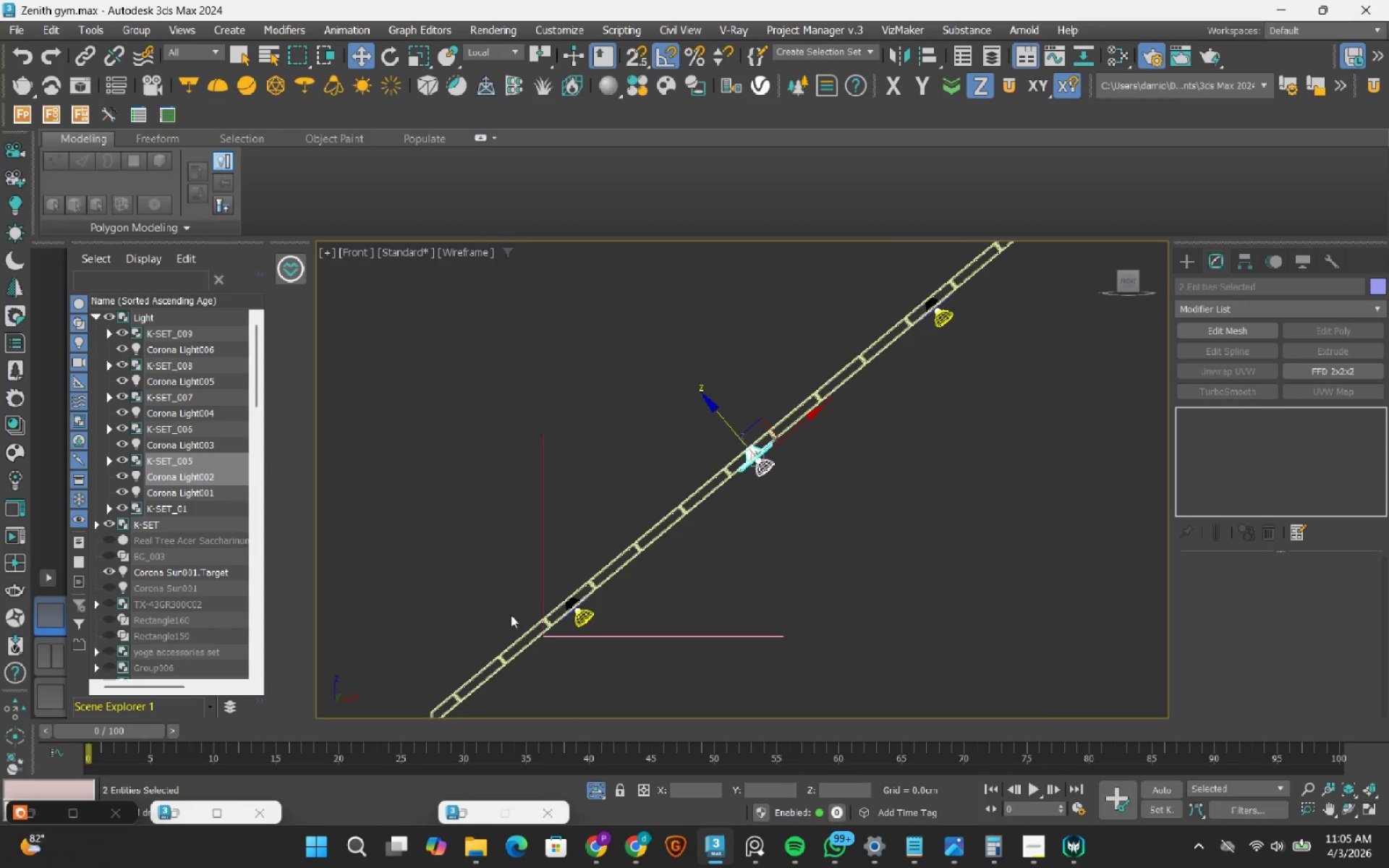 
scroll: coordinate [498, 594], scroll_direction: up, amount: 8.0
 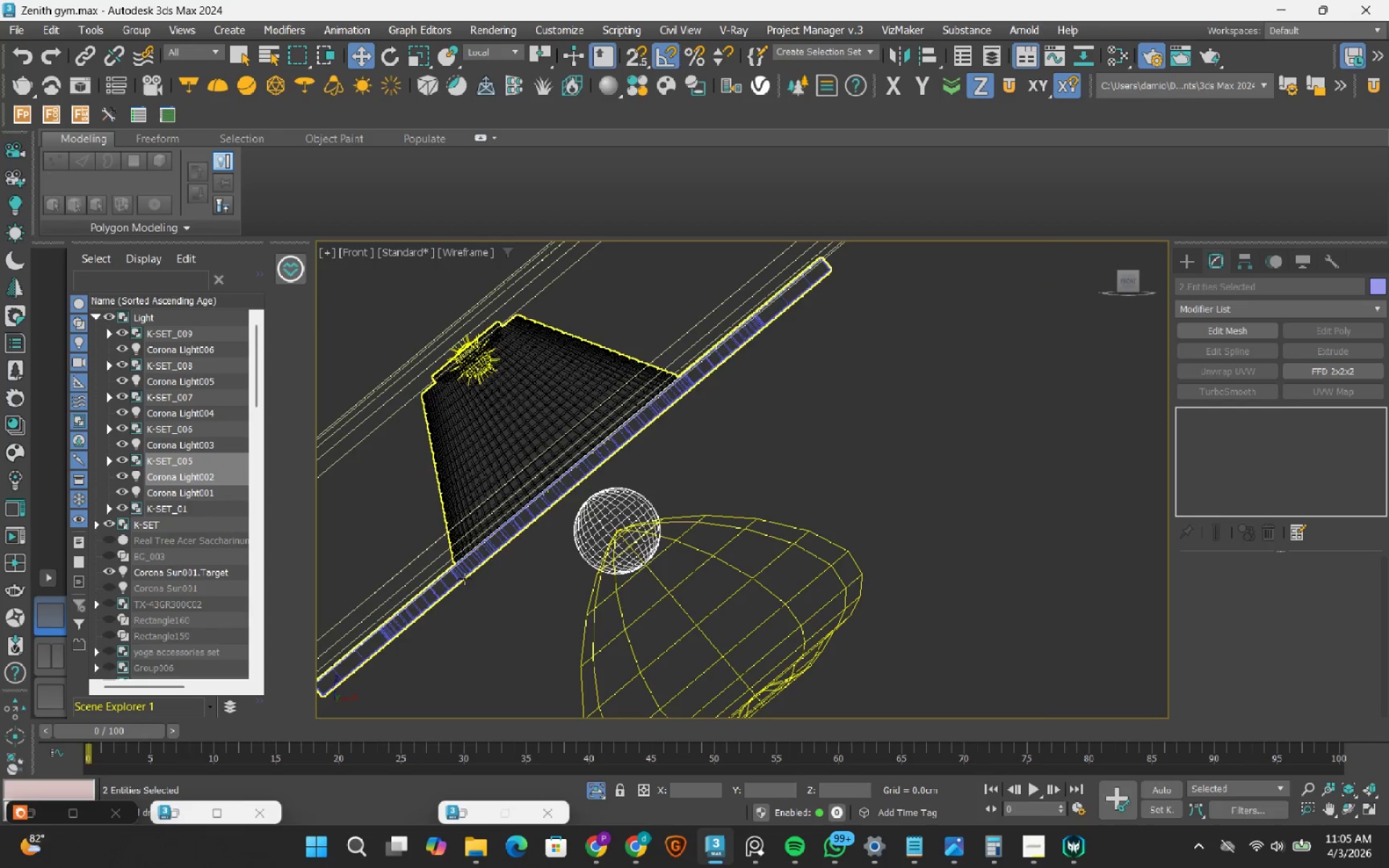 
scroll: coordinate [875, 417], scroll_direction: down, amount: 9.0
 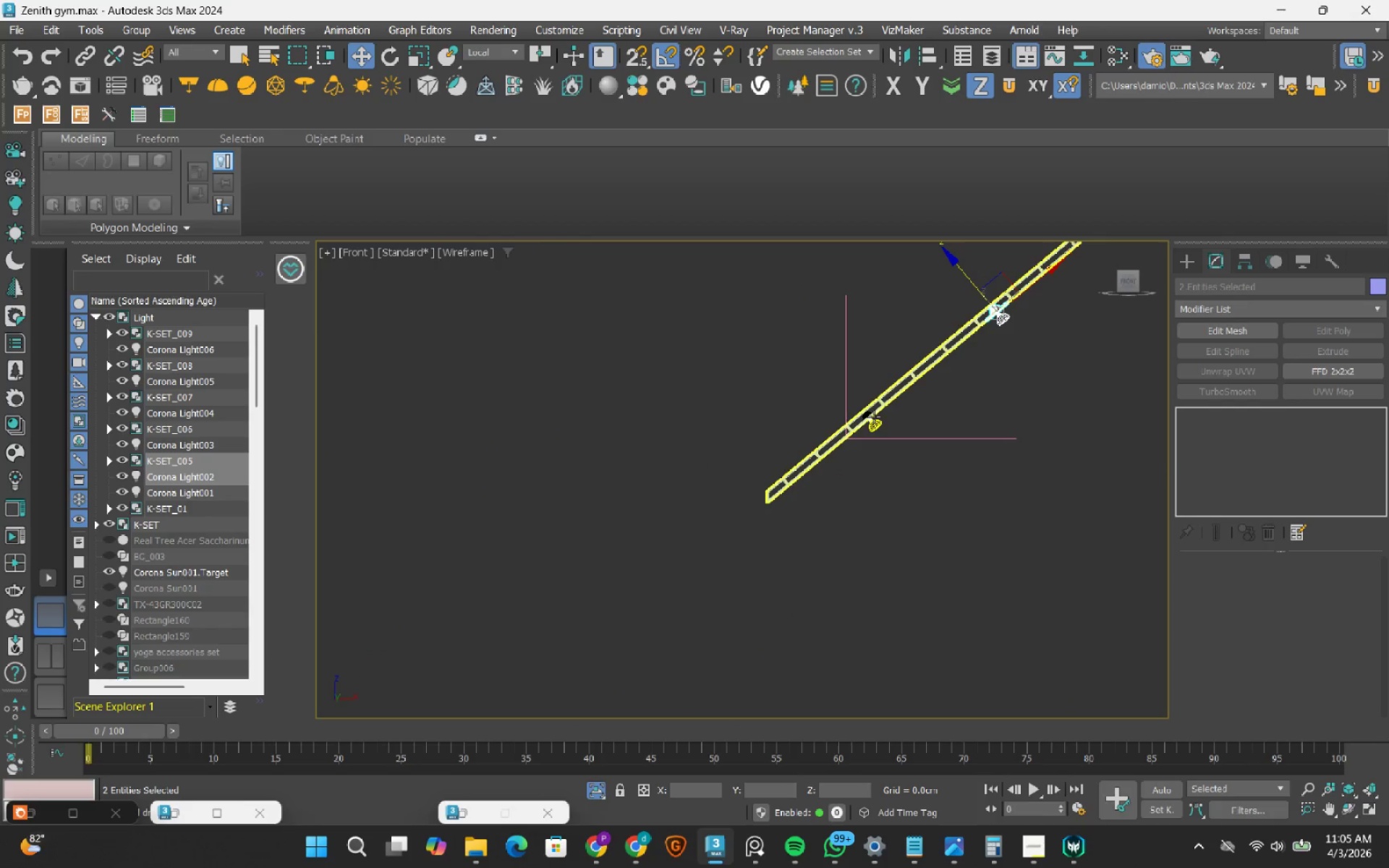 
scroll: coordinate [893, 339], scroll_direction: up, amount: 14.0
 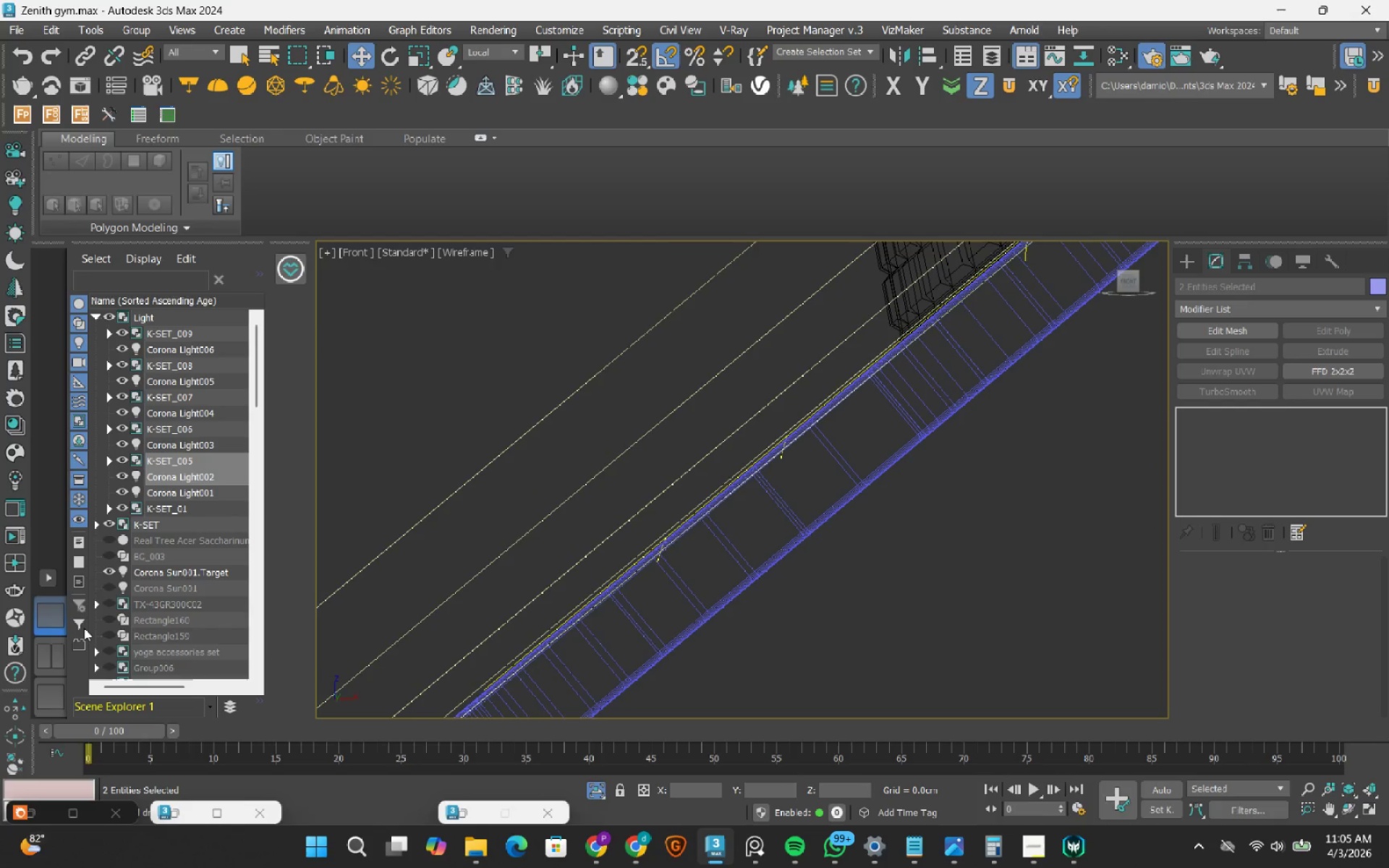 
hold_key(key=AltLeft, duration=0.88)
 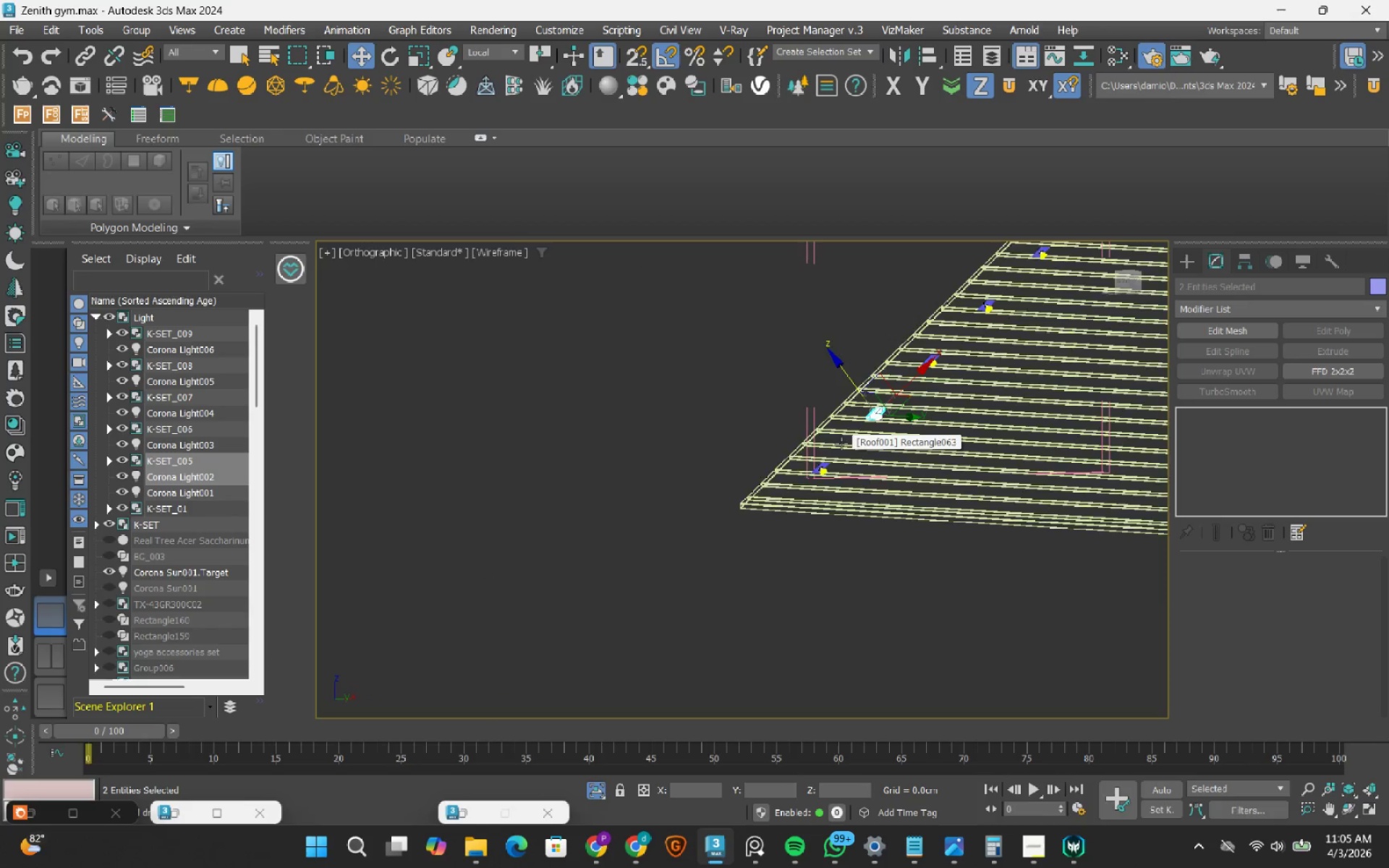 
scroll: coordinate [821, 464], scroll_direction: down, amount: 16.0
 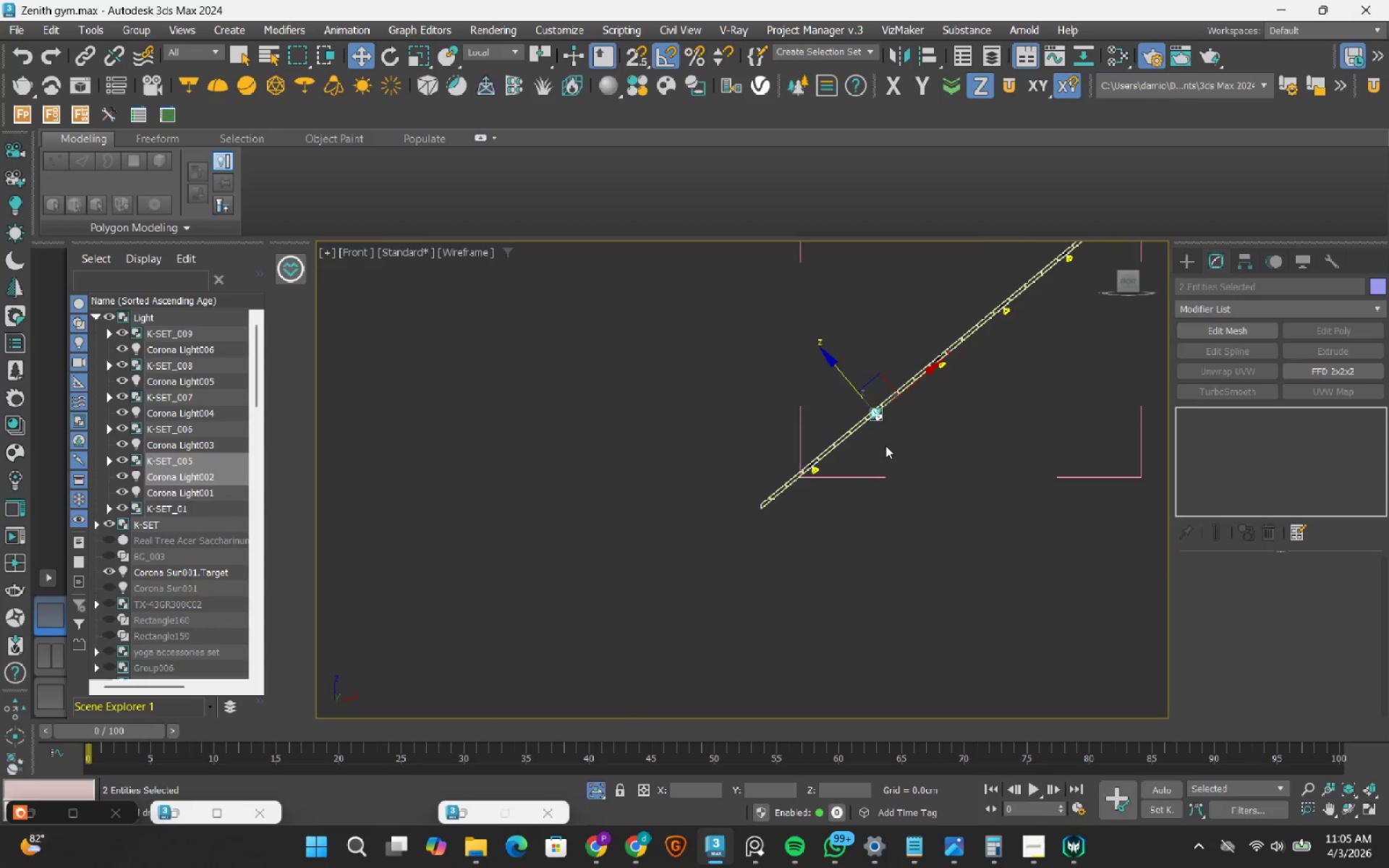 
key(F3)
 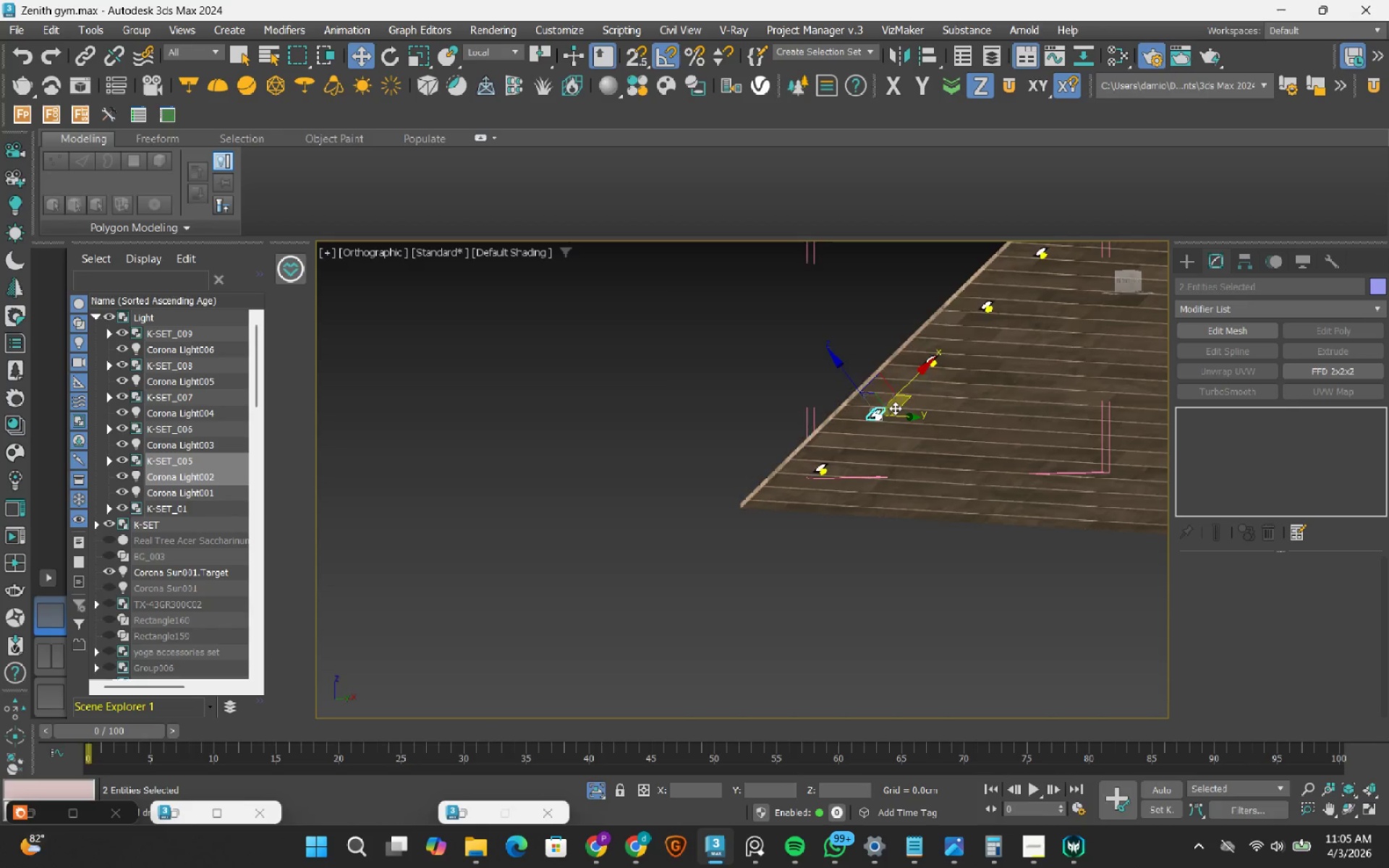 
scroll: coordinate [768, 389], scroll_direction: up, amount: 8.0
 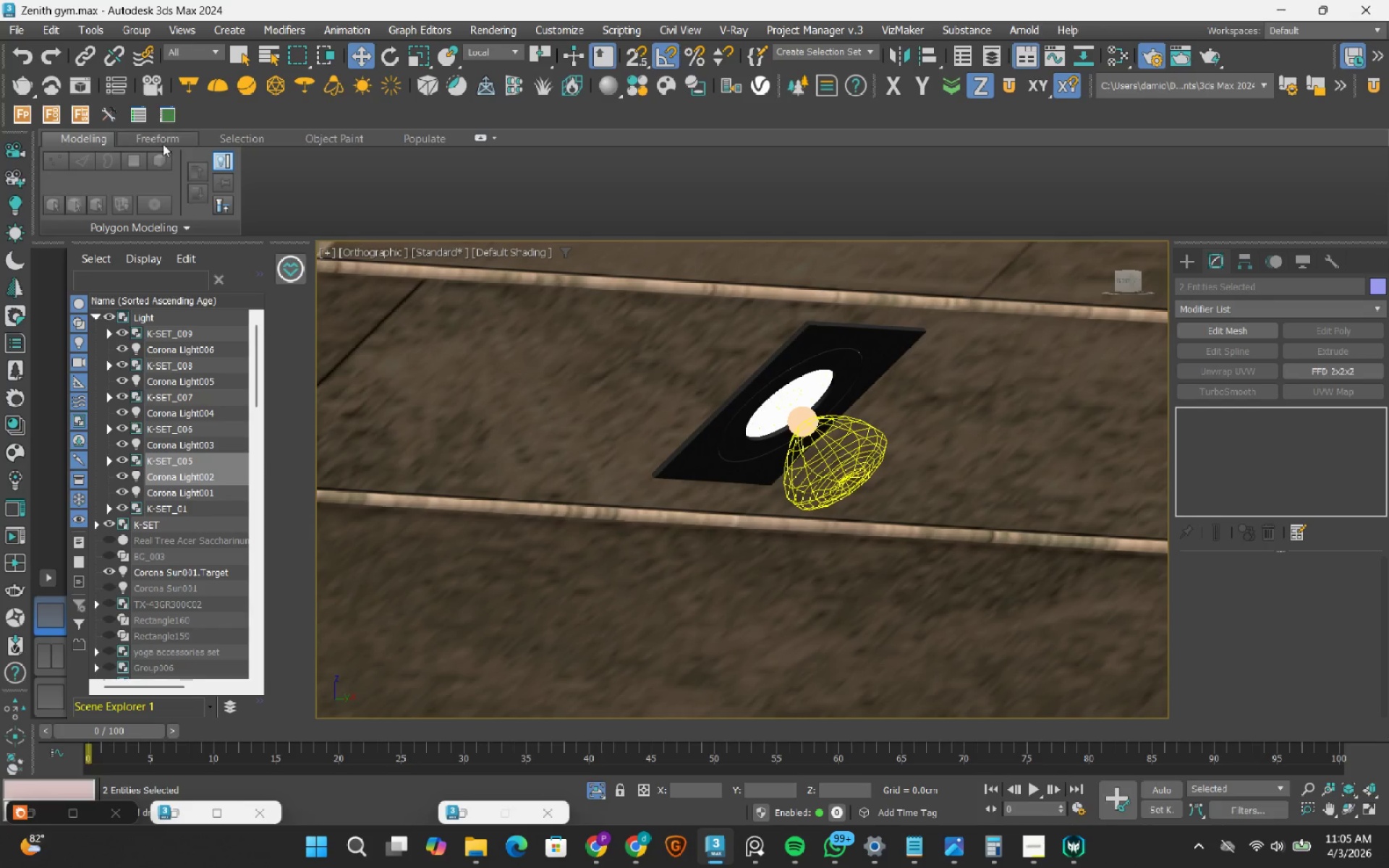 
left_click([146, 30])
 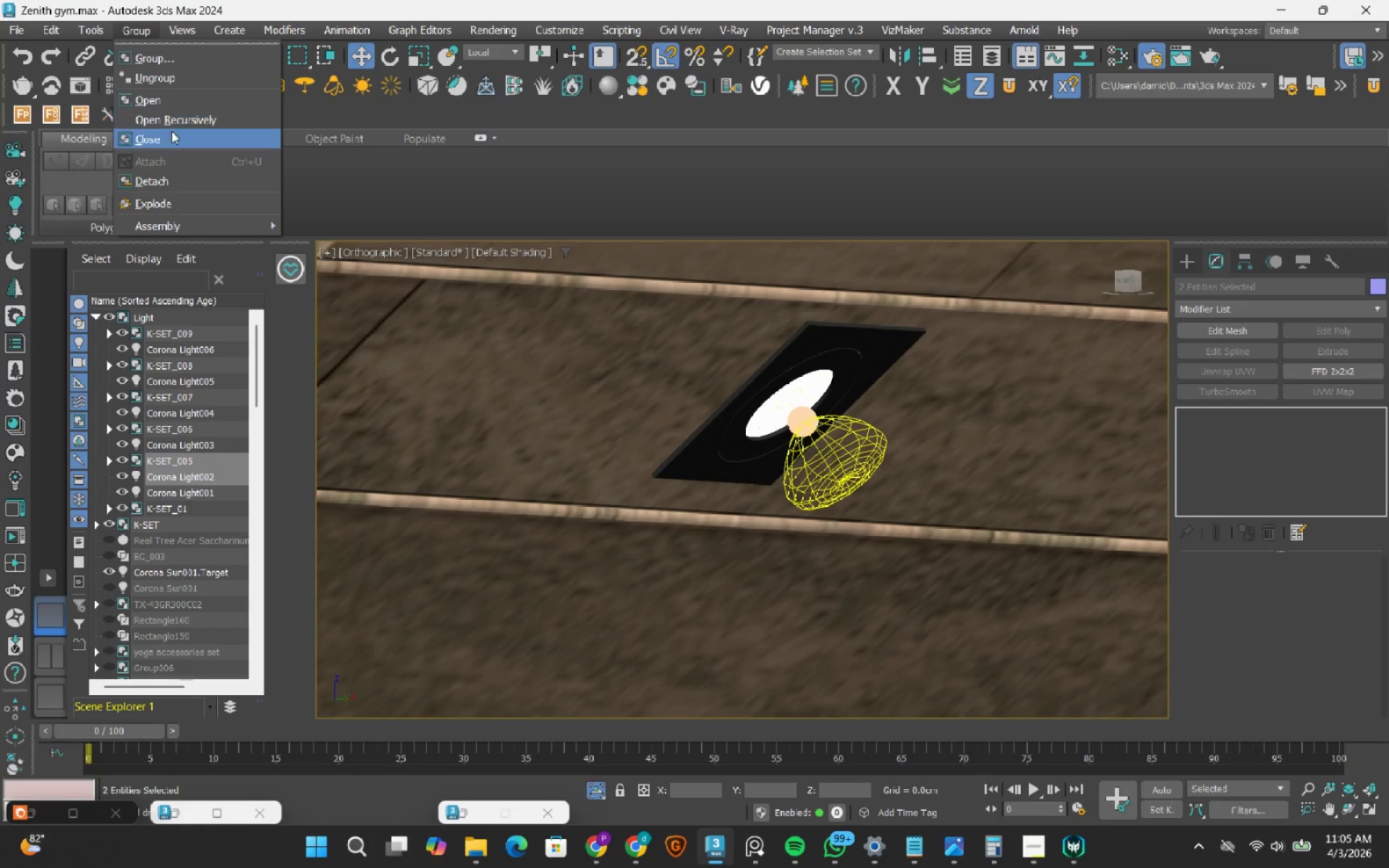 
left_click([171, 135])
 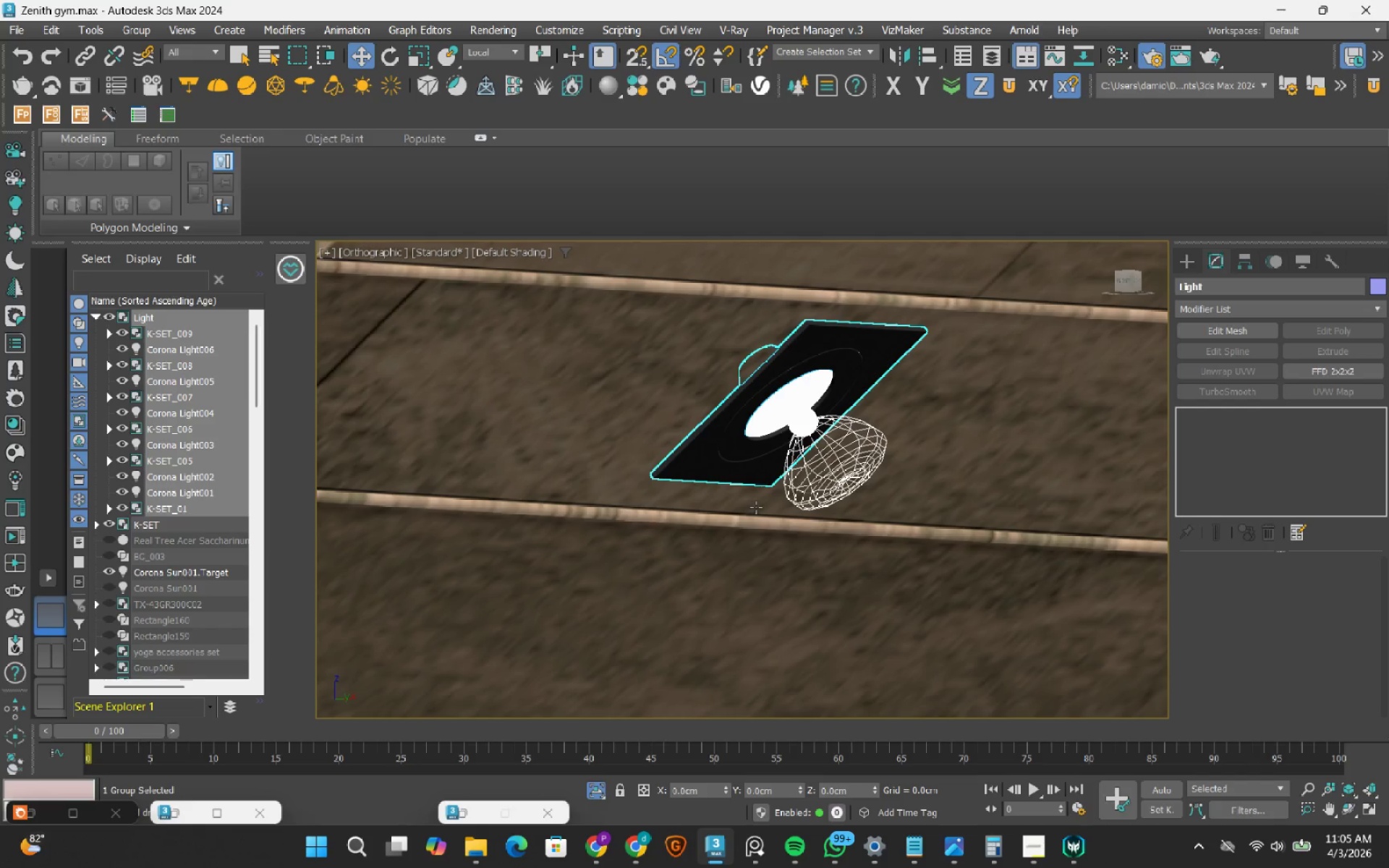 
scroll: coordinate [815, 469], scroll_direction: down, amount: 10.0
 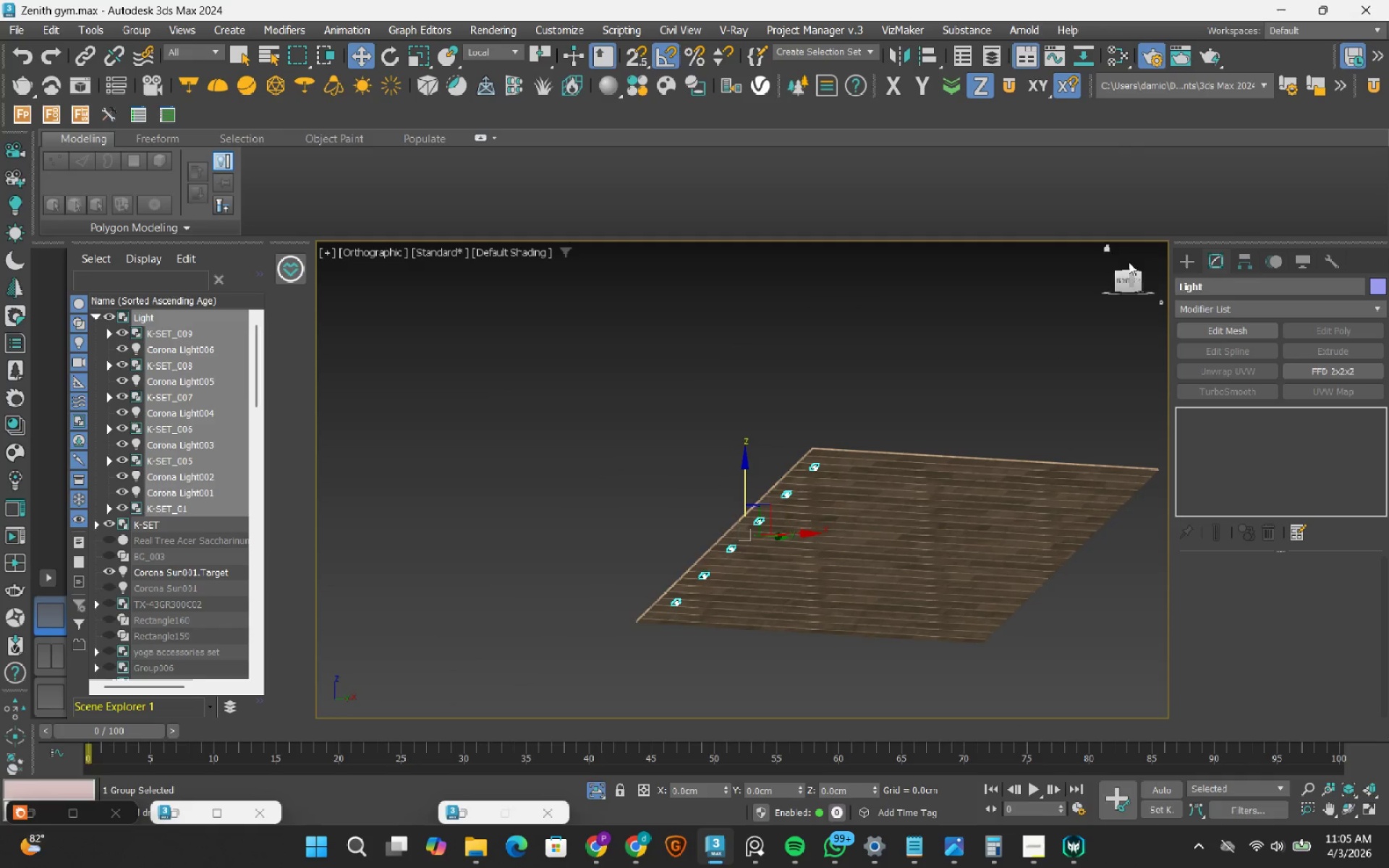 
hold_key(key=AltLeft, duration=0.62)
 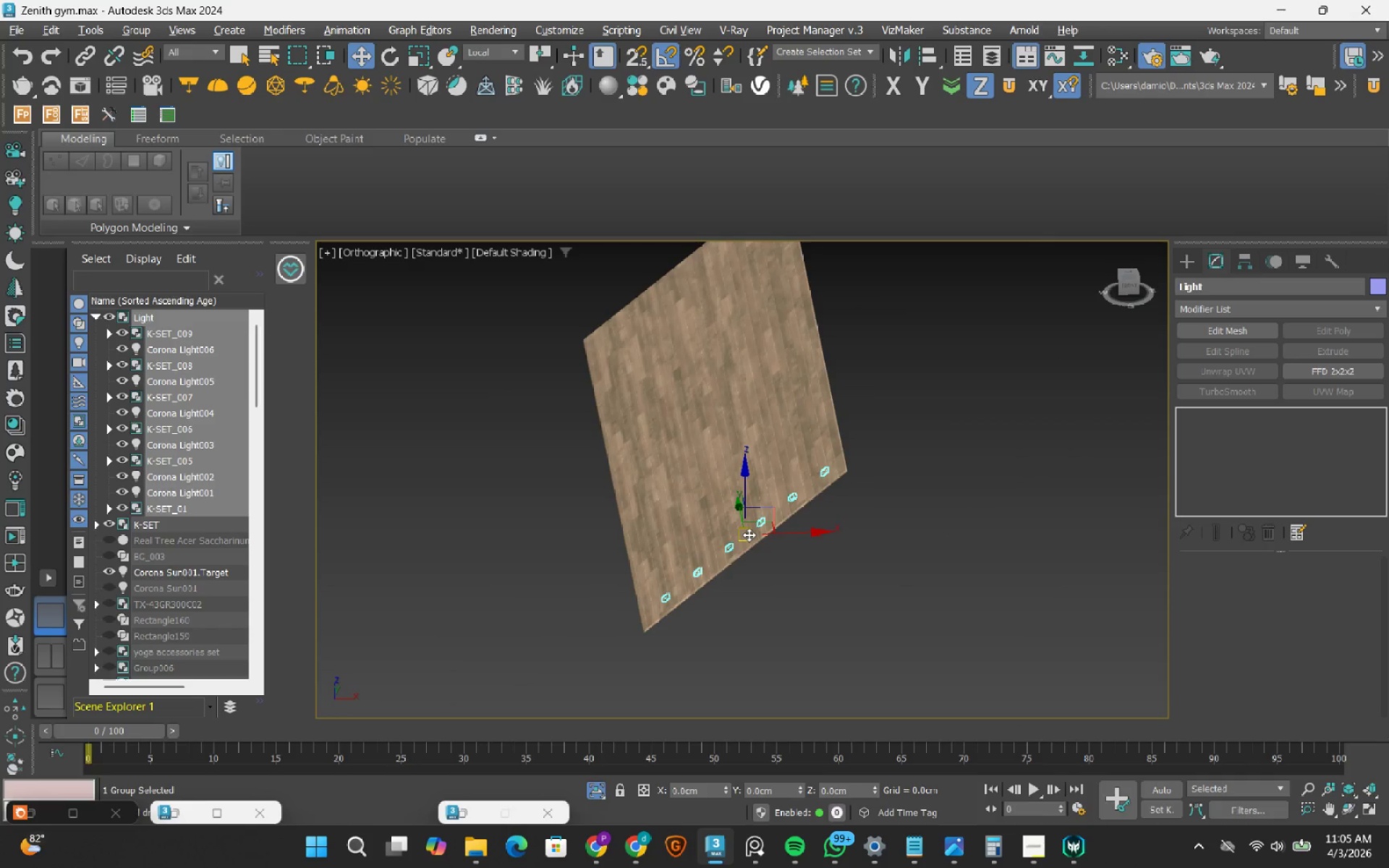 
key(T)
 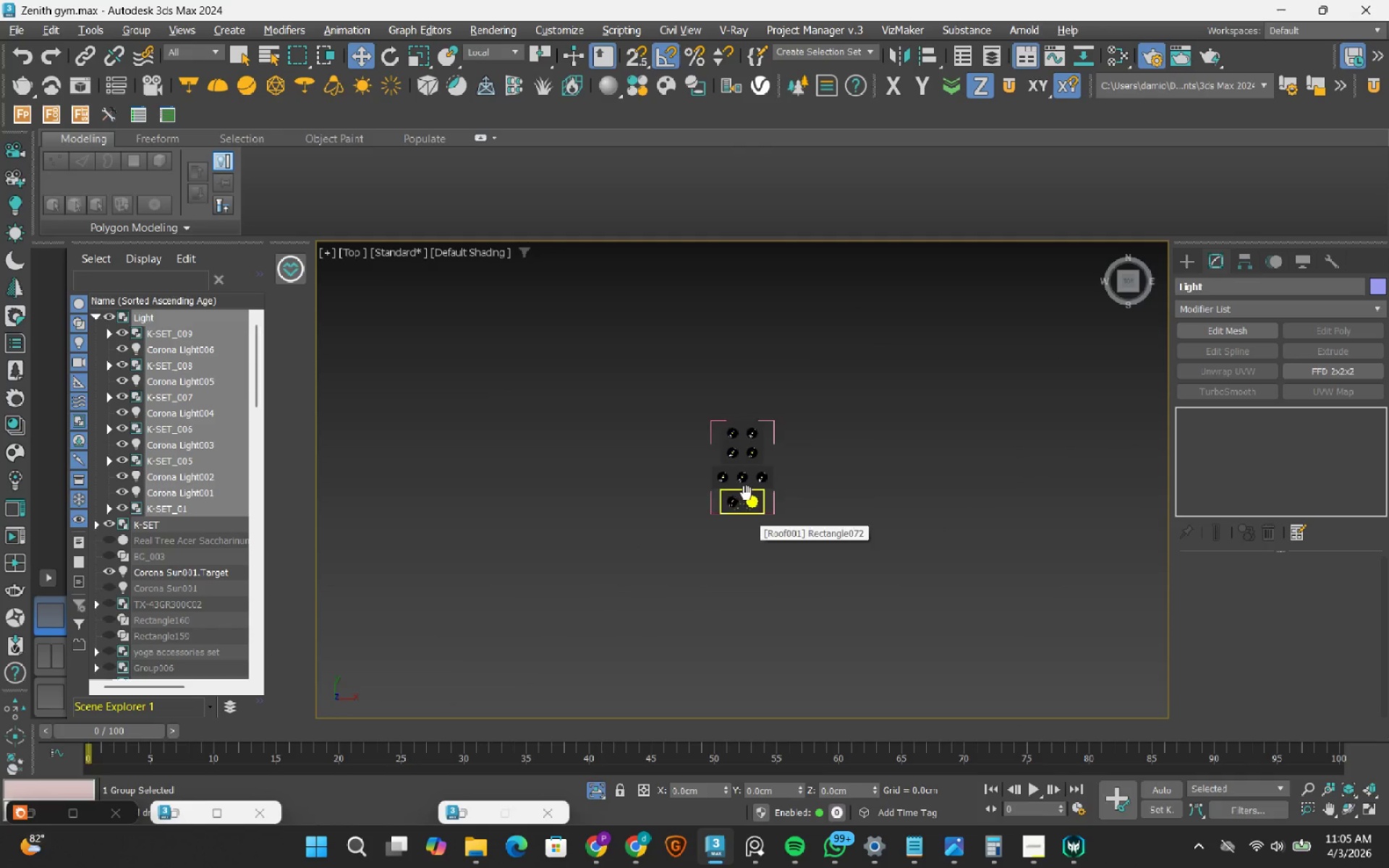 
key(F3)
 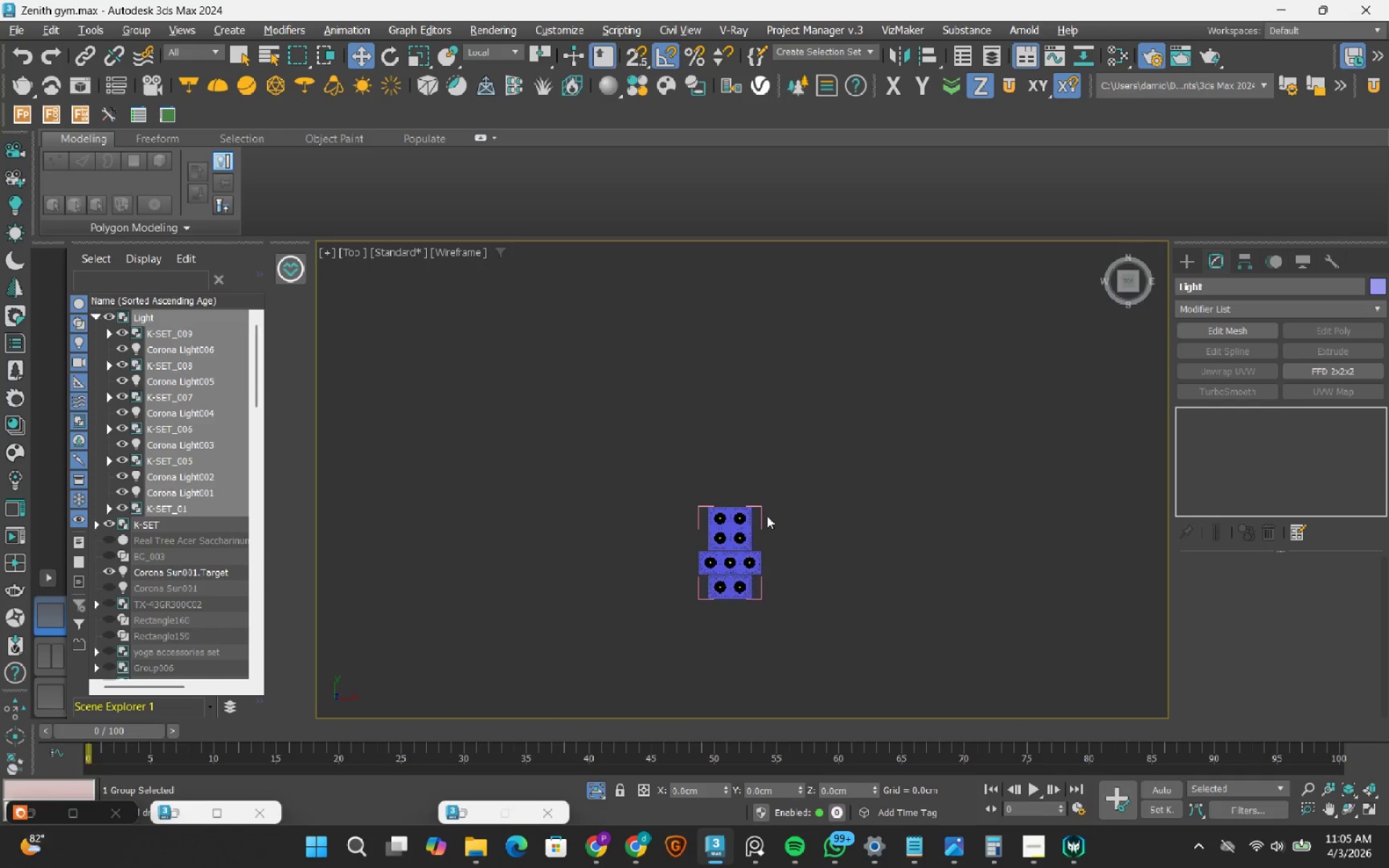 
scroll: coordinate [844, 536], scroll_direction: down, amount: 4.0
 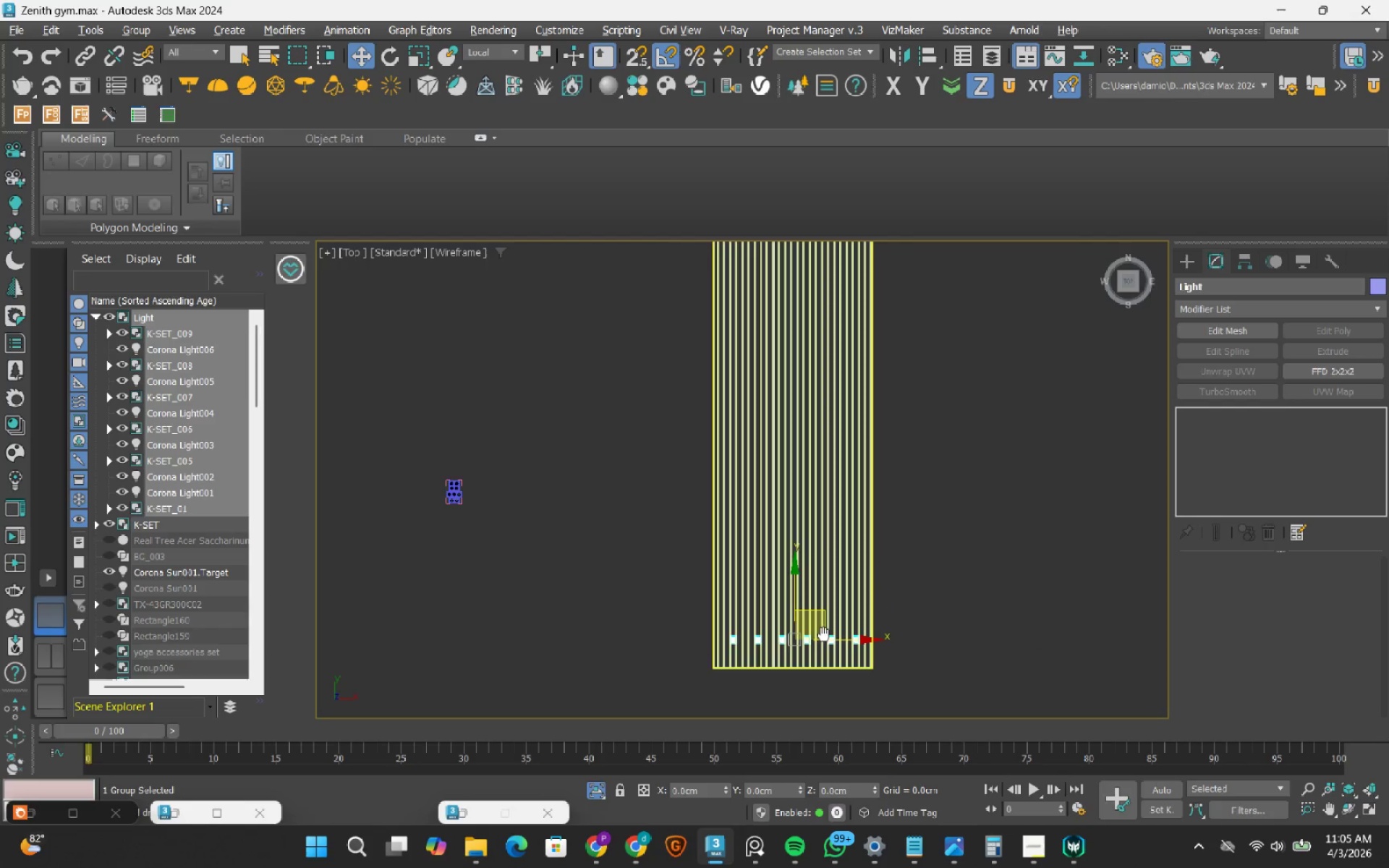 
scroll: coordinate [799, 622], scroll_direction: up, amount: 1.0
 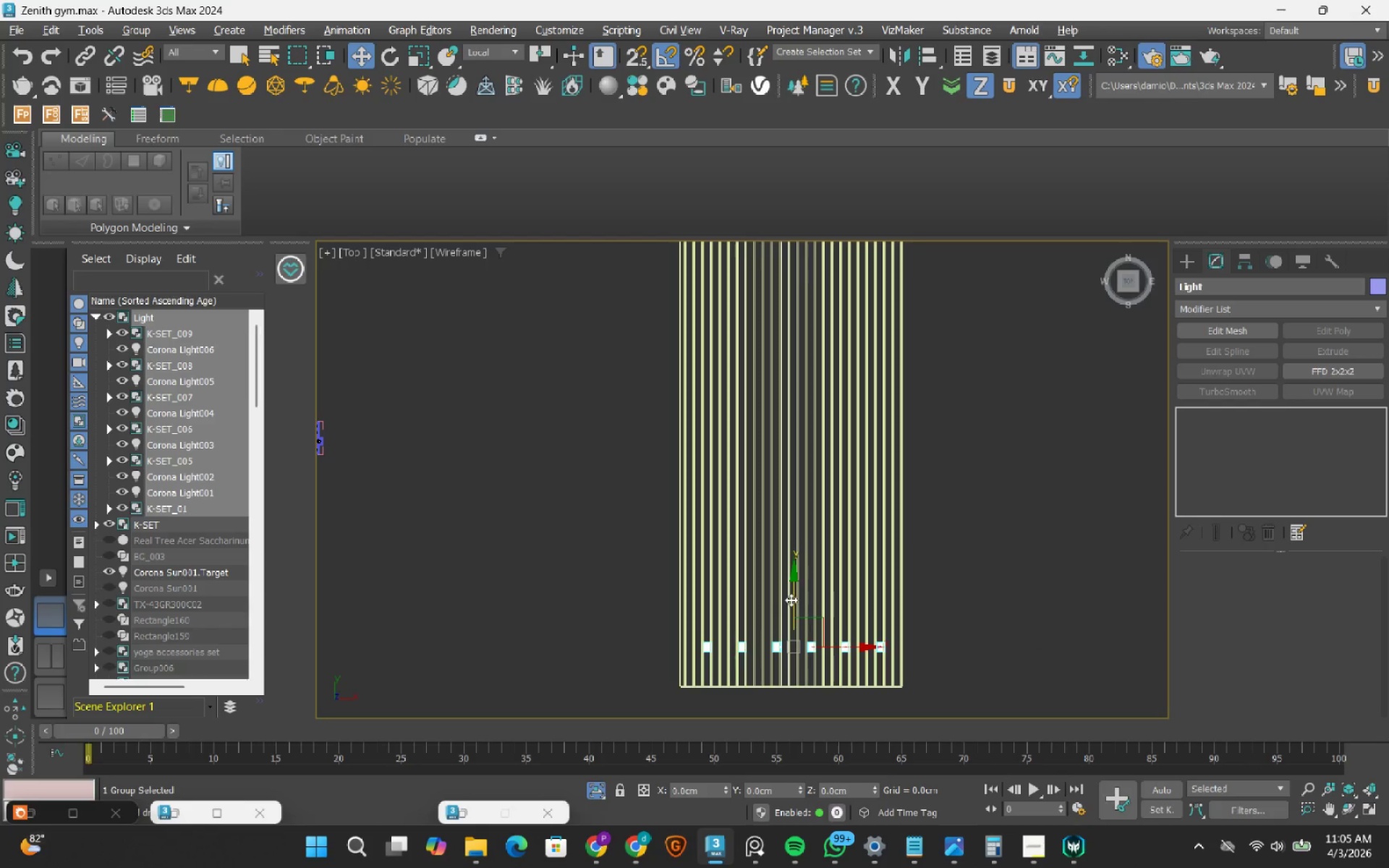 
hold_key(key=ShiftLeft, duration=1.5)
left_click_drag(start_coordinate=[796, 593], to_coordinate=[816, 479])
 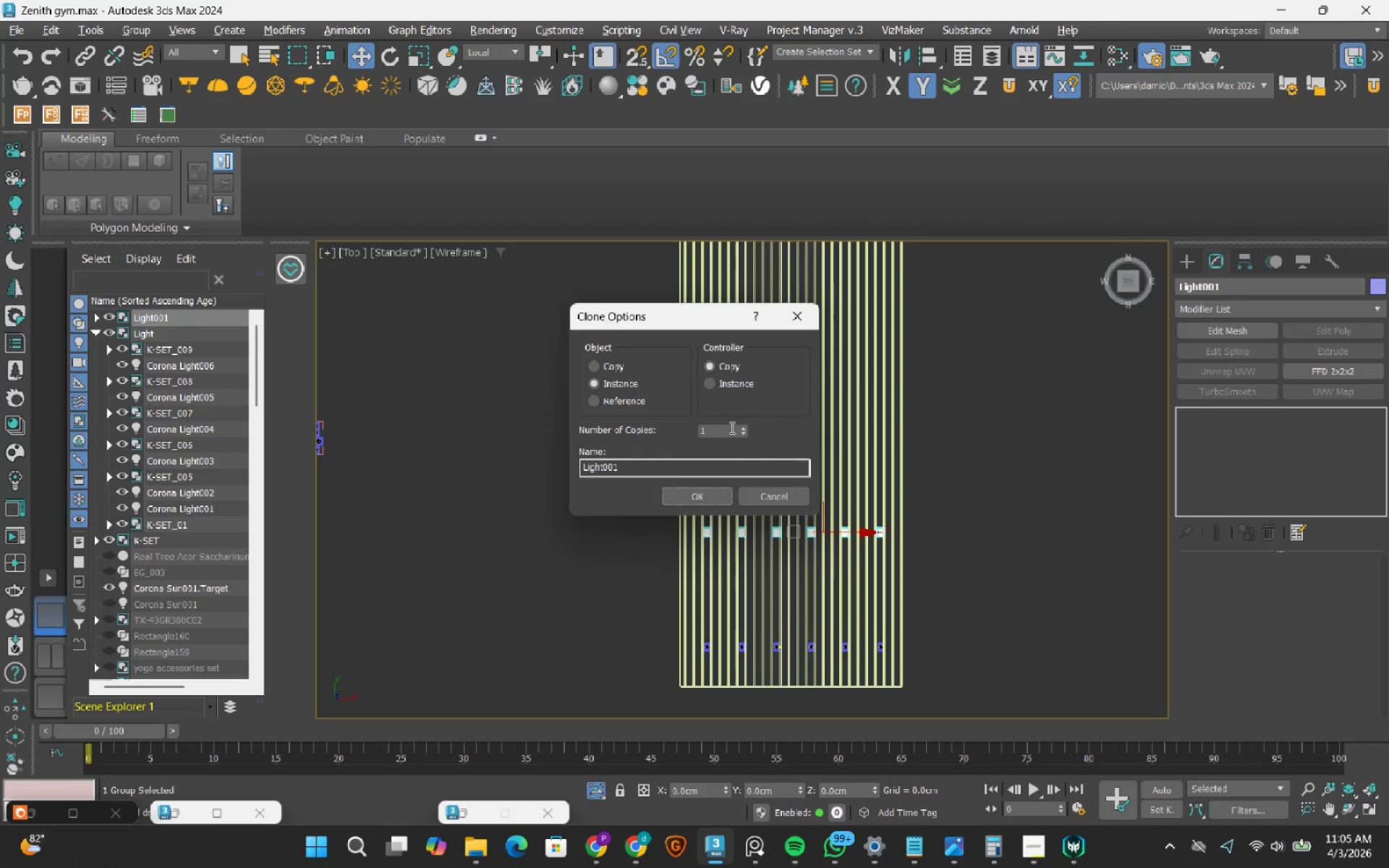 
hold_key(key=ShiftLeft, duration=1.52)
 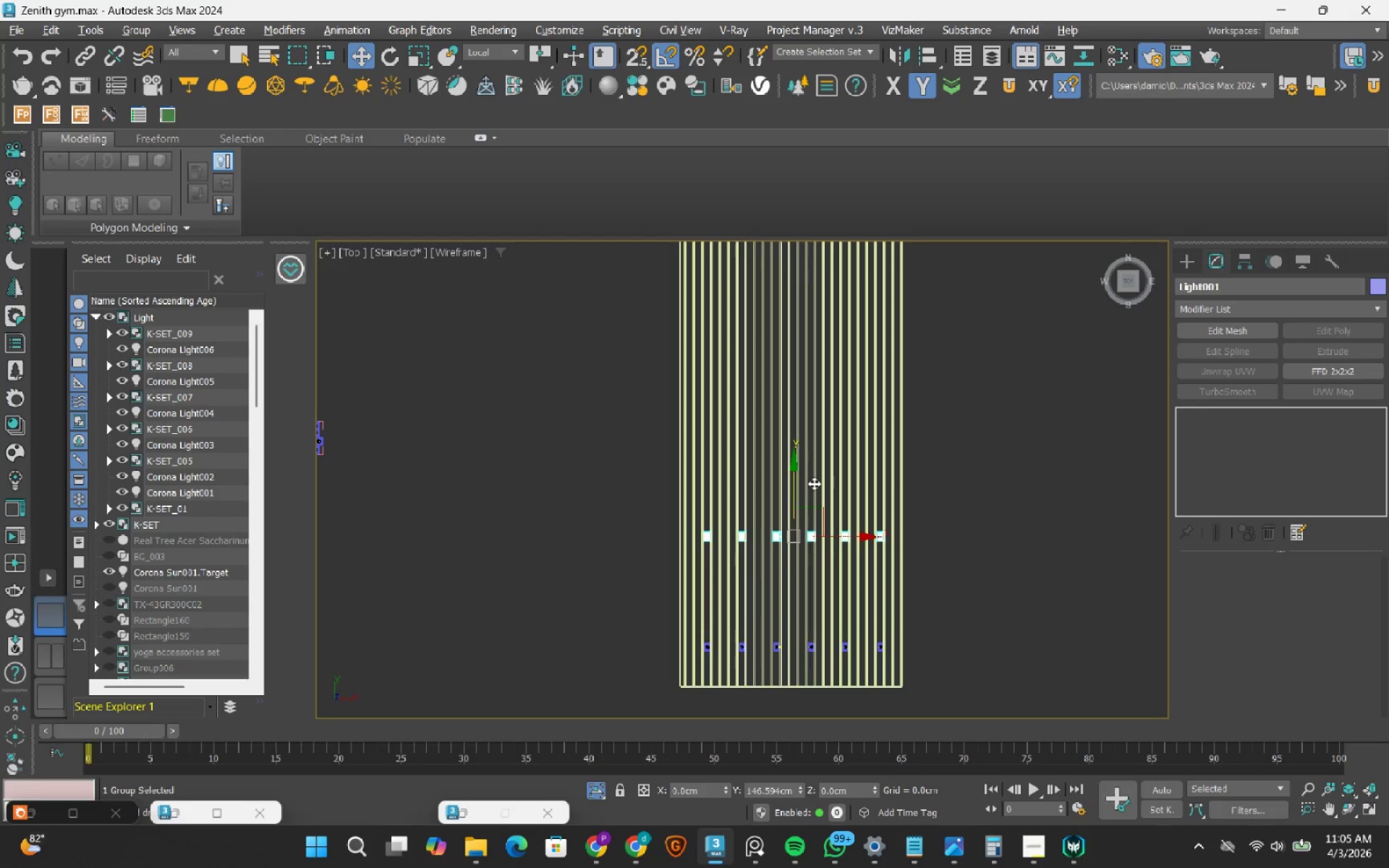 
hold_key(key=ShiftLeft, duration=1.5)
 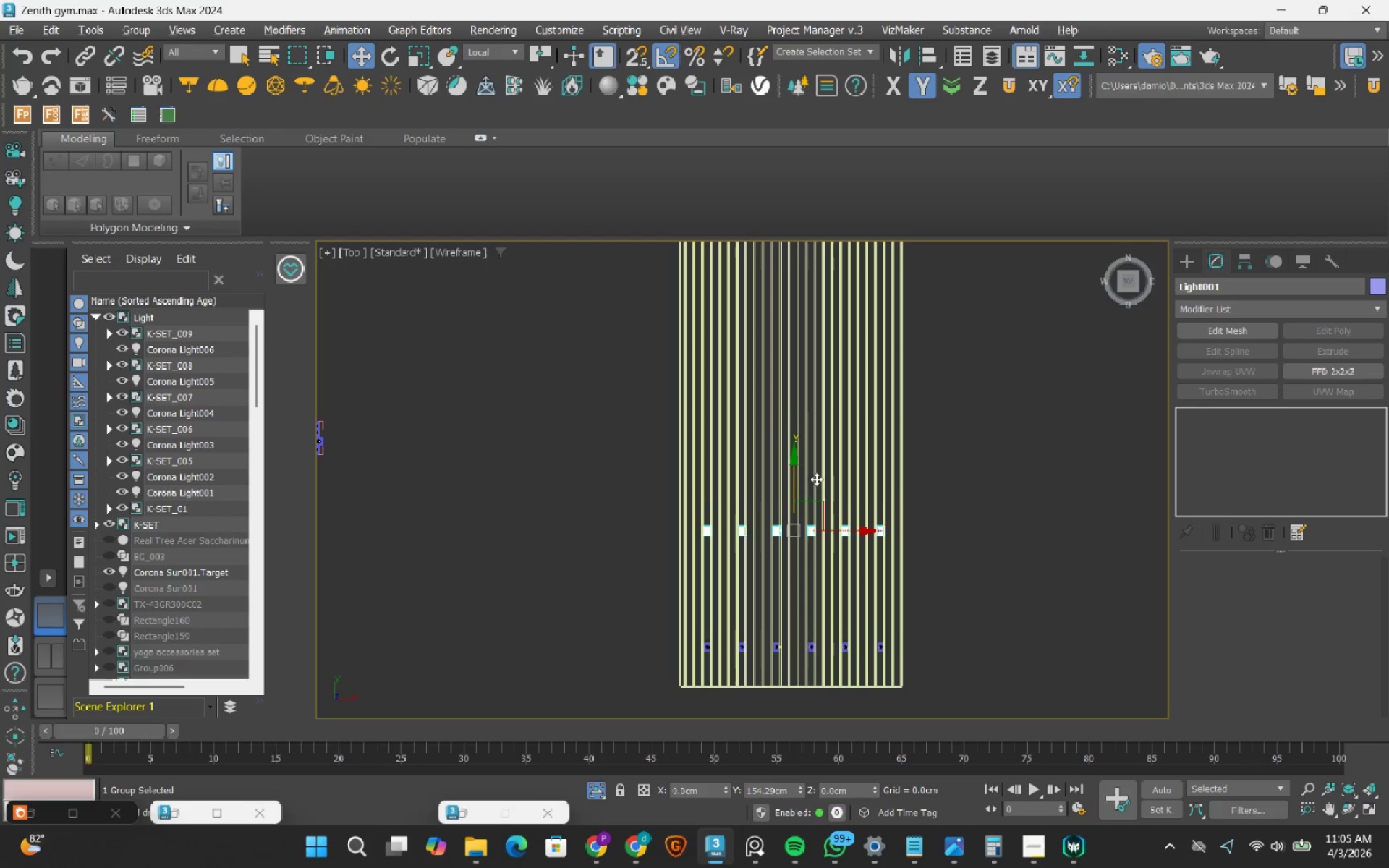 
hold_key(key=ShiftLeft, duration=0.89)
 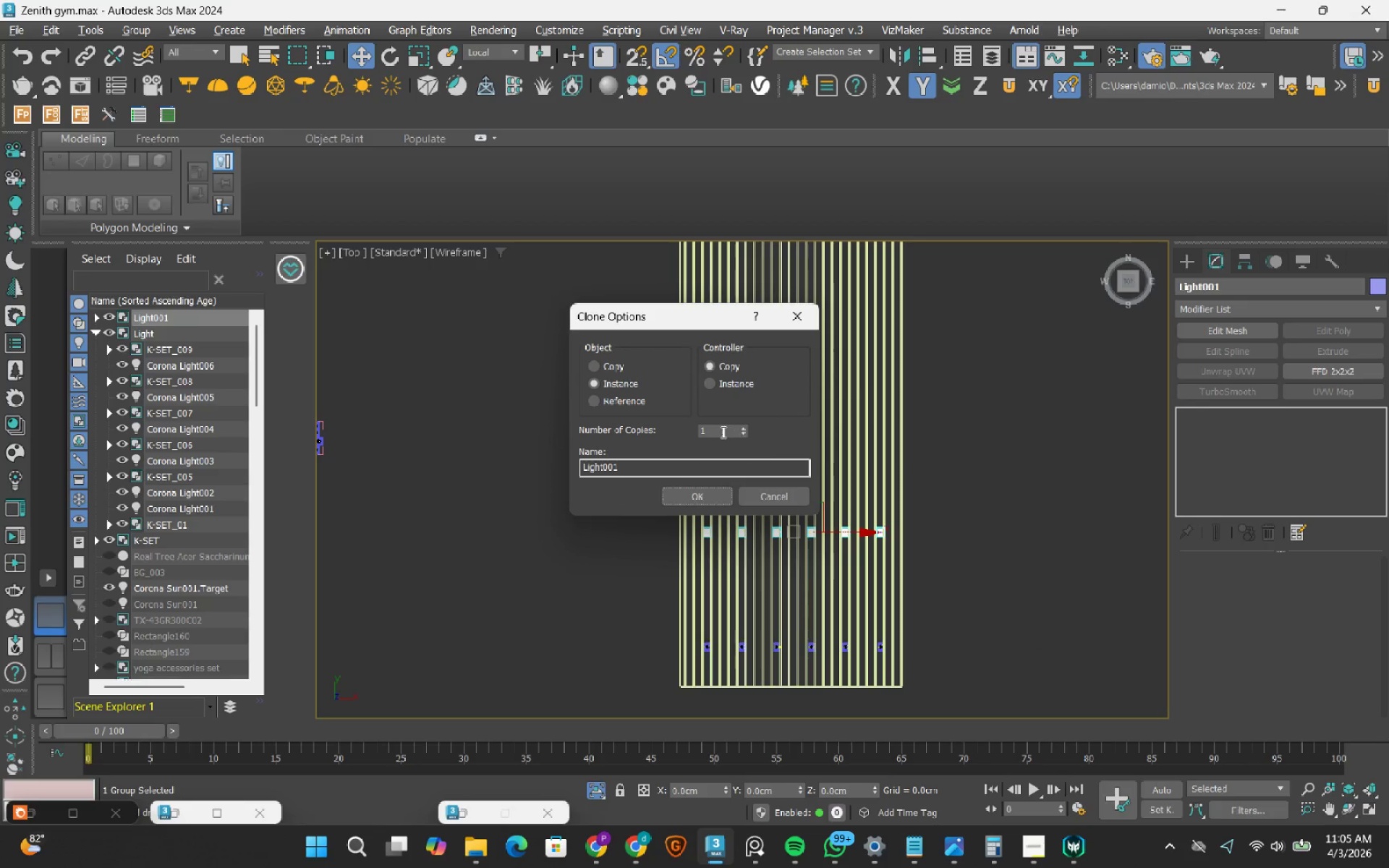 
double_click([722, 432])
 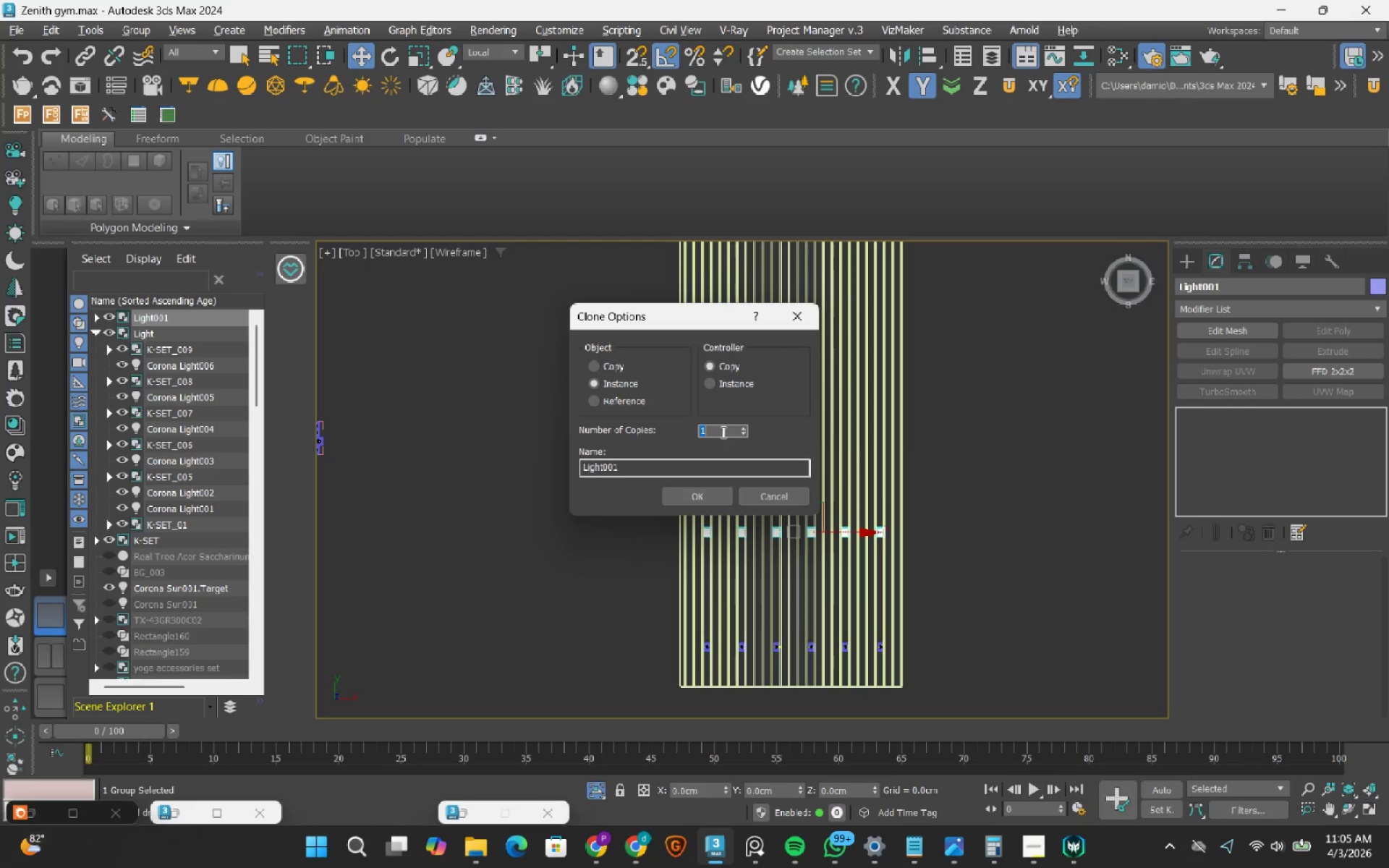 
key(Numpad7)
 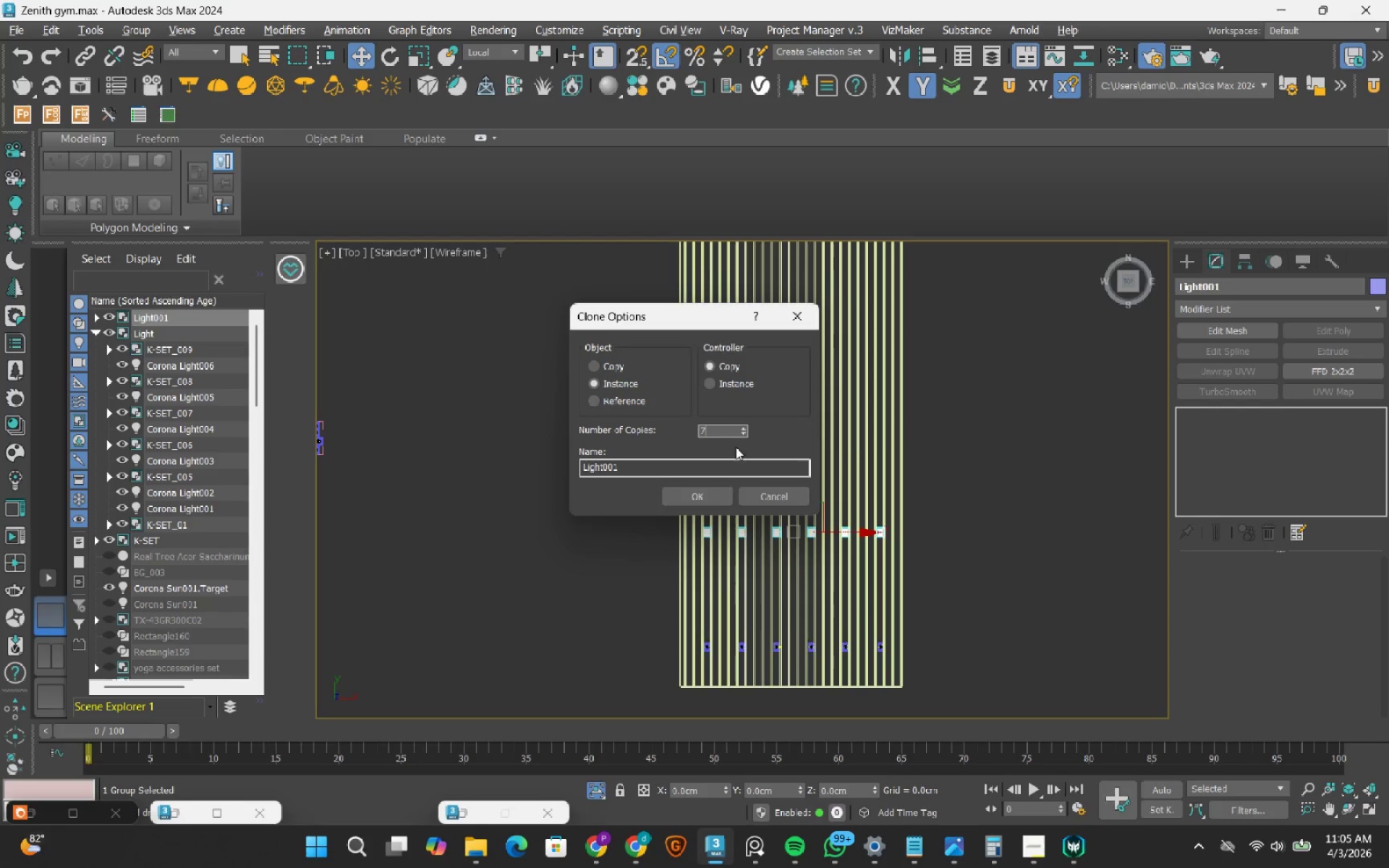 
left_click([705, 500])
 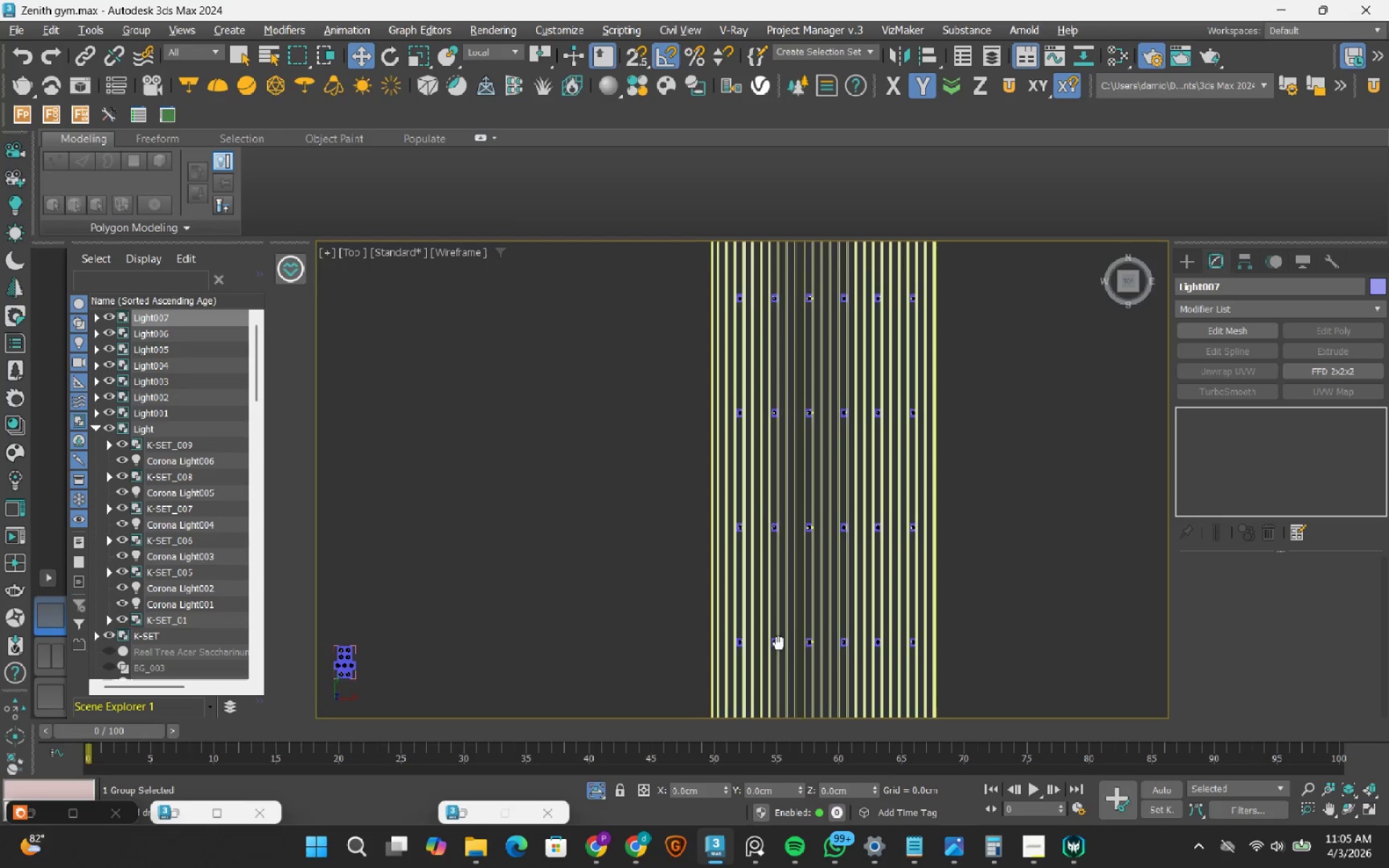 
scroll: coordinate [807, 433], scroll_direction: up, amount: 1.0
 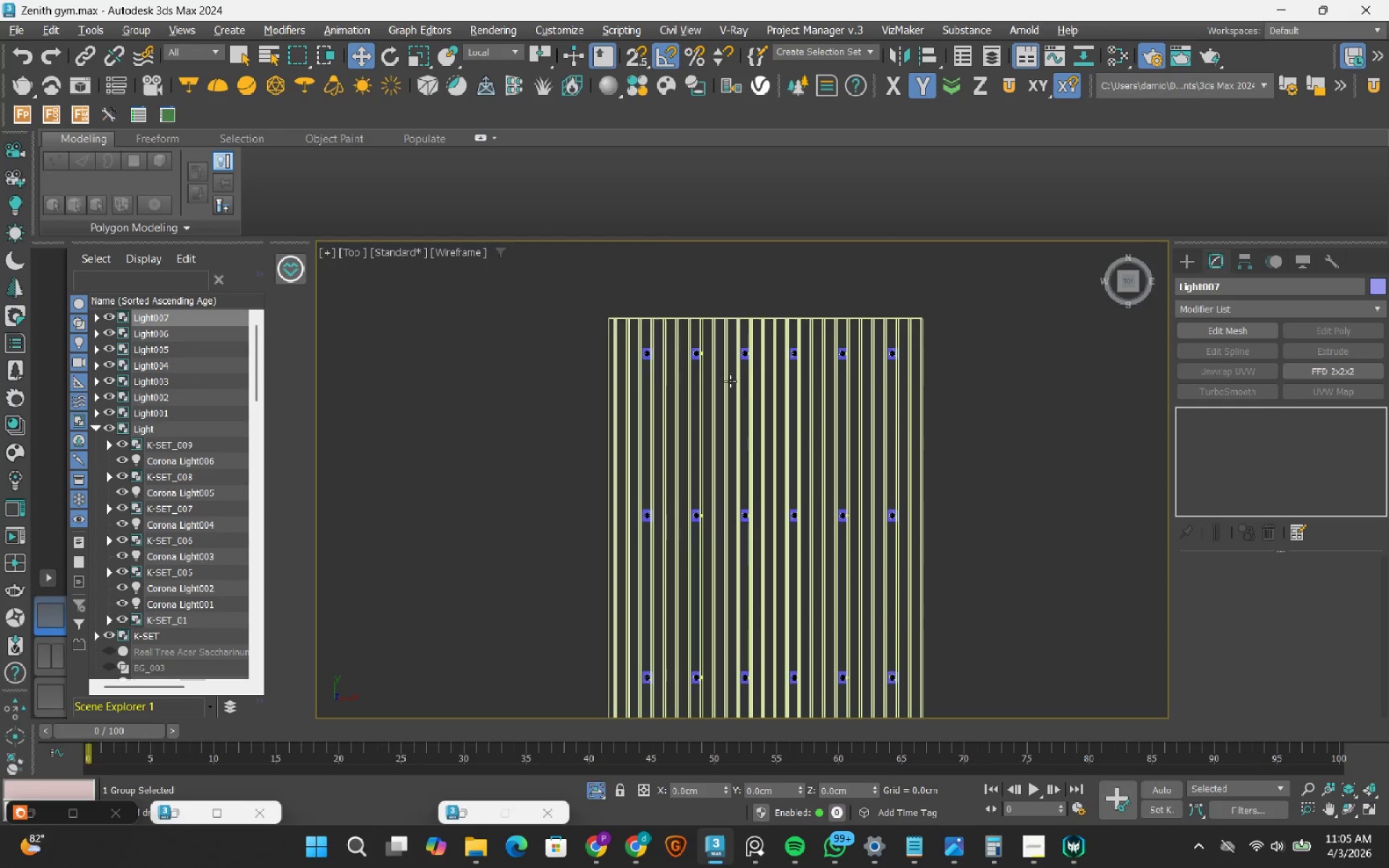 
scroll: coordinate [716, 386], scroll_direction: down, amount: 4.0
 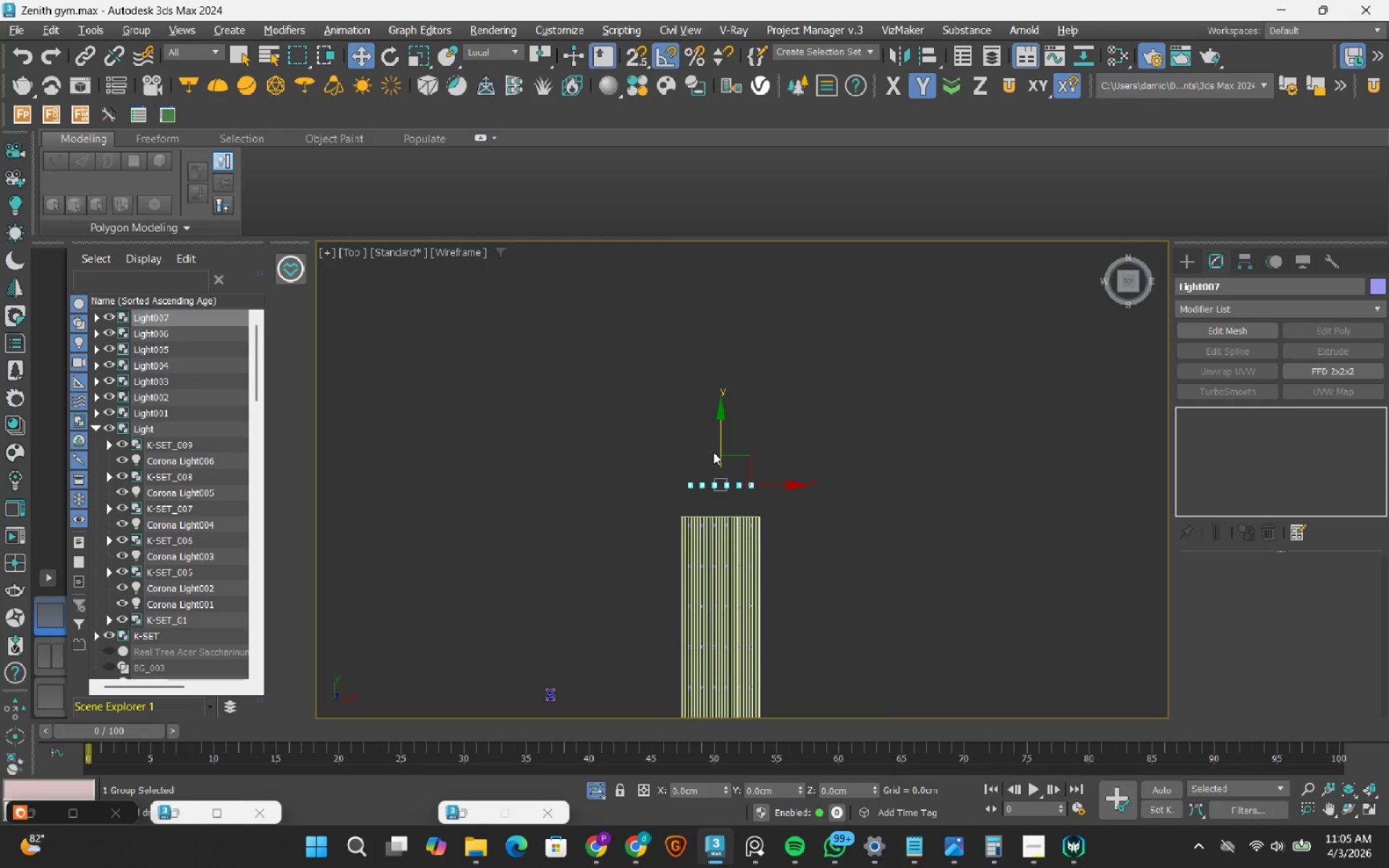 
key(Delete)
 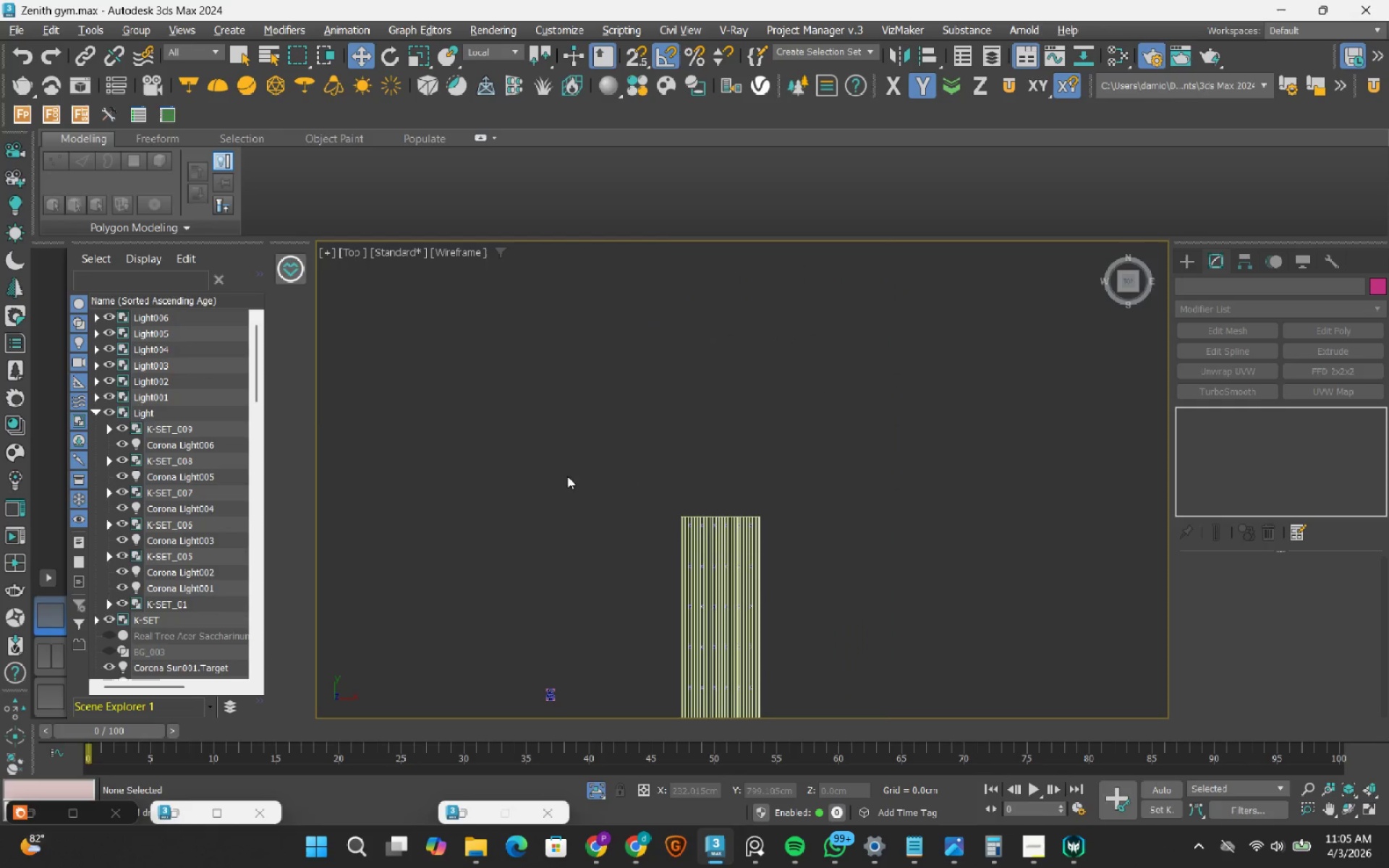 
left_click([150, 407])
 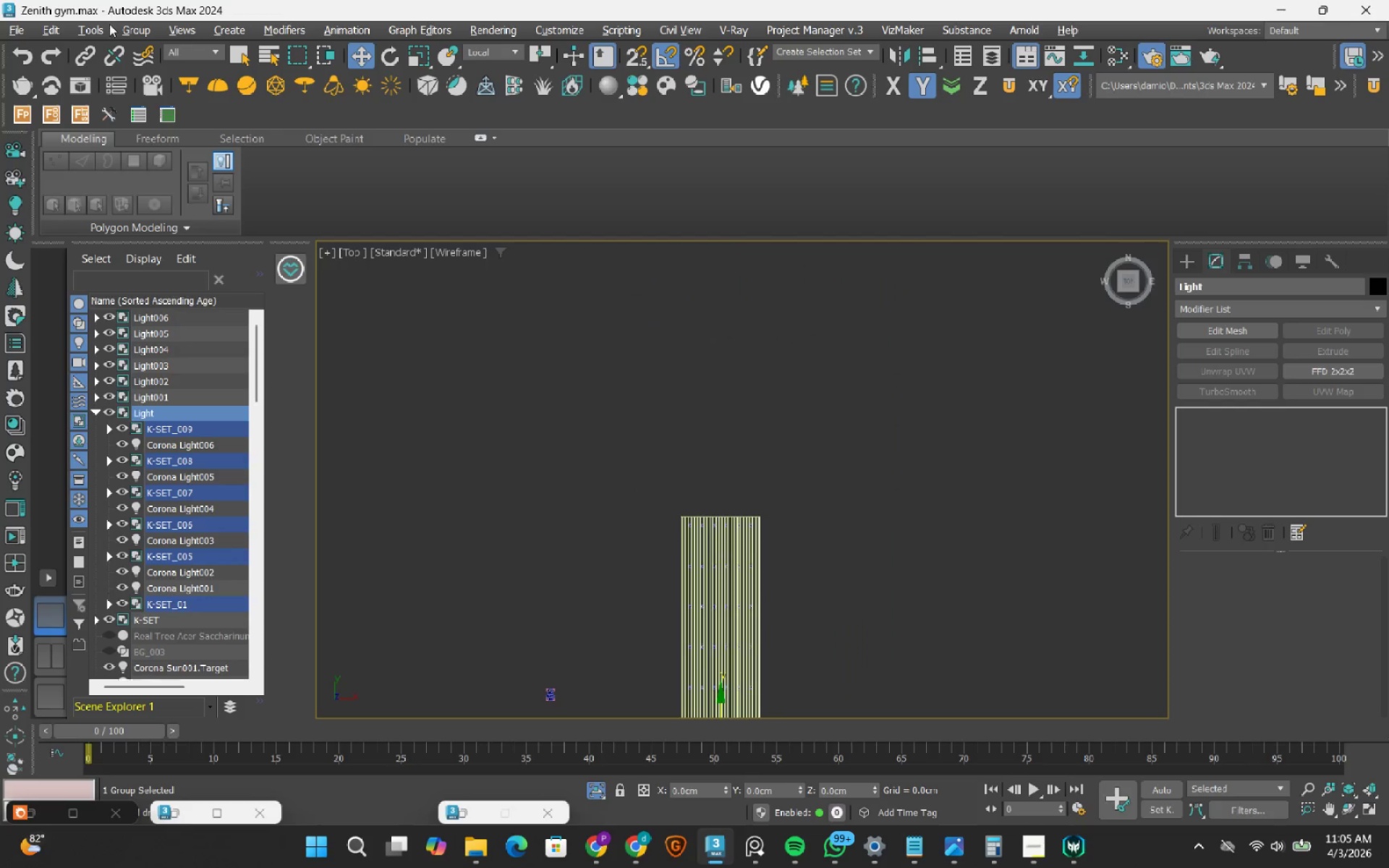 
left_click([133, 29])
 